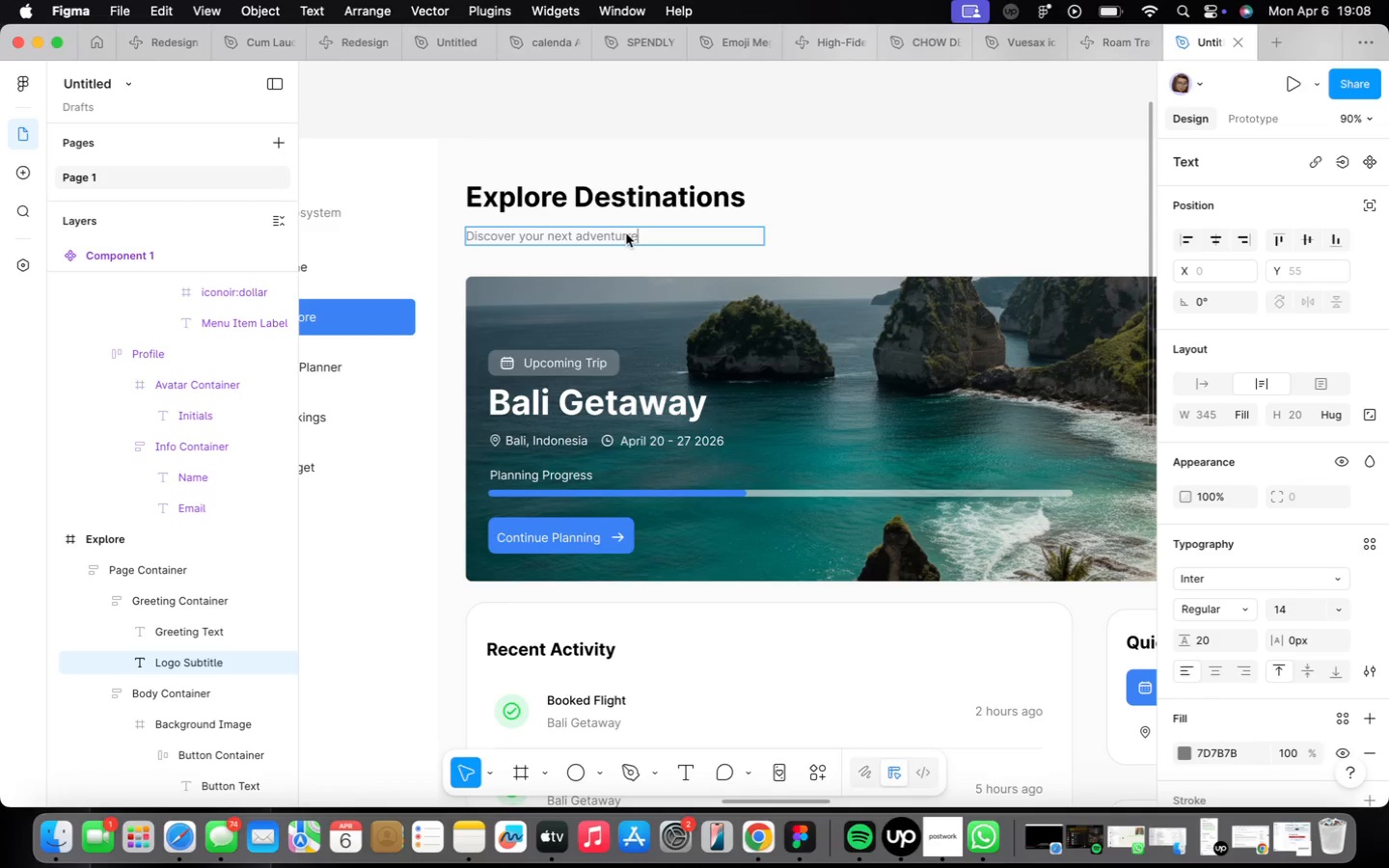 
left_click([626, 232])
 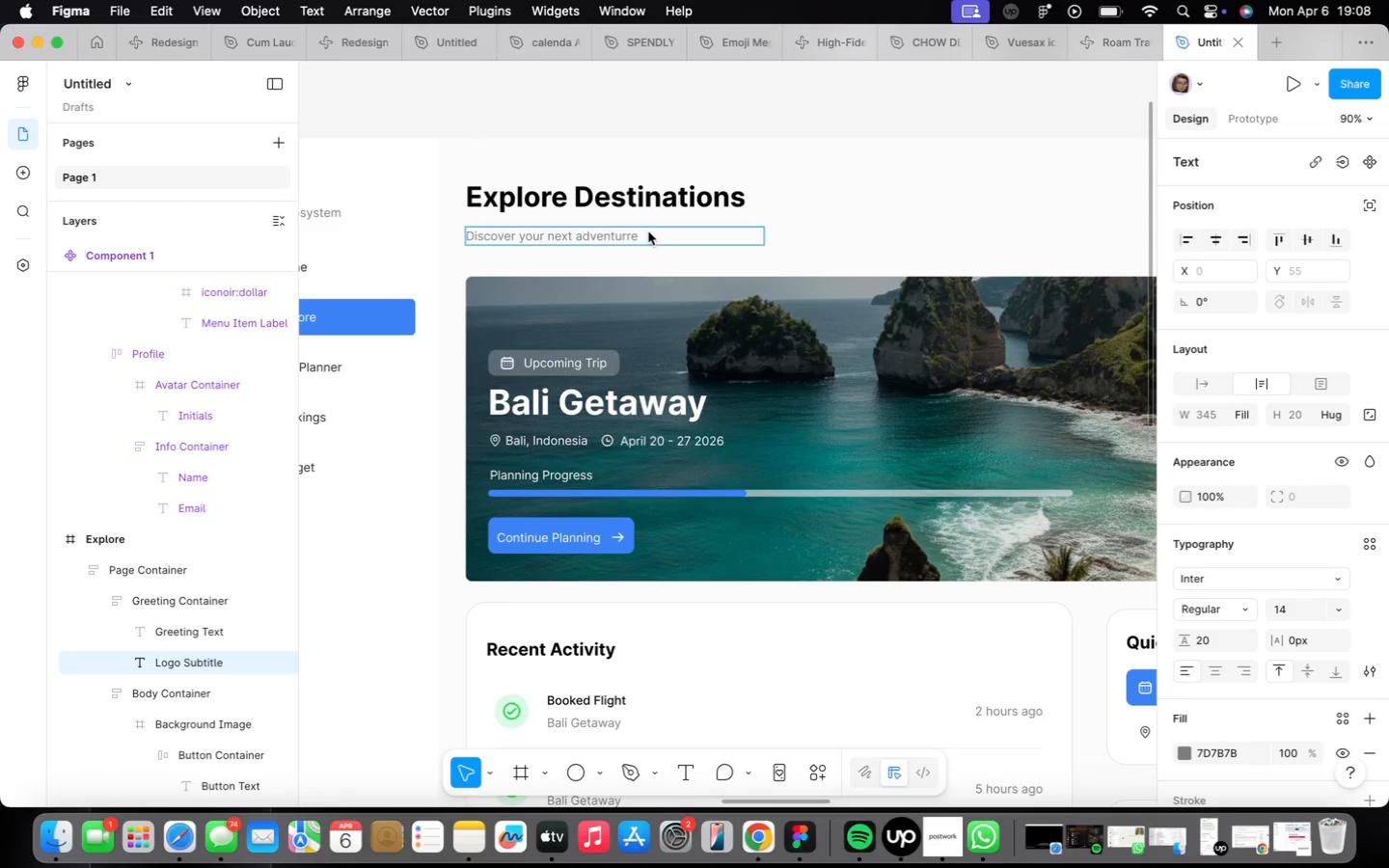 
key(Backspace)
 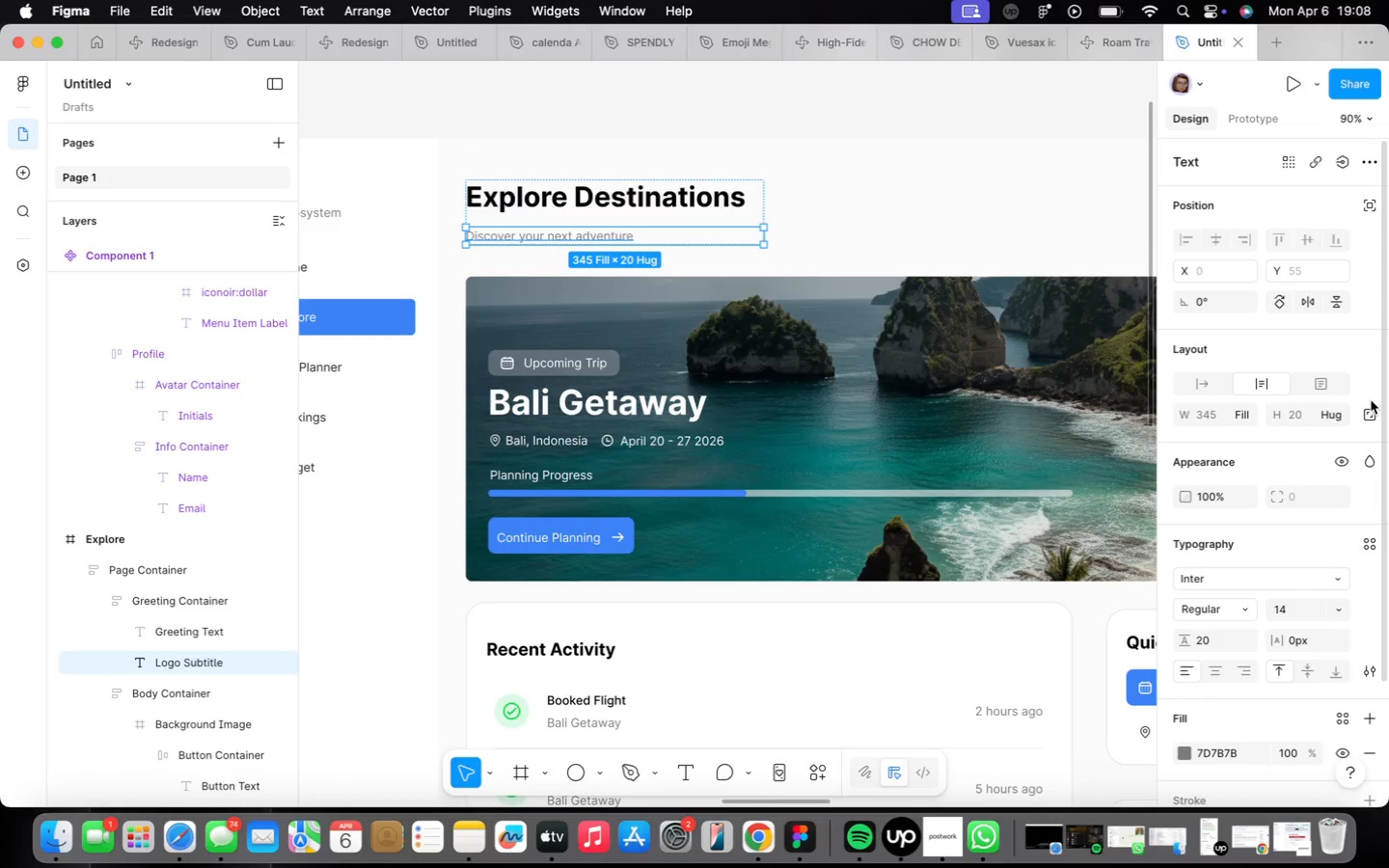 
left_click([1211, 396])
 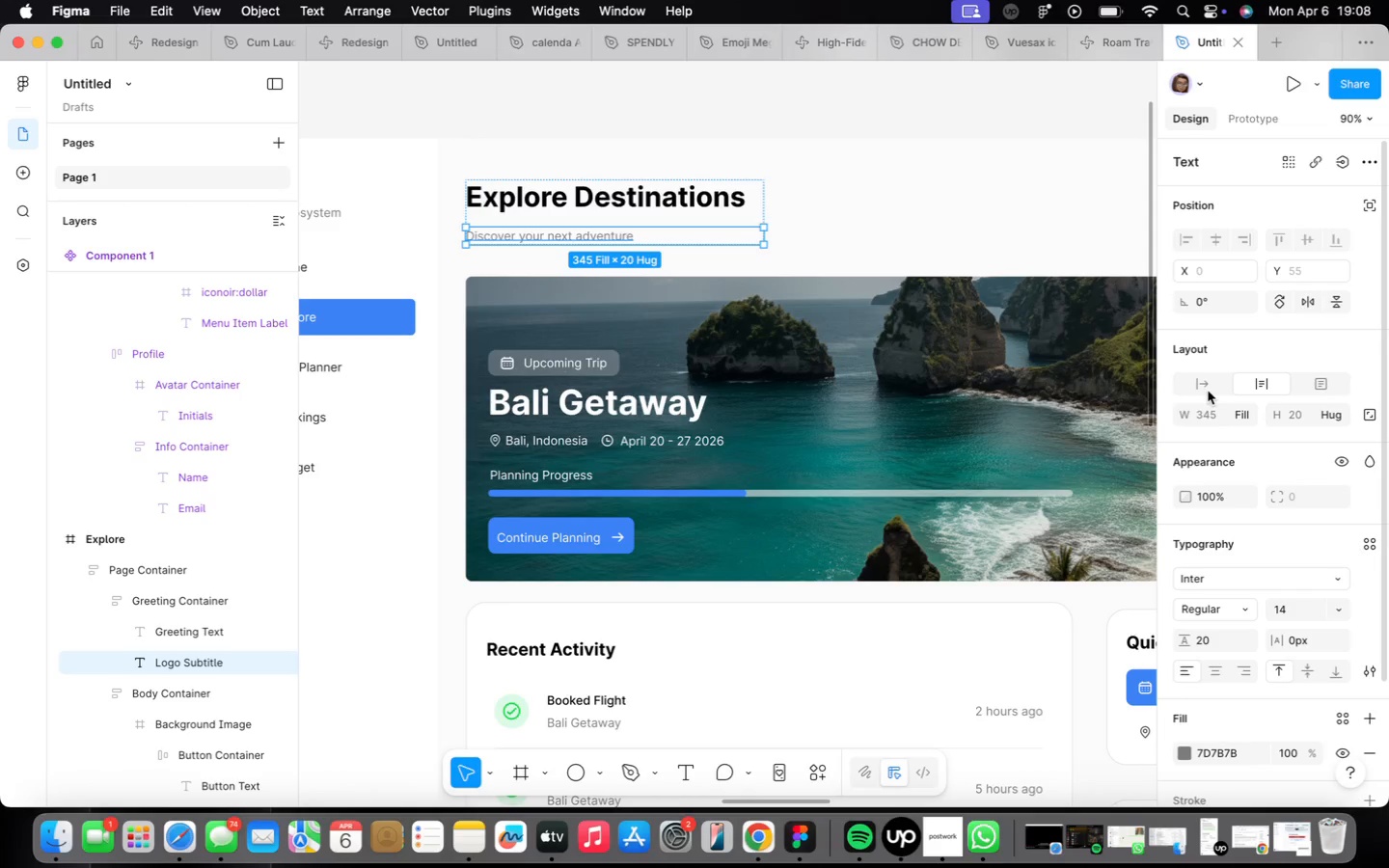 
left_click([1208, 391])
 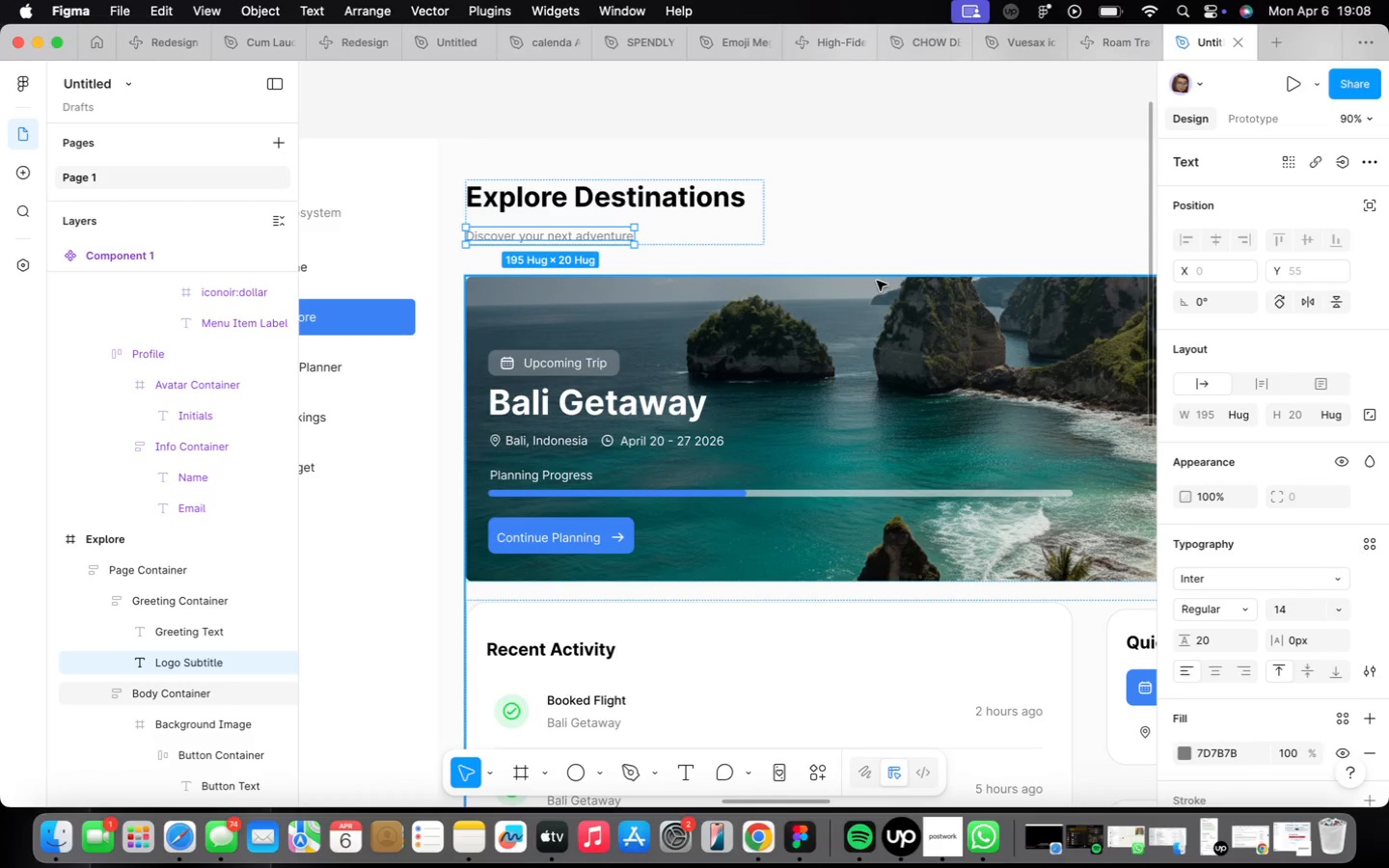 
left_click([871, 237])
 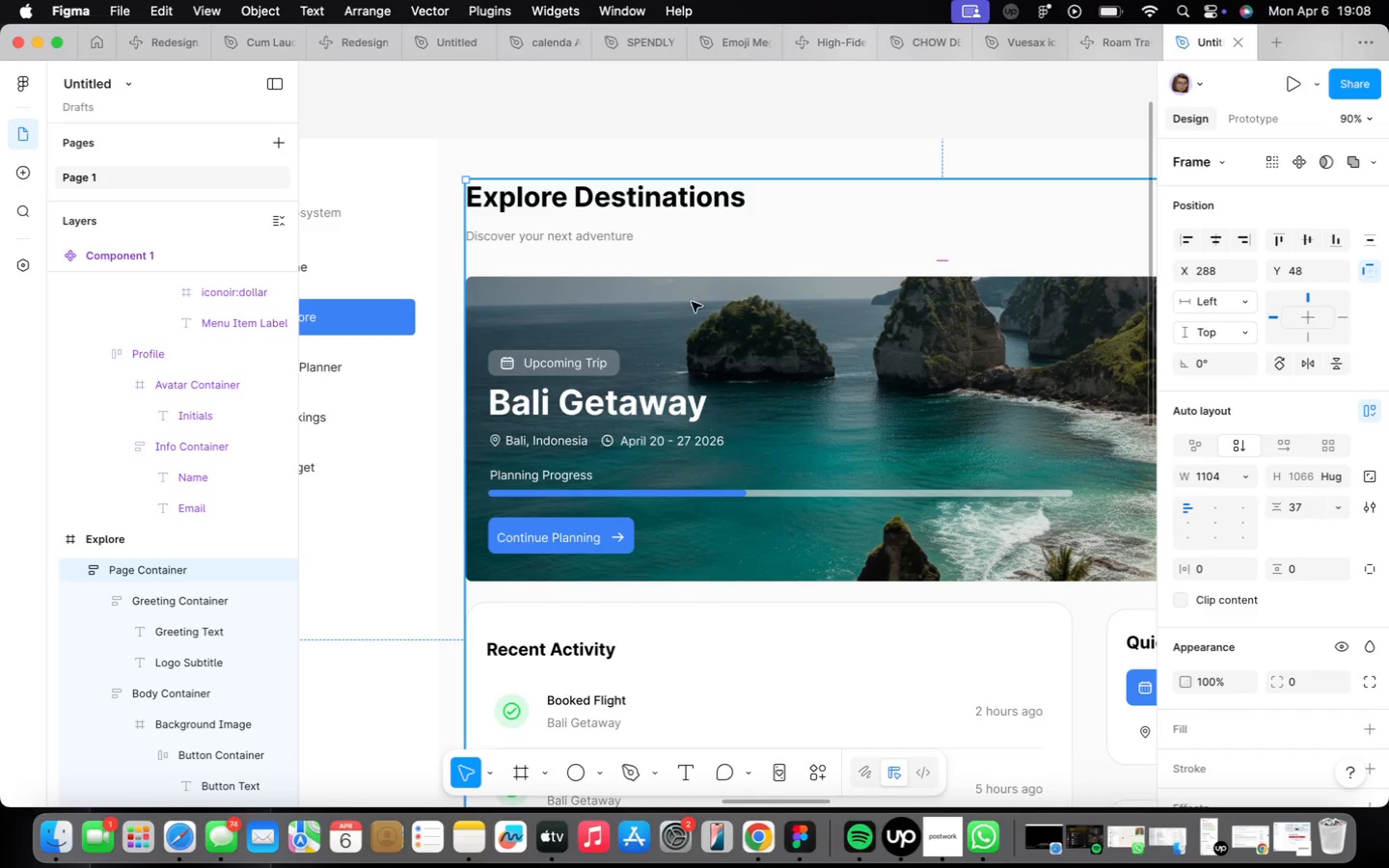 
scroll: coordinate [649, 291], scroll_direction: down, amount: 6.0
 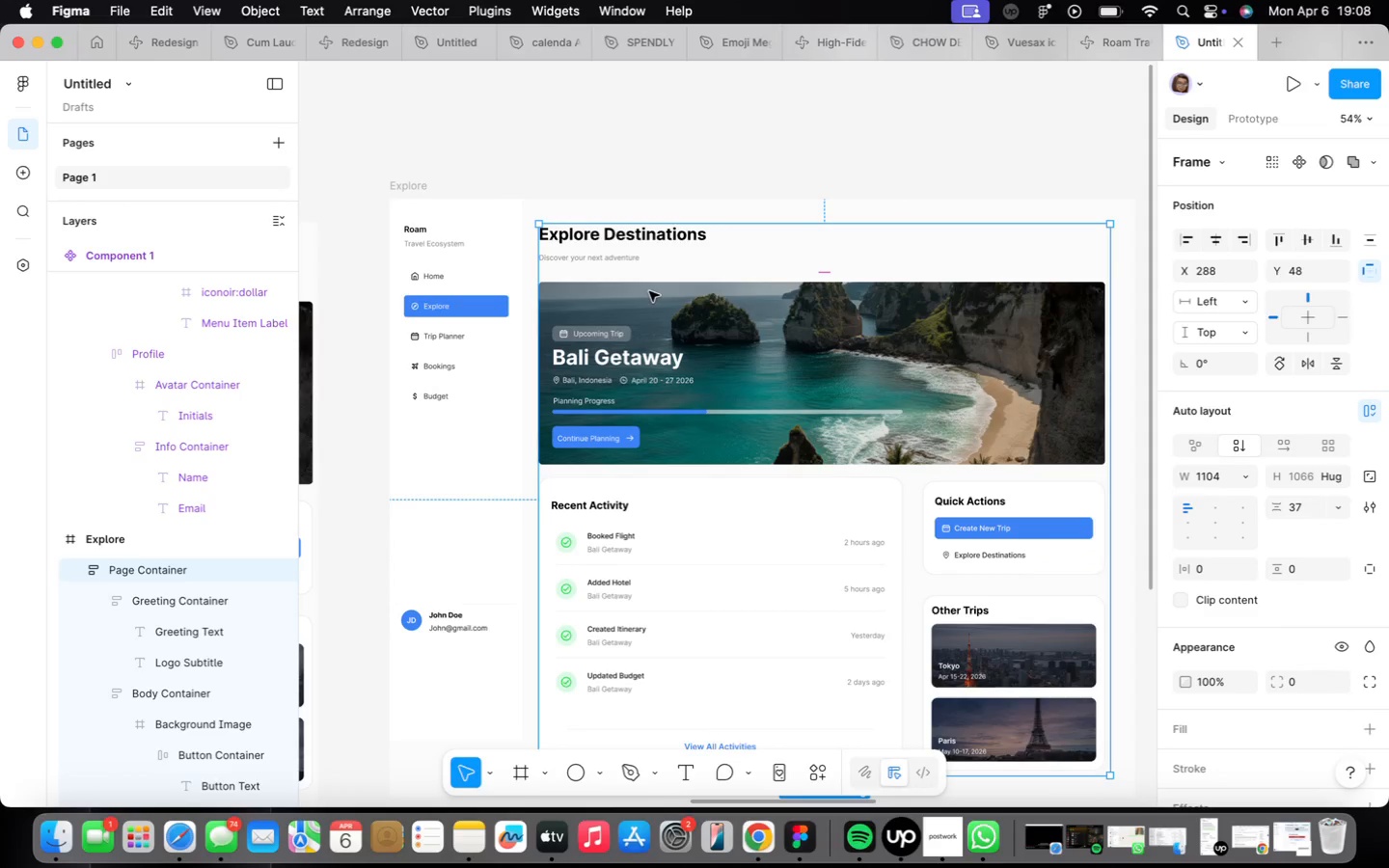 
scroll: coordinate [649, 291], scroll_direction: up, amount: 2.0
 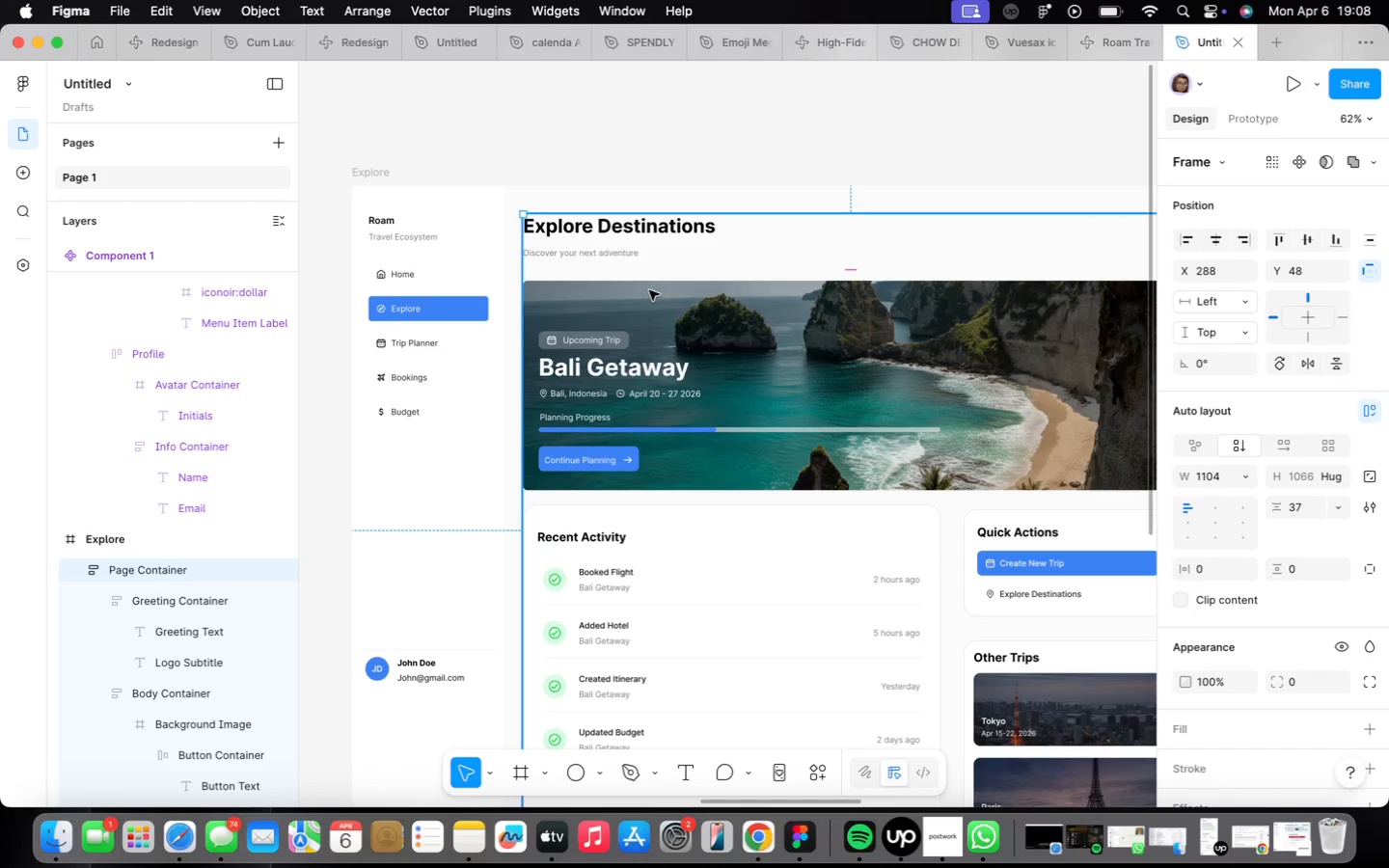 
wait(19.66)
 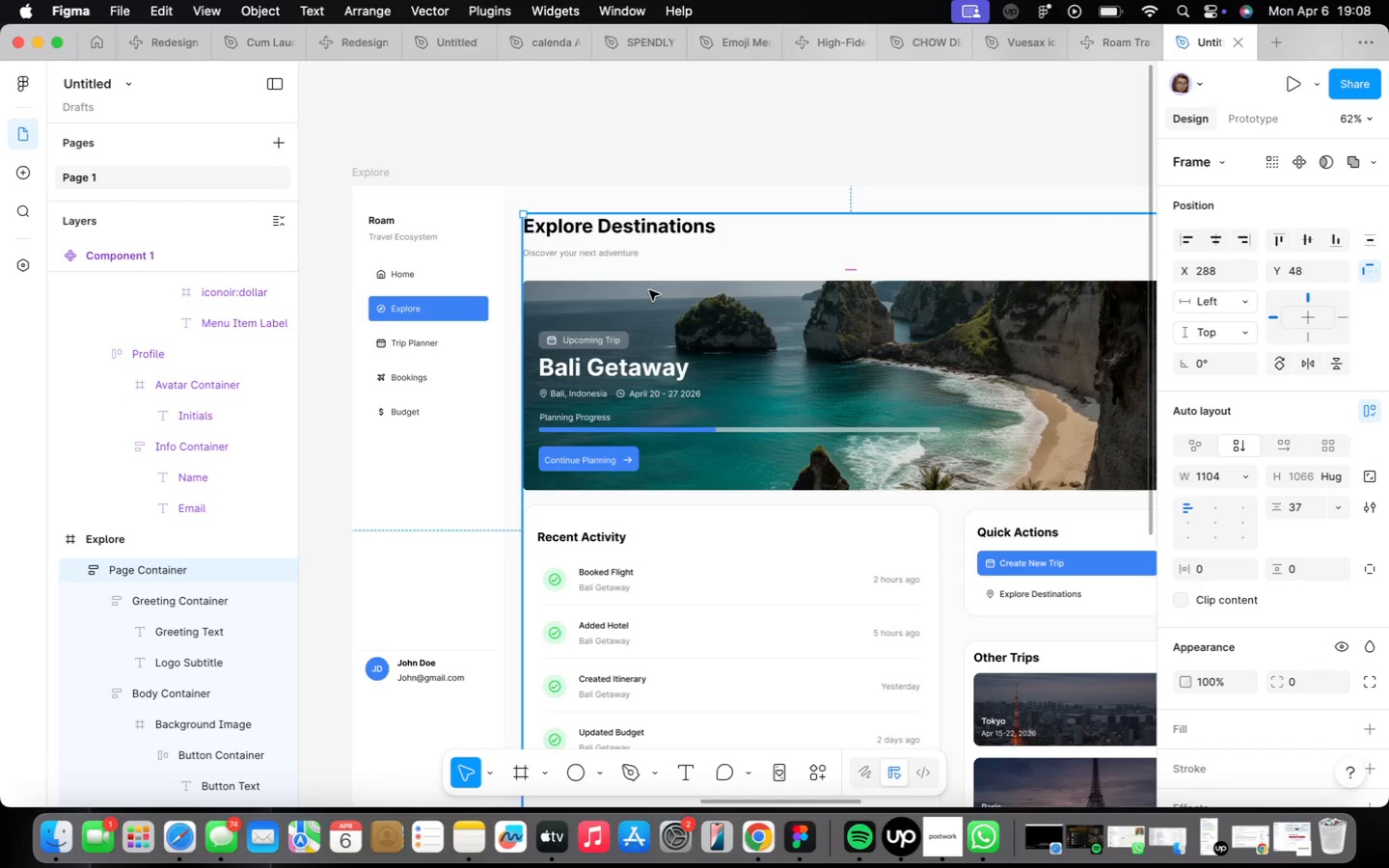 
scroll: coordinate [680, 402], scroll_direction: down, amount: 9.0
 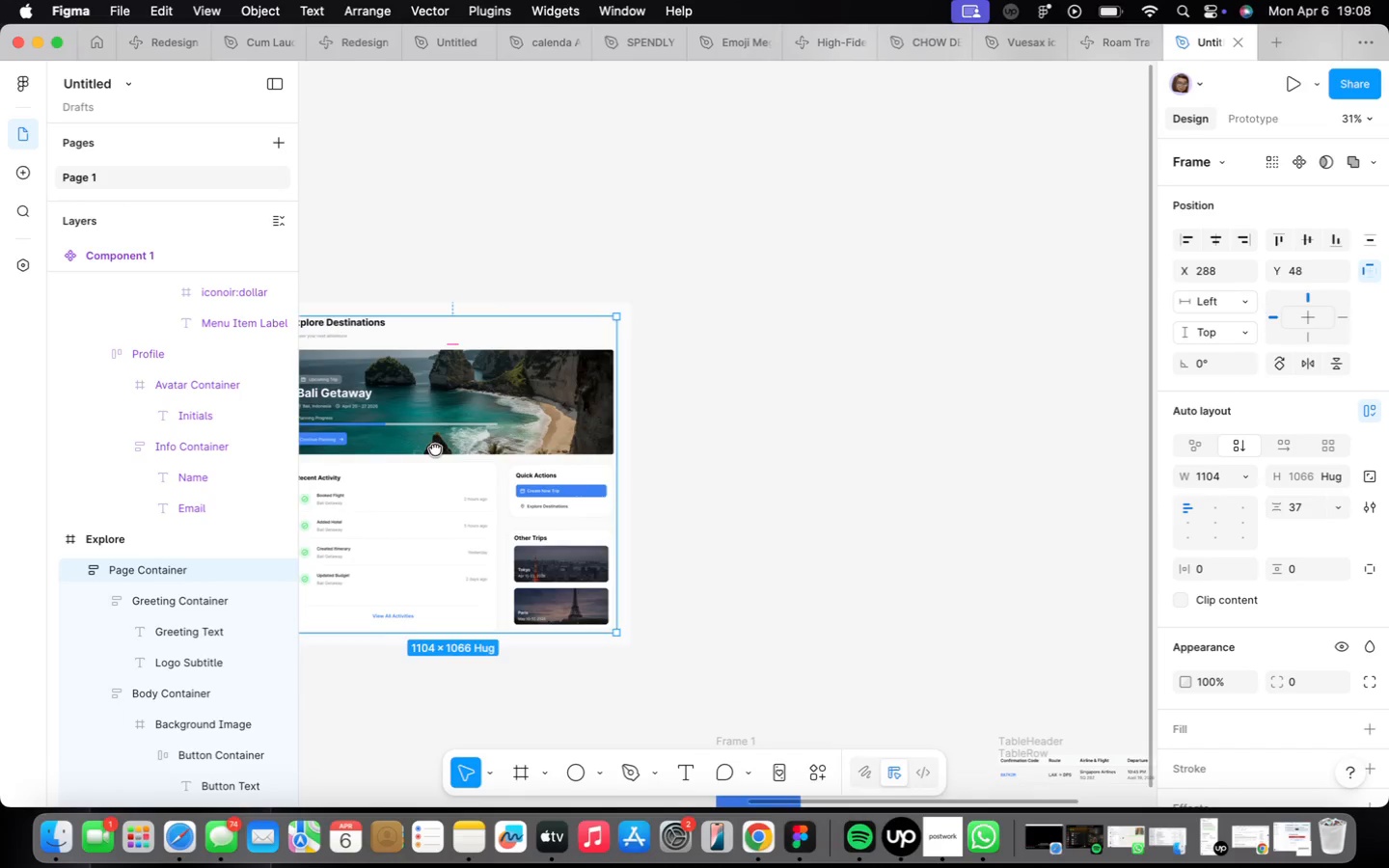 
scroll: coordinate [453, 388], scroll_direction: up, amount: 6.0
 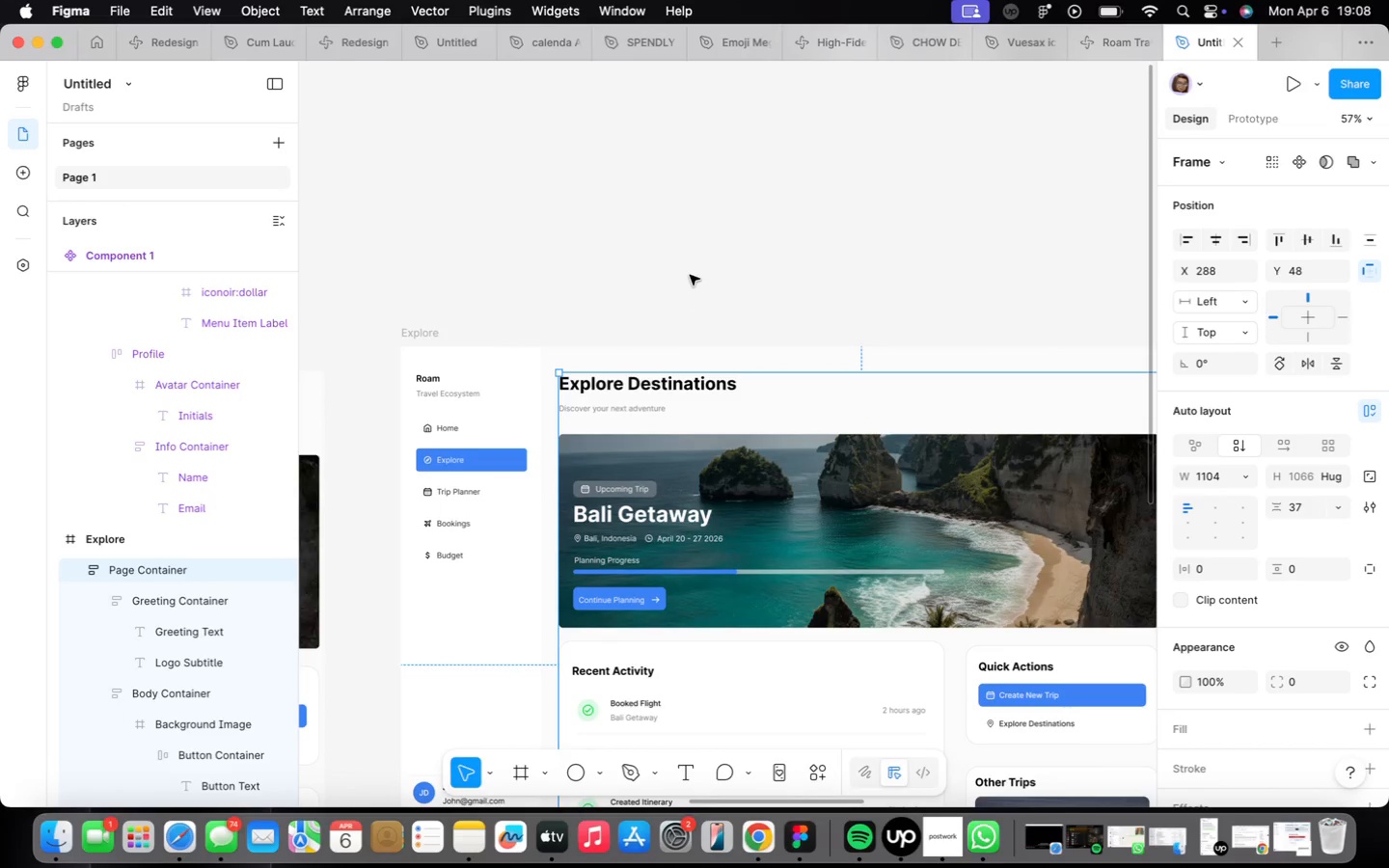 
key(F)
 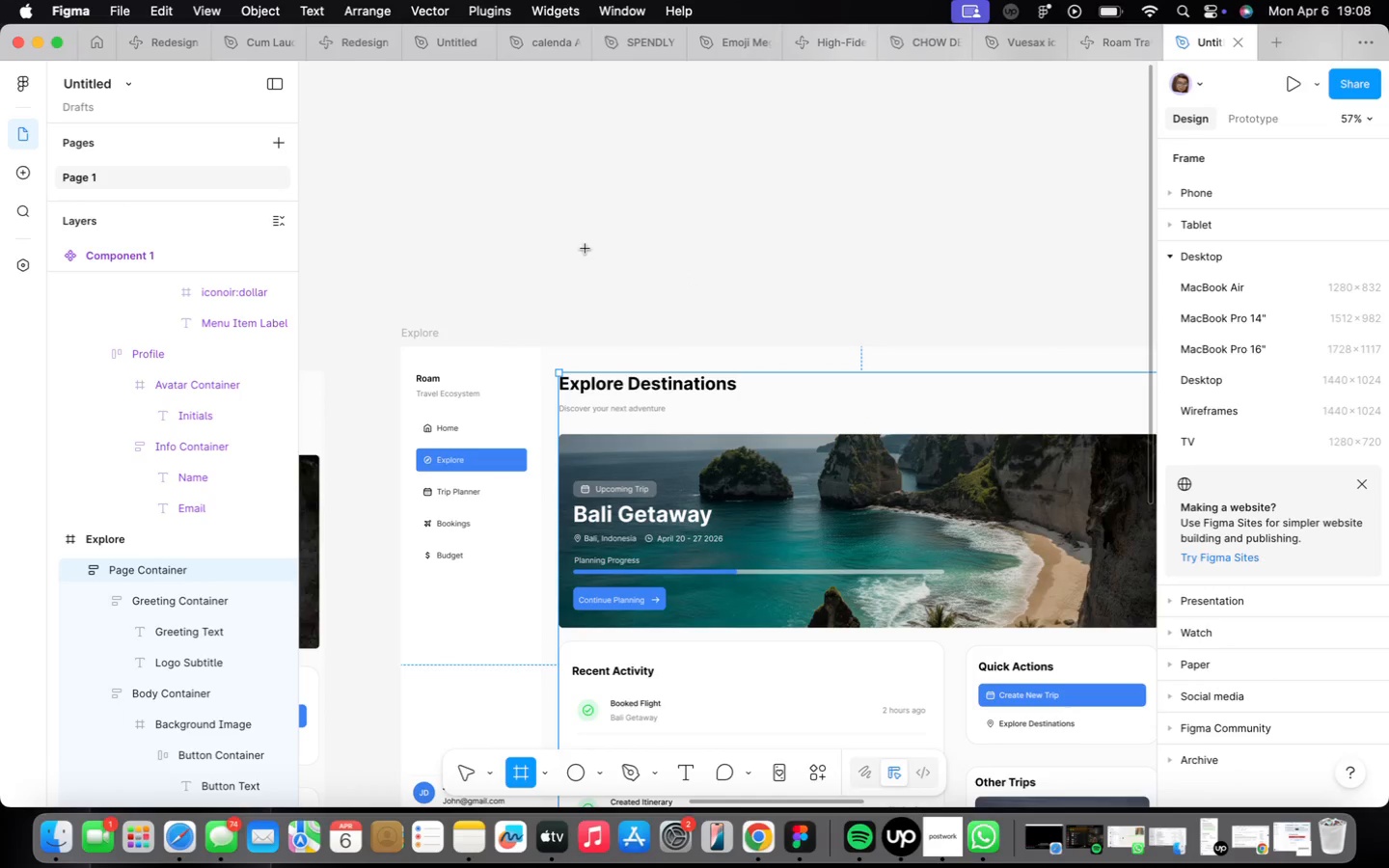 
left_click_drag(start_coordinate=[577, 240], to_coordinate=[1052, 204])
 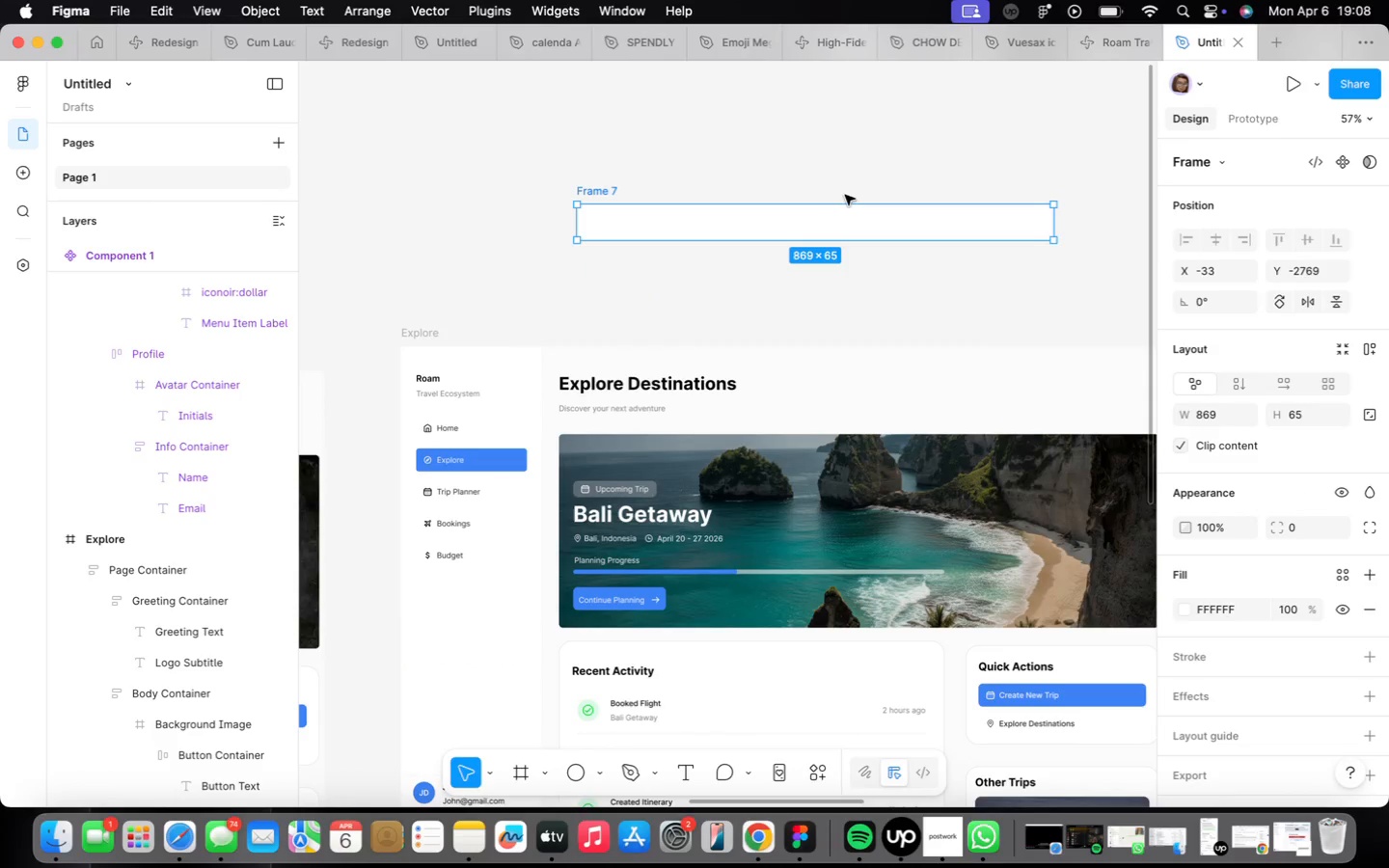 
left_click_drag(start_coordinate=[847, 209], to_coordinate=[829, 396])
 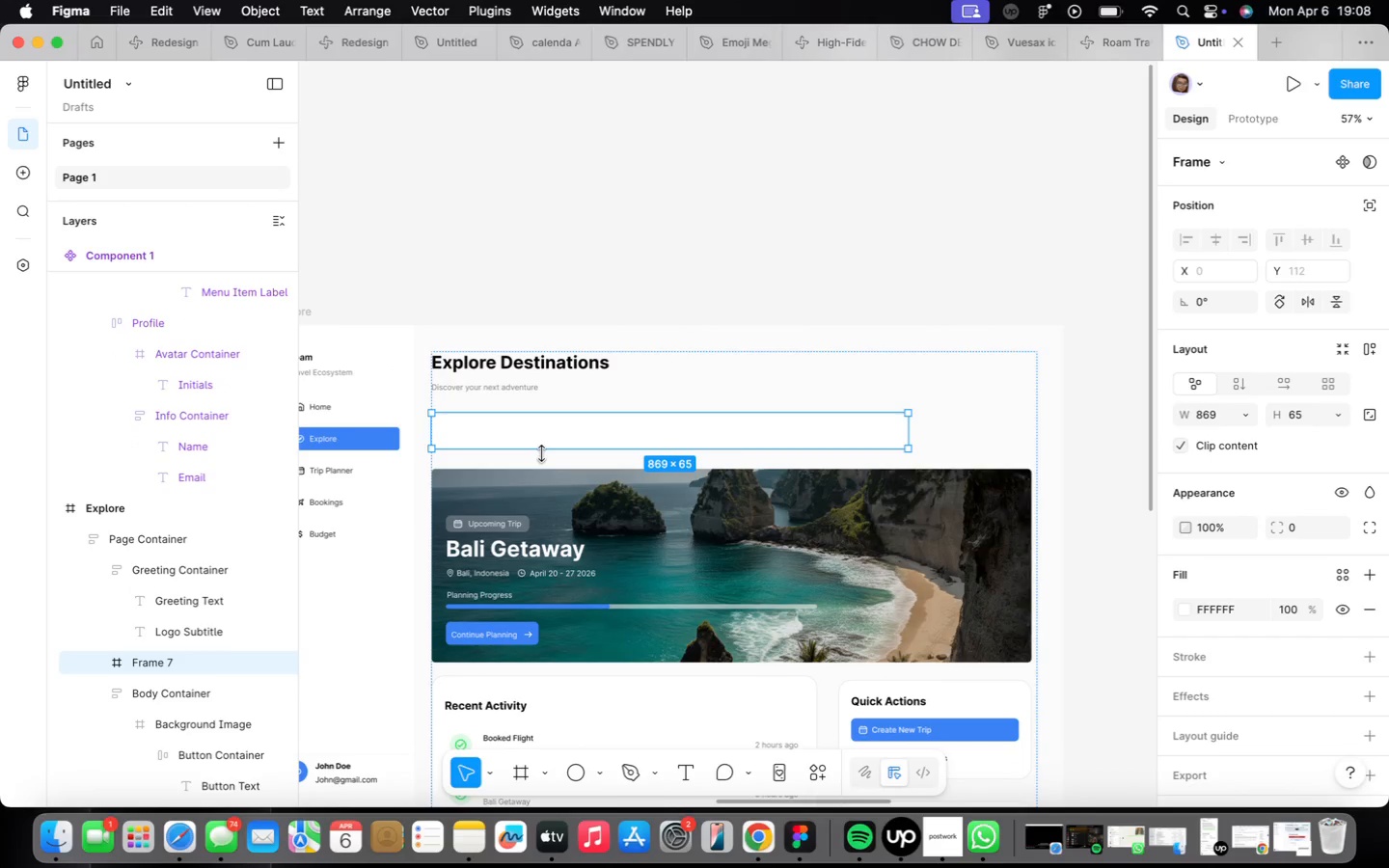 
wait(9.3)
 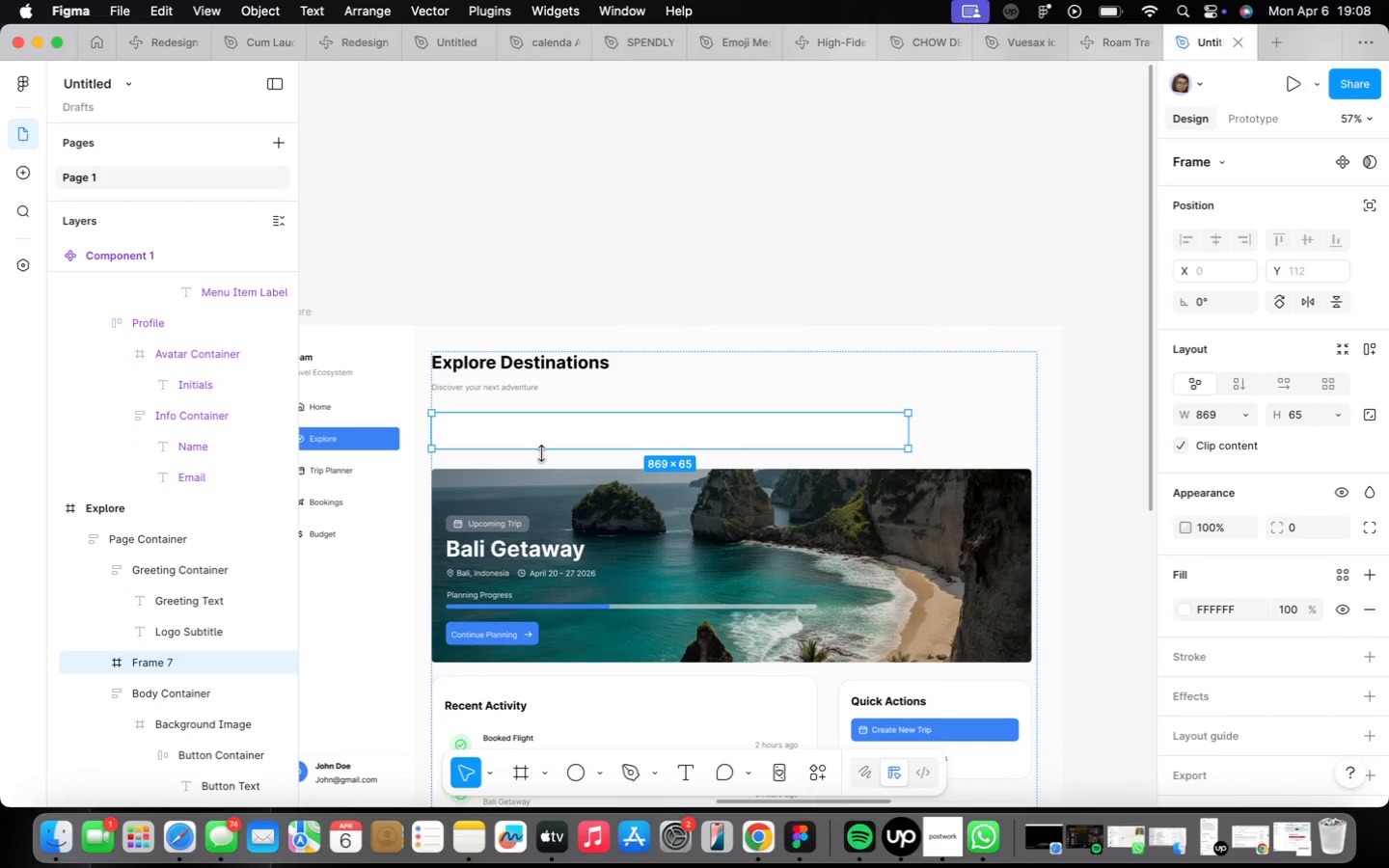 
left_click_drag(start_coordinate=[910, 423], to_coordinate=[1053, 408])
 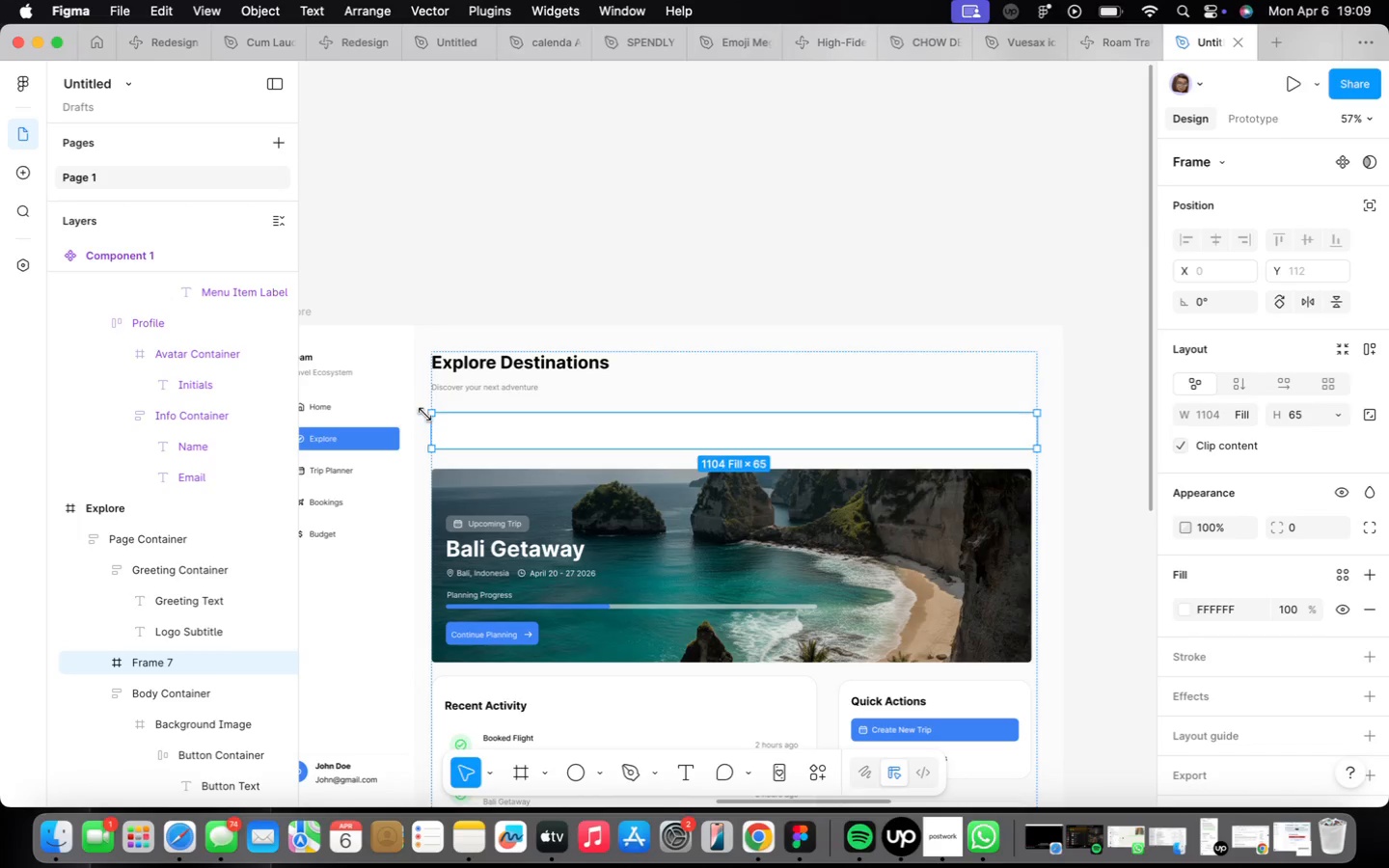 
scroll: coordinate [425, 414], scroll_direction: up, amount: 4.0
 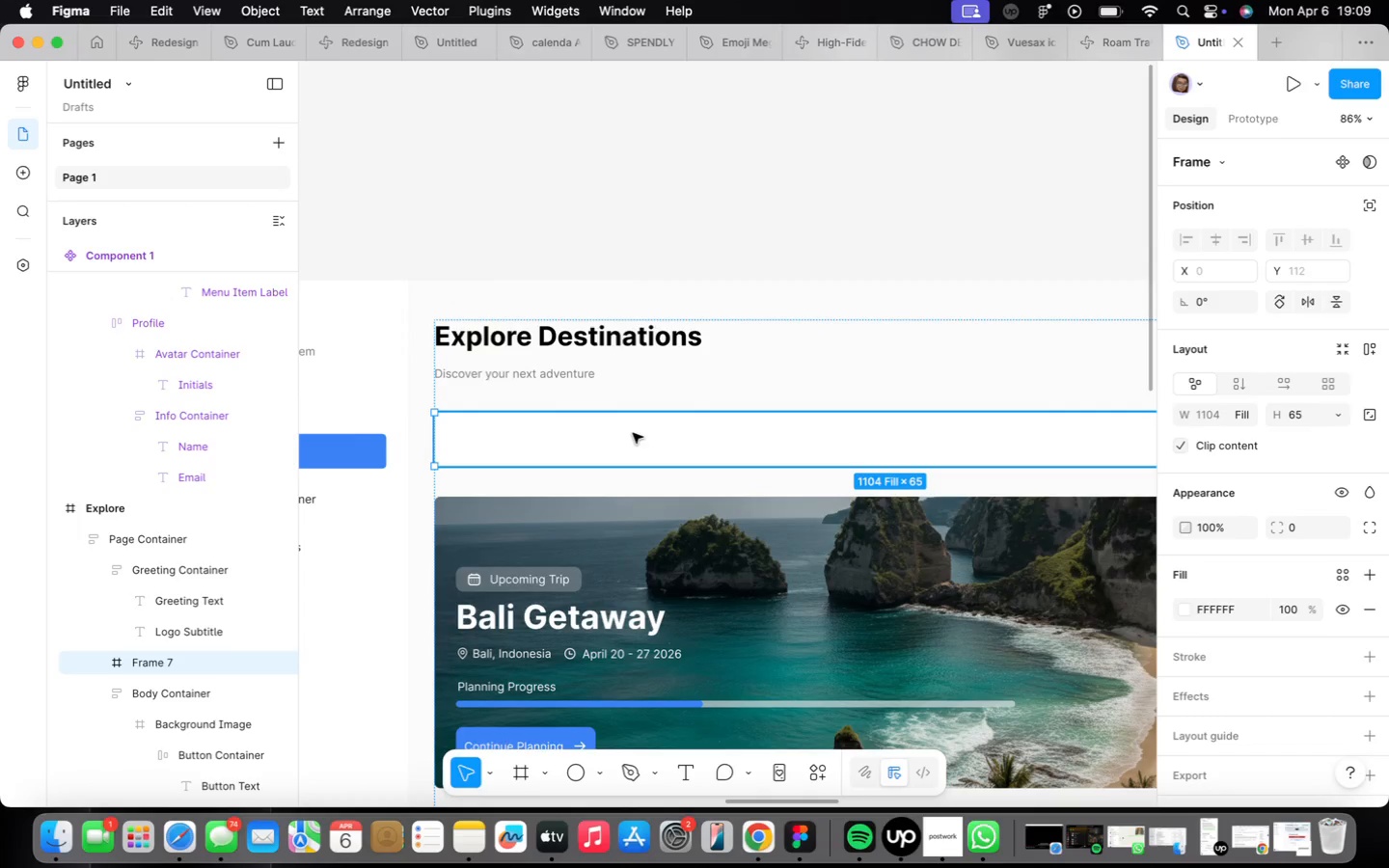 
scroll: coordinate [633, 432], scroll_direction: down, amount: 5.0
 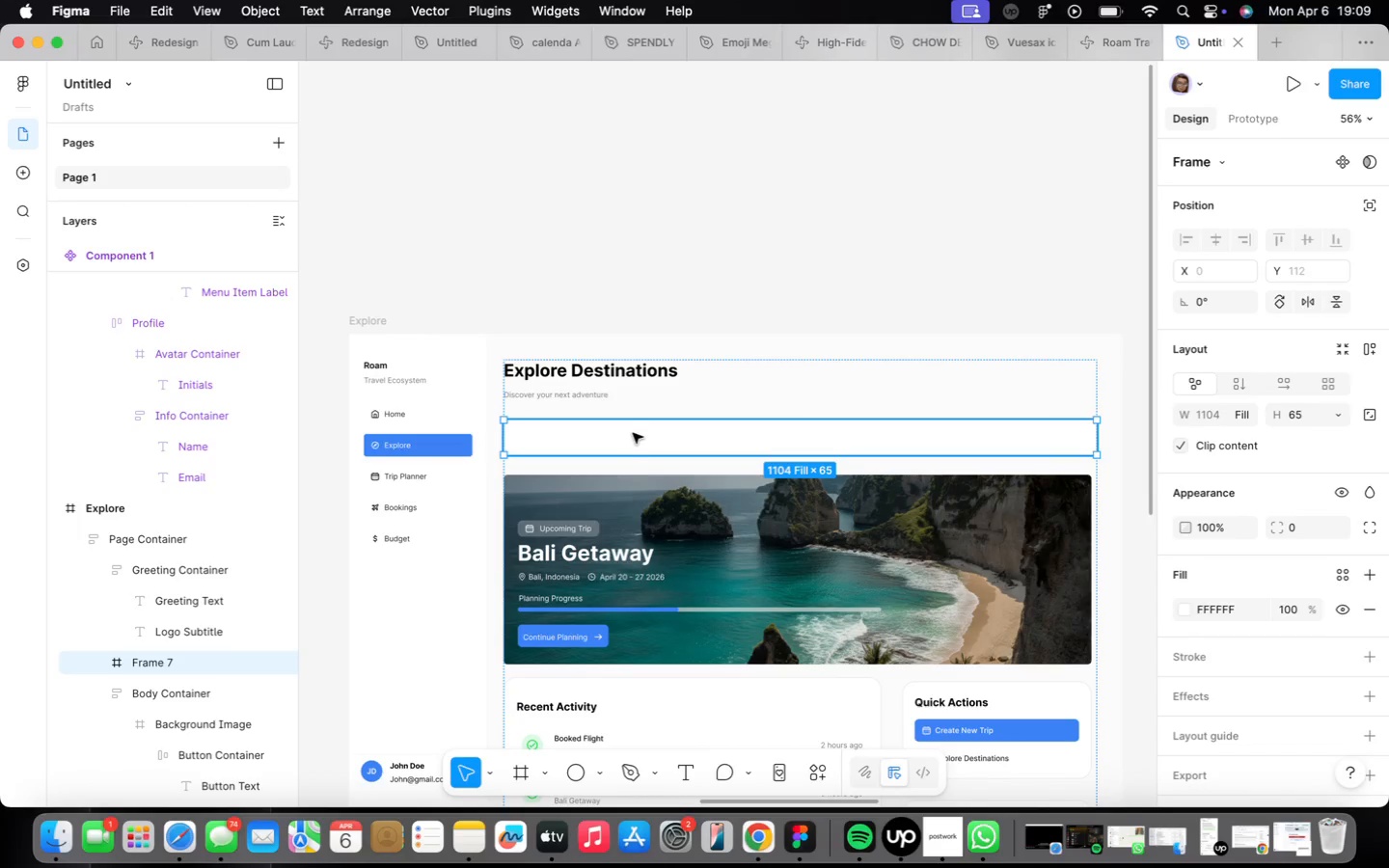 
hold_key(key=OptionLeft, duration=1.01)
left_click_drag(start_coordinate=[633, 432], to_coordinate=[660, 243])
 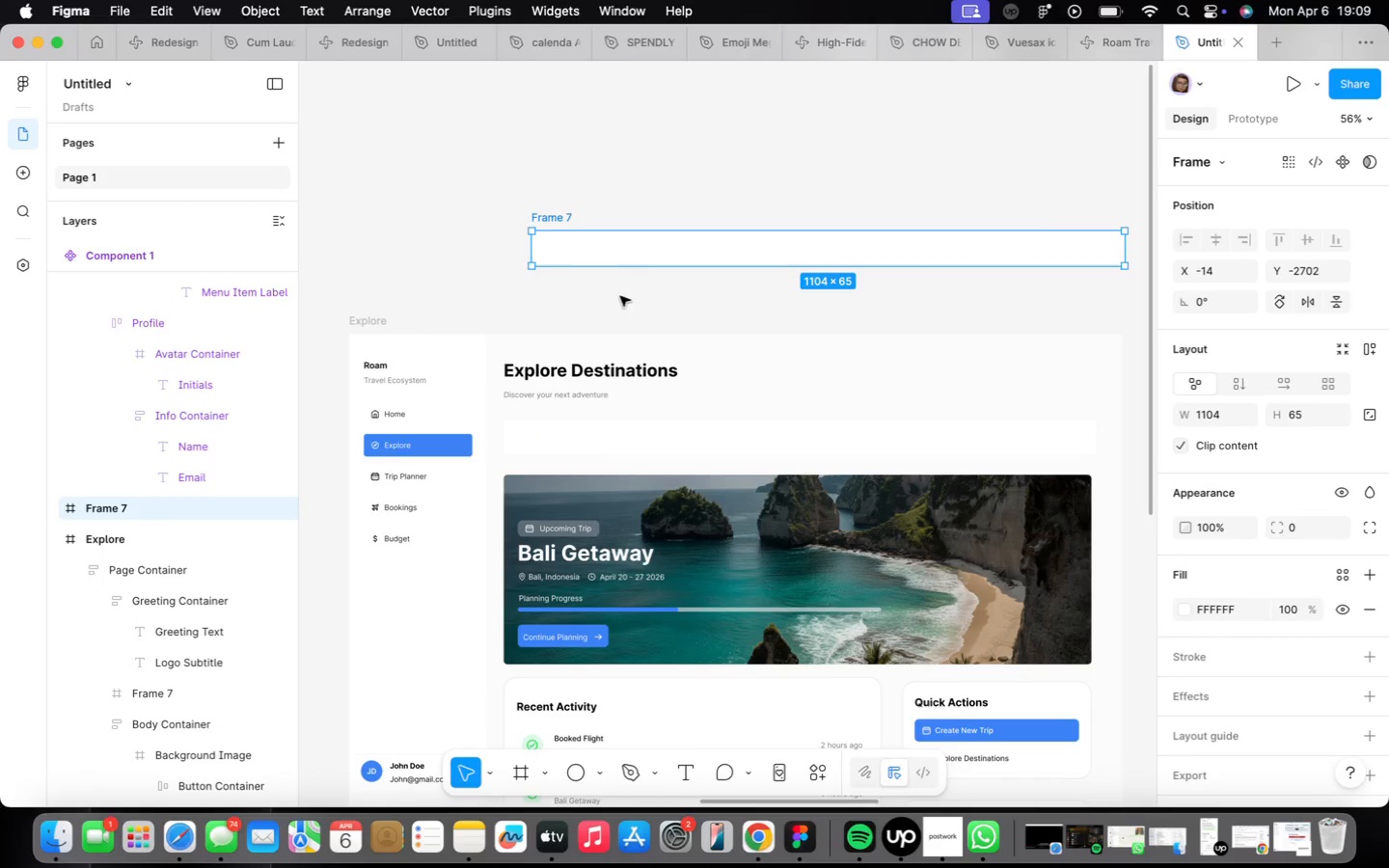 
scroll: coordinate [620, 294], scroll_direction: up, amount: 5.0
 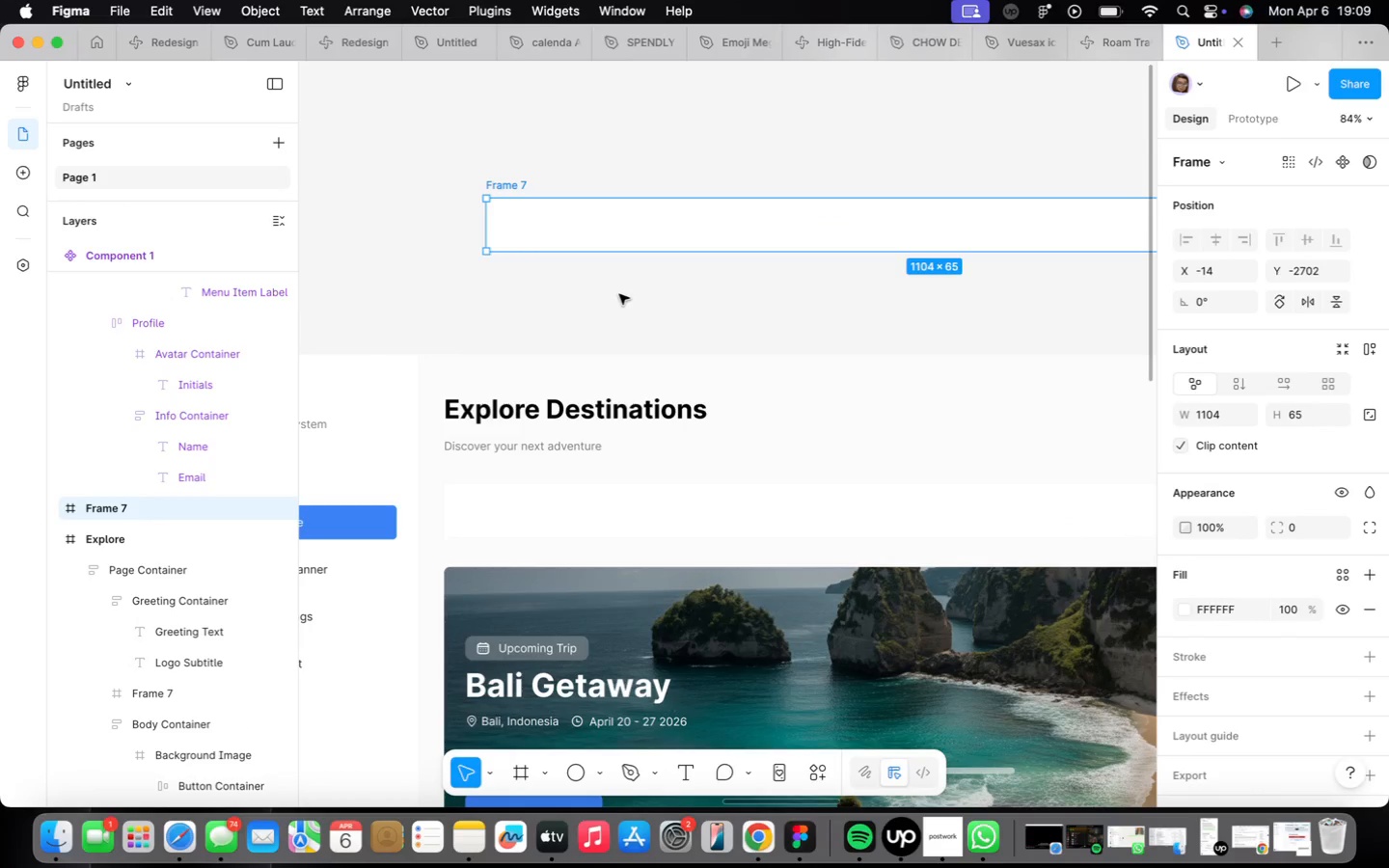 
left_click_drag(start_coordinate=[567, 452], to_coordinate=[573, 451])
 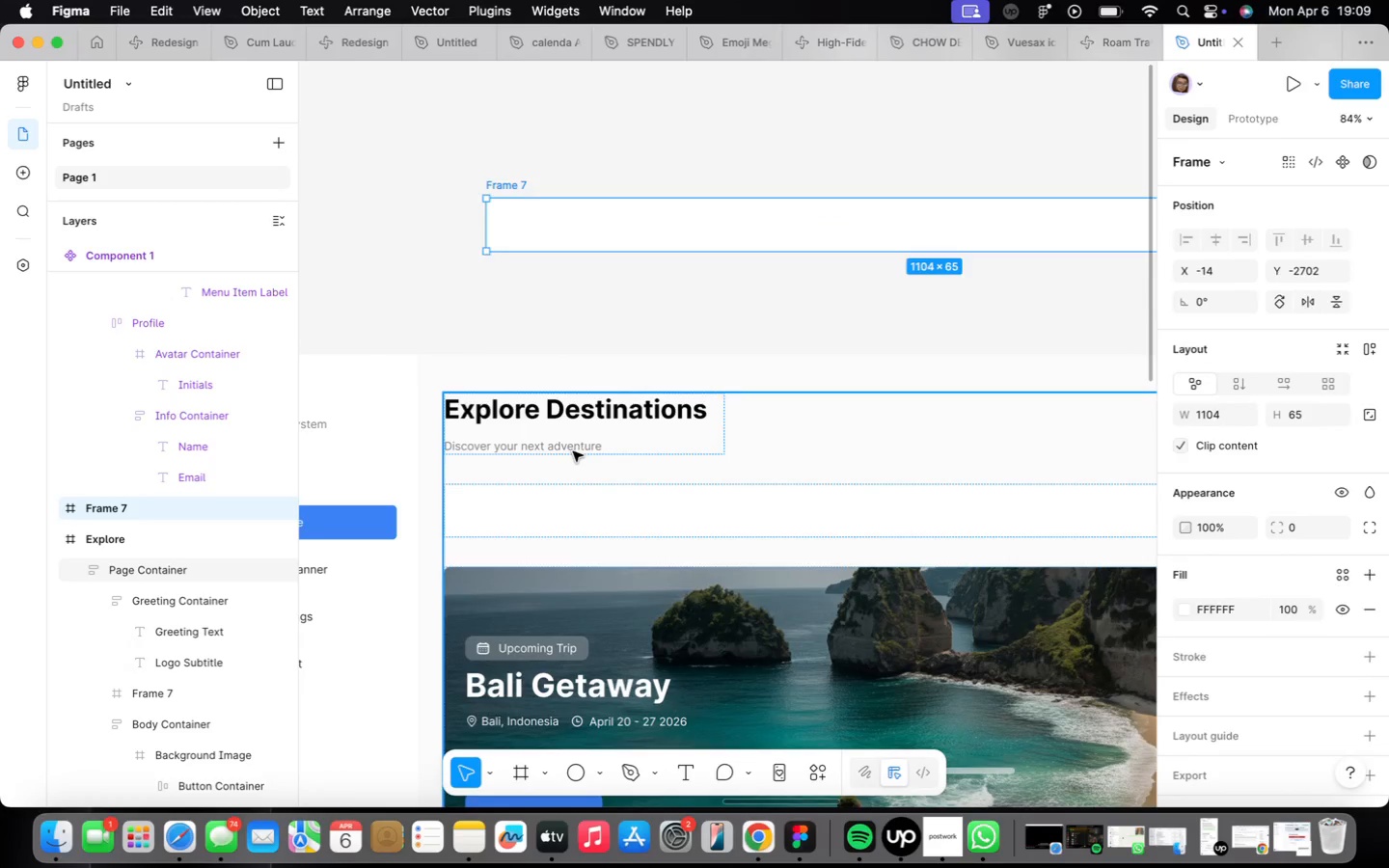 
double_click([572, 451])
 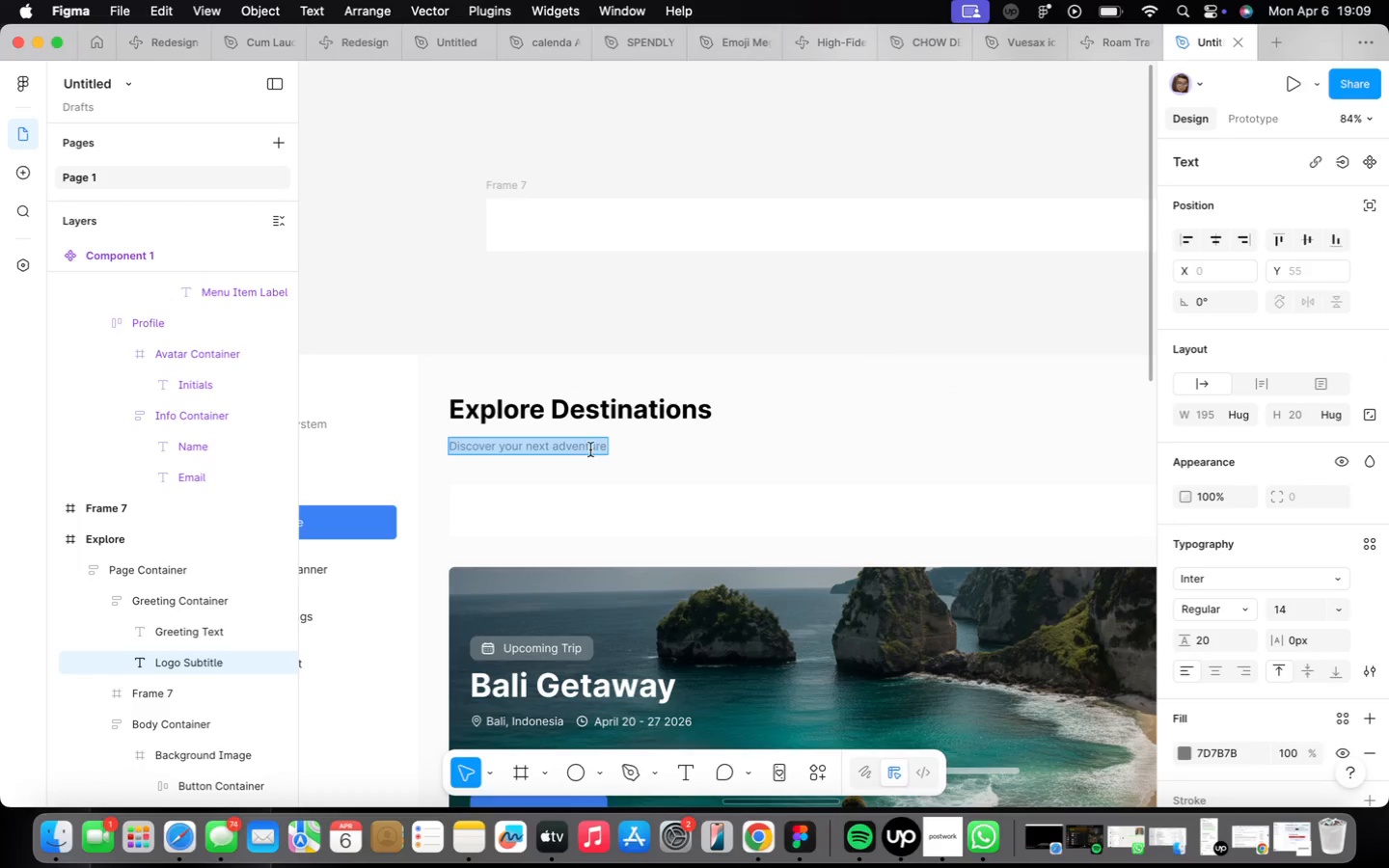 
left_click([629, 436])
 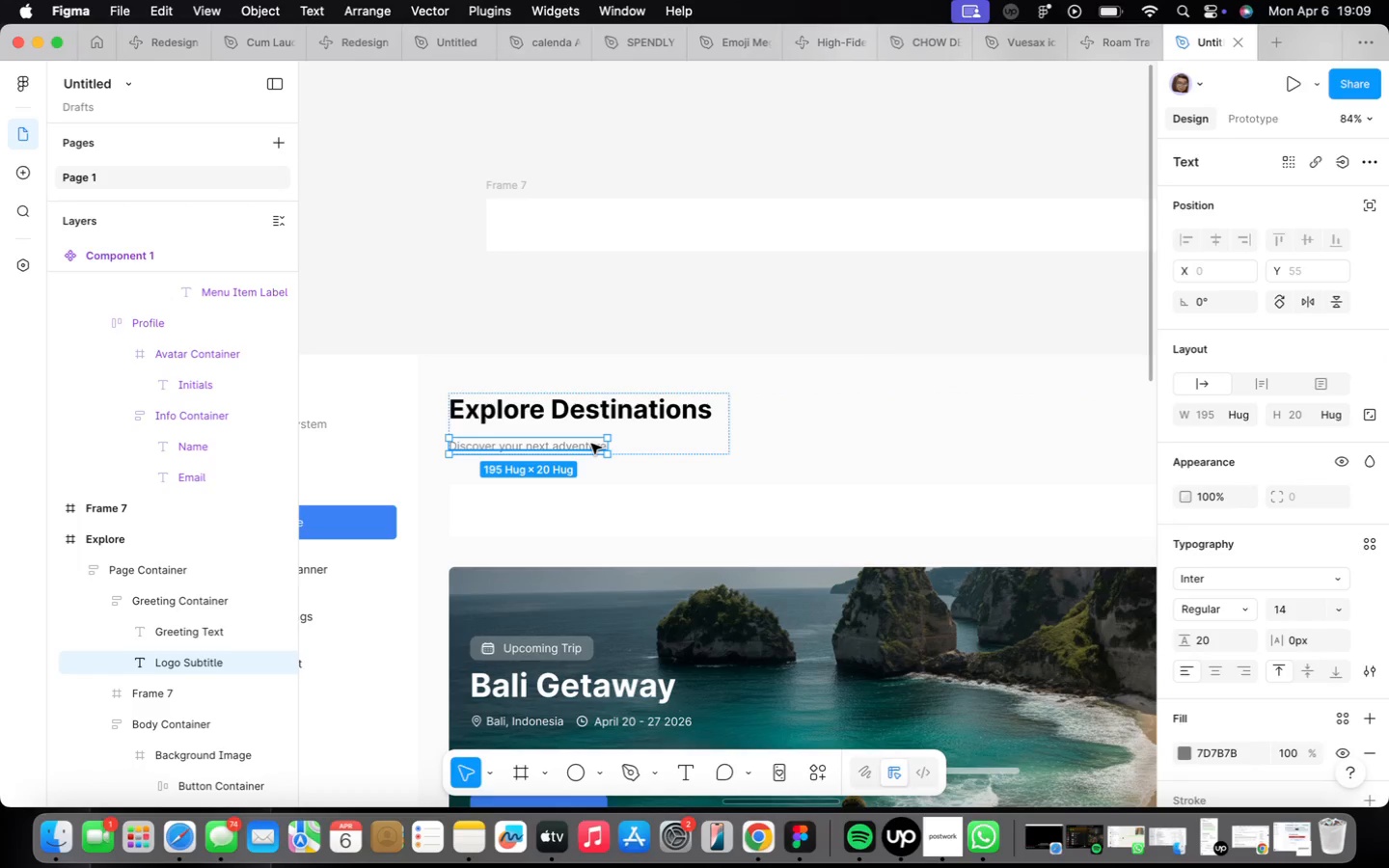 
hold_key(key=OptionLeft, duration=2.89)
left_click_drag(start_coordinate=[591, 444], to_coordinate=[647, 221])
 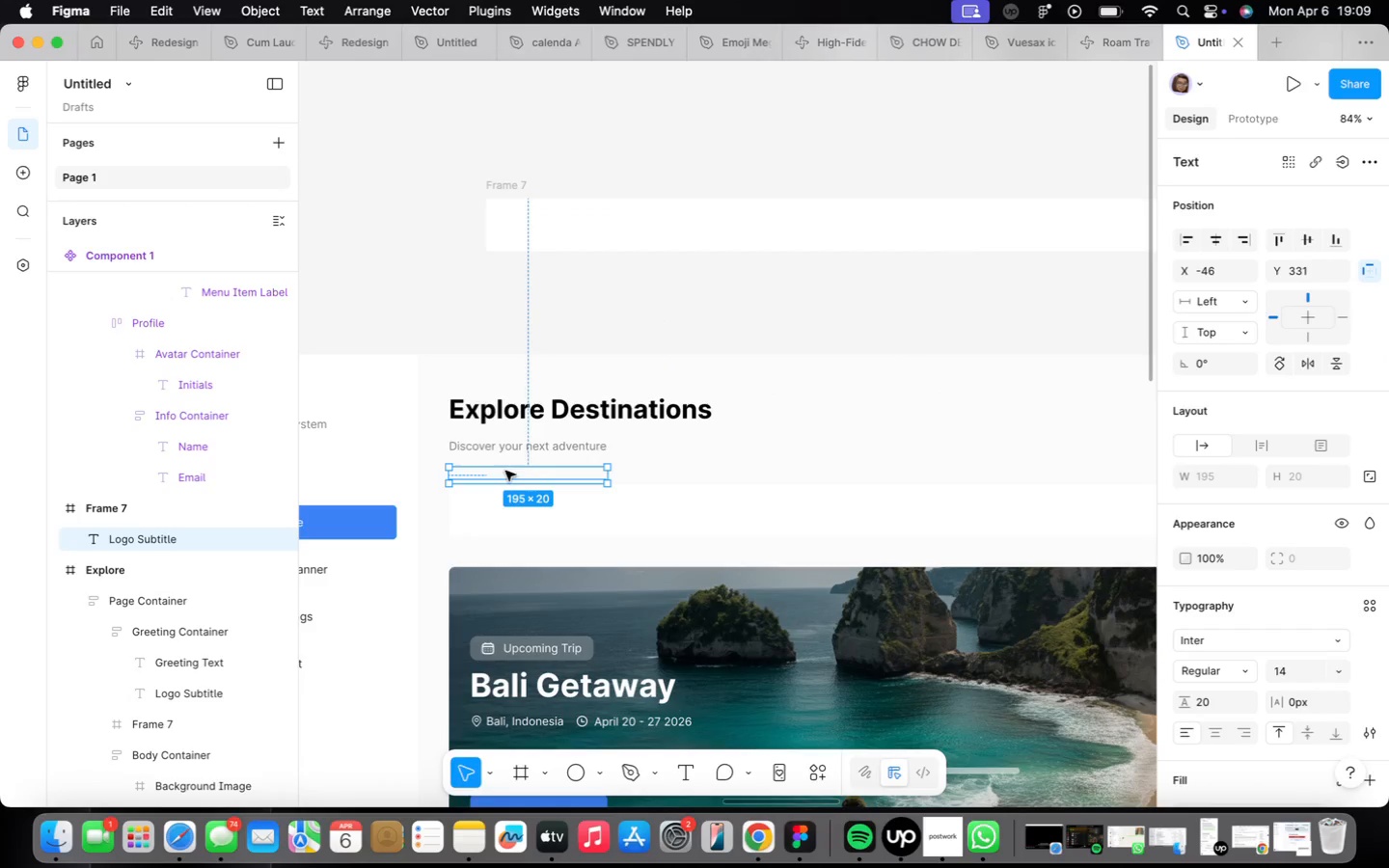 
left_click_drag(start_coordinate=[505, 475], to_coordinate=[563, 225])
 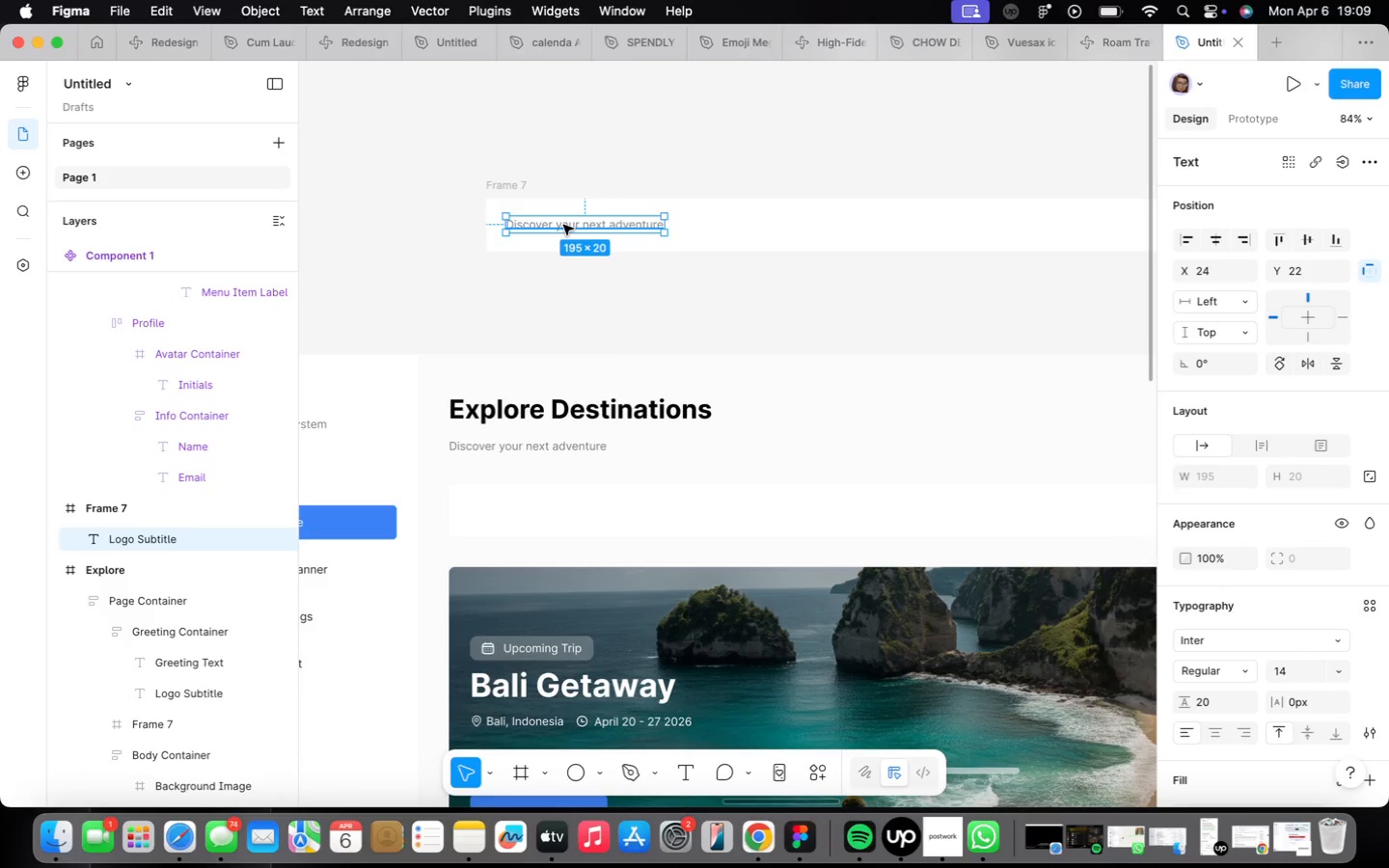 
left_click_drag(start_coordinate=[563, 225], to_coordinate=[594, 224])
 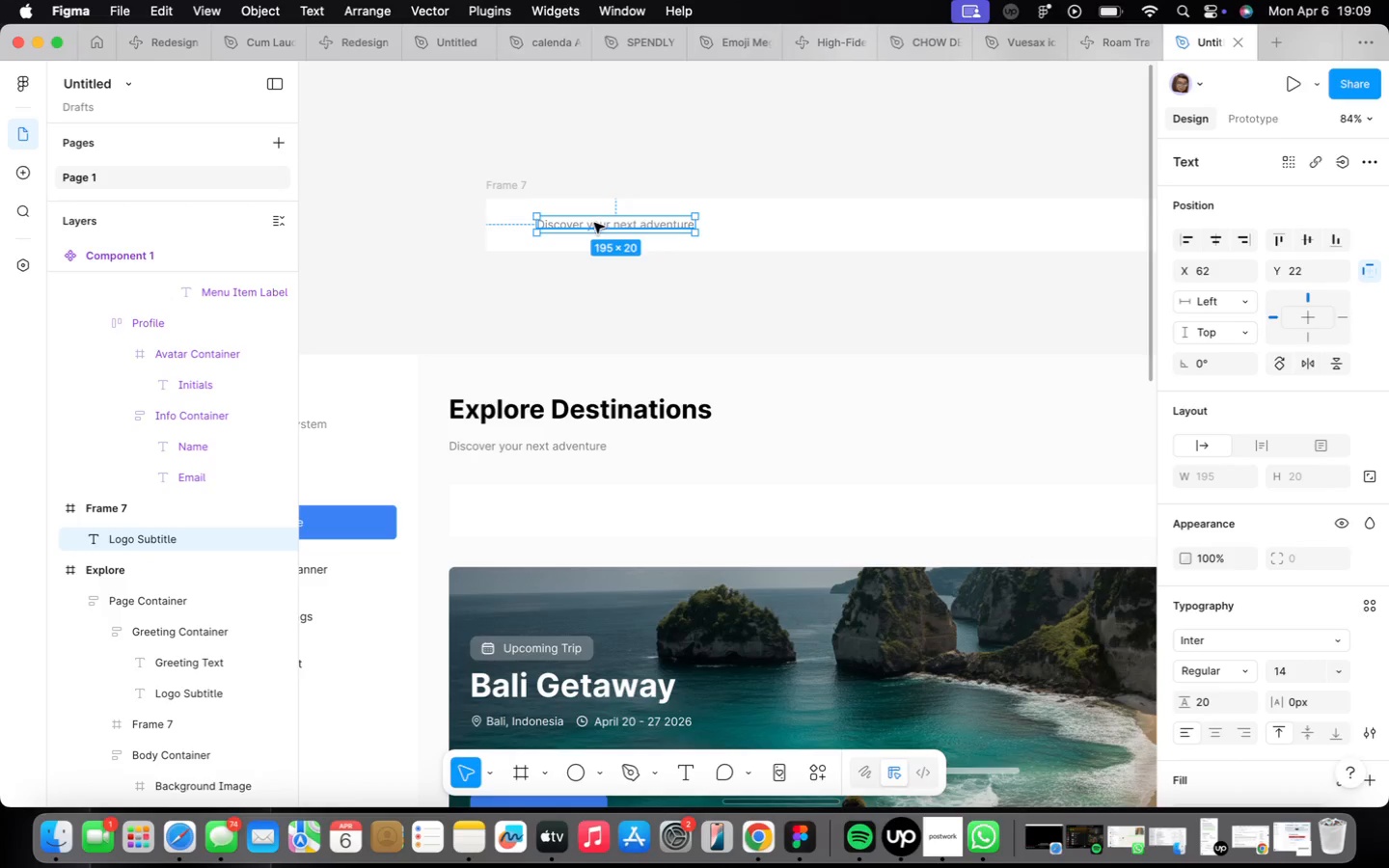 
double_click([594, 223])
 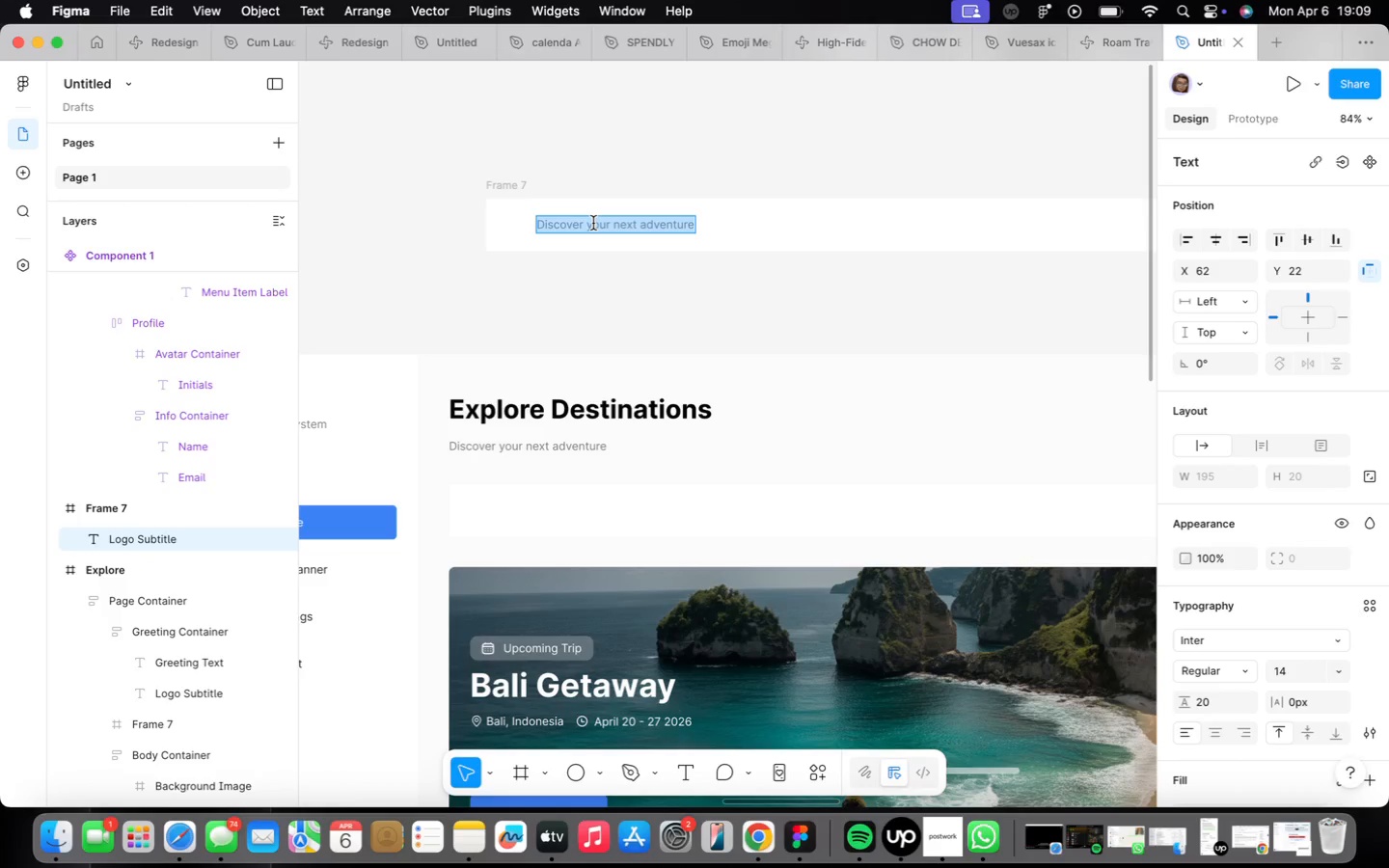 
type(Search destinations, cities, or countries)
 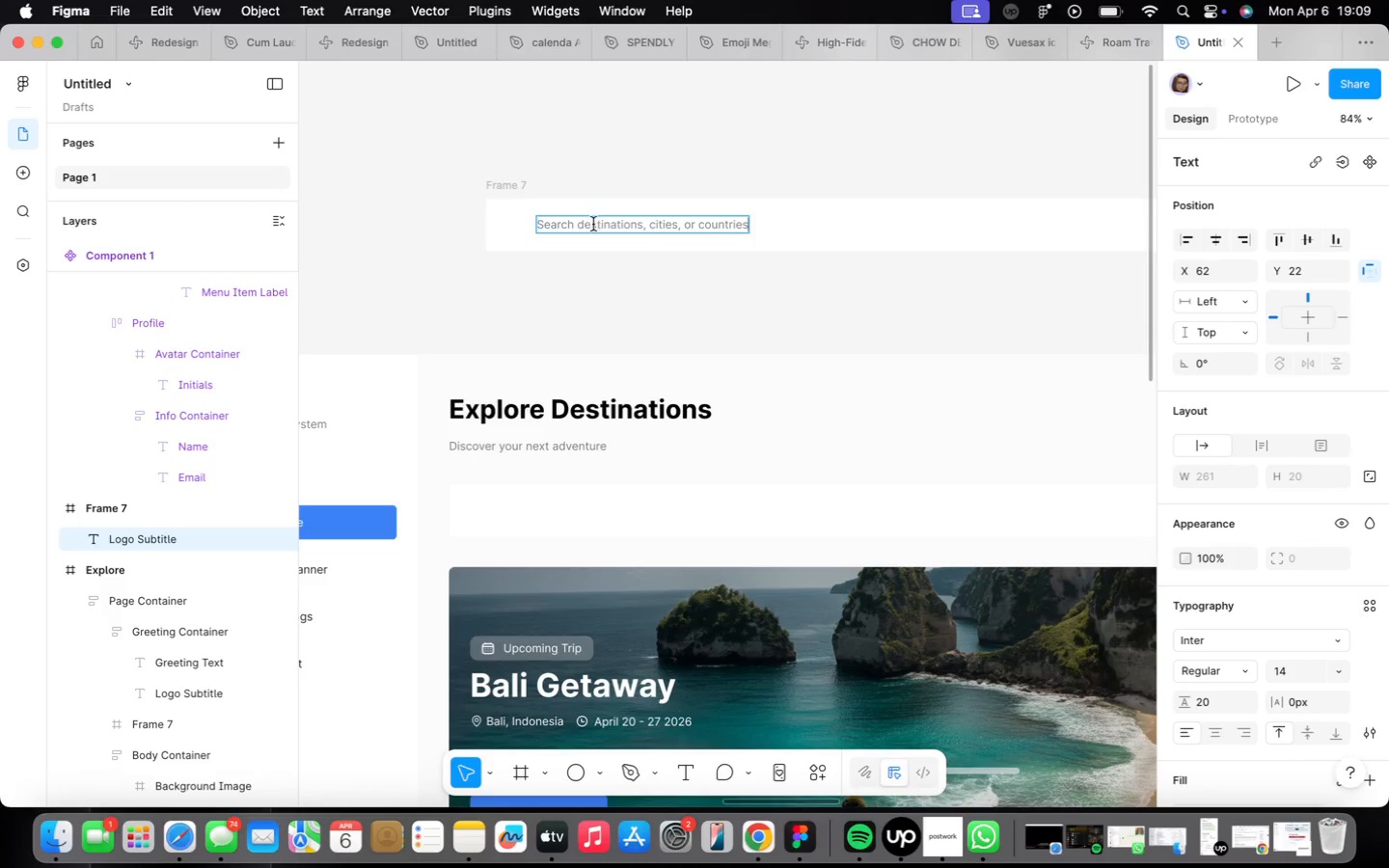 
left_click([590, 272])
 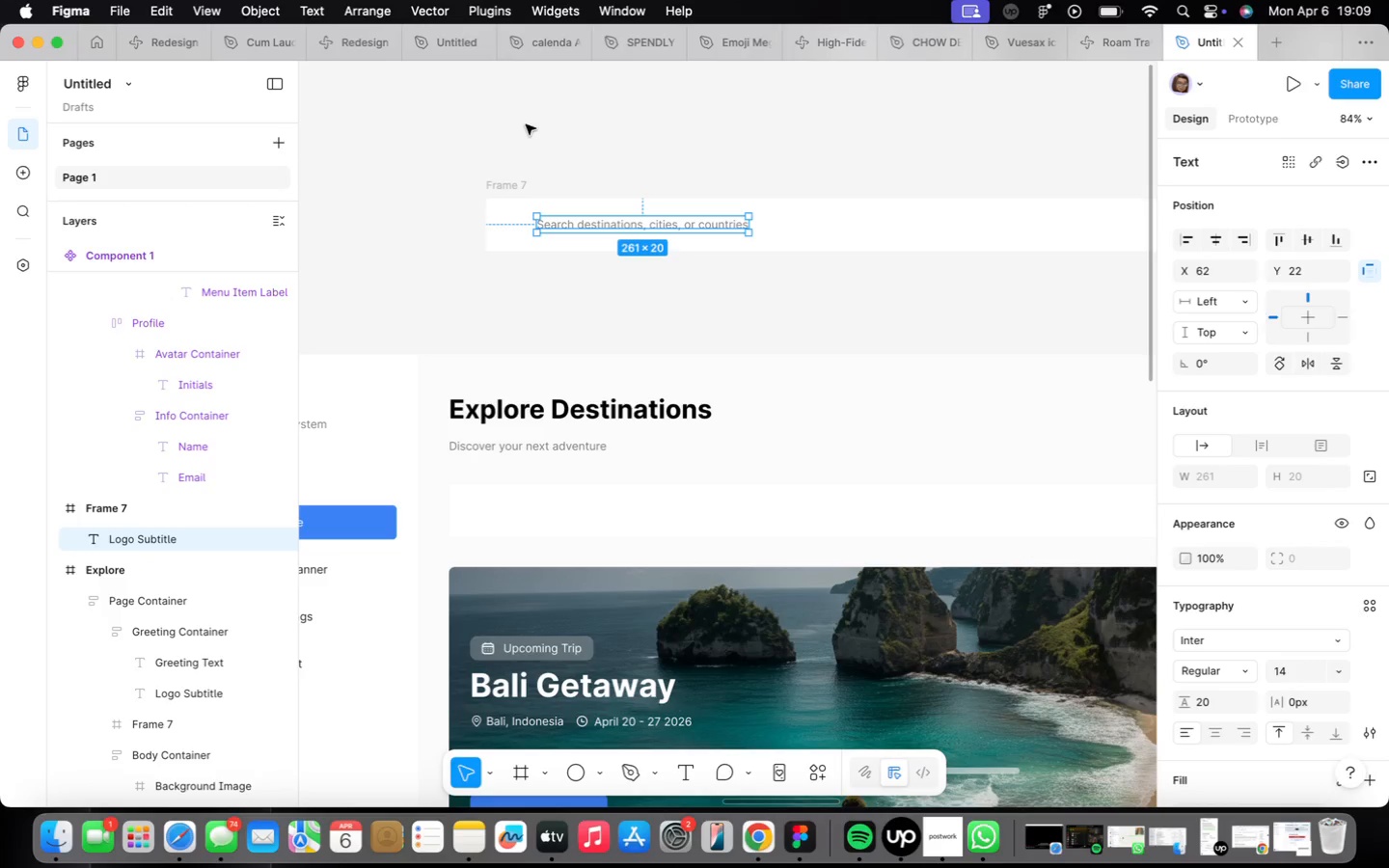 
left_click([491, 178])
 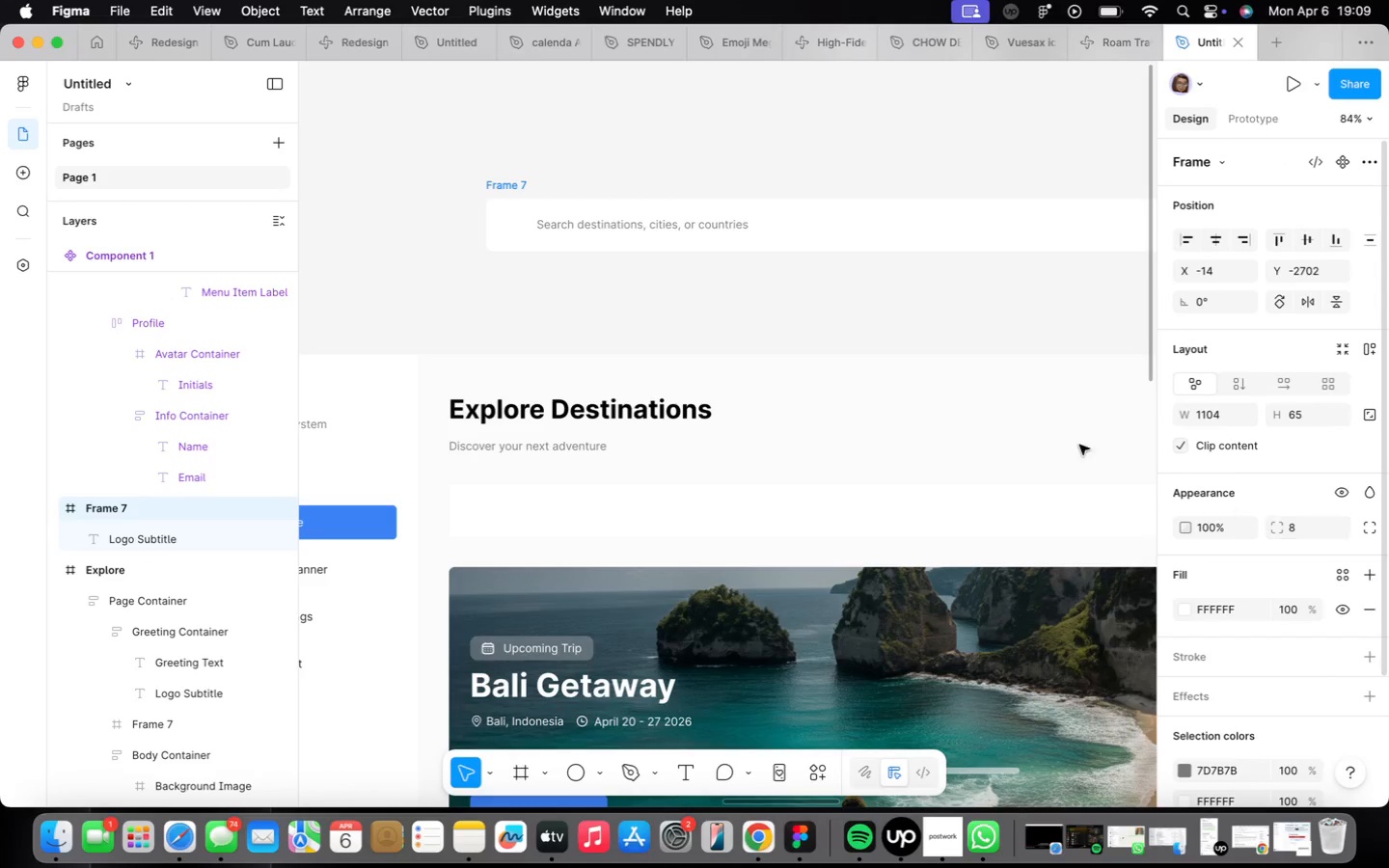 
left_click([426, 233])
 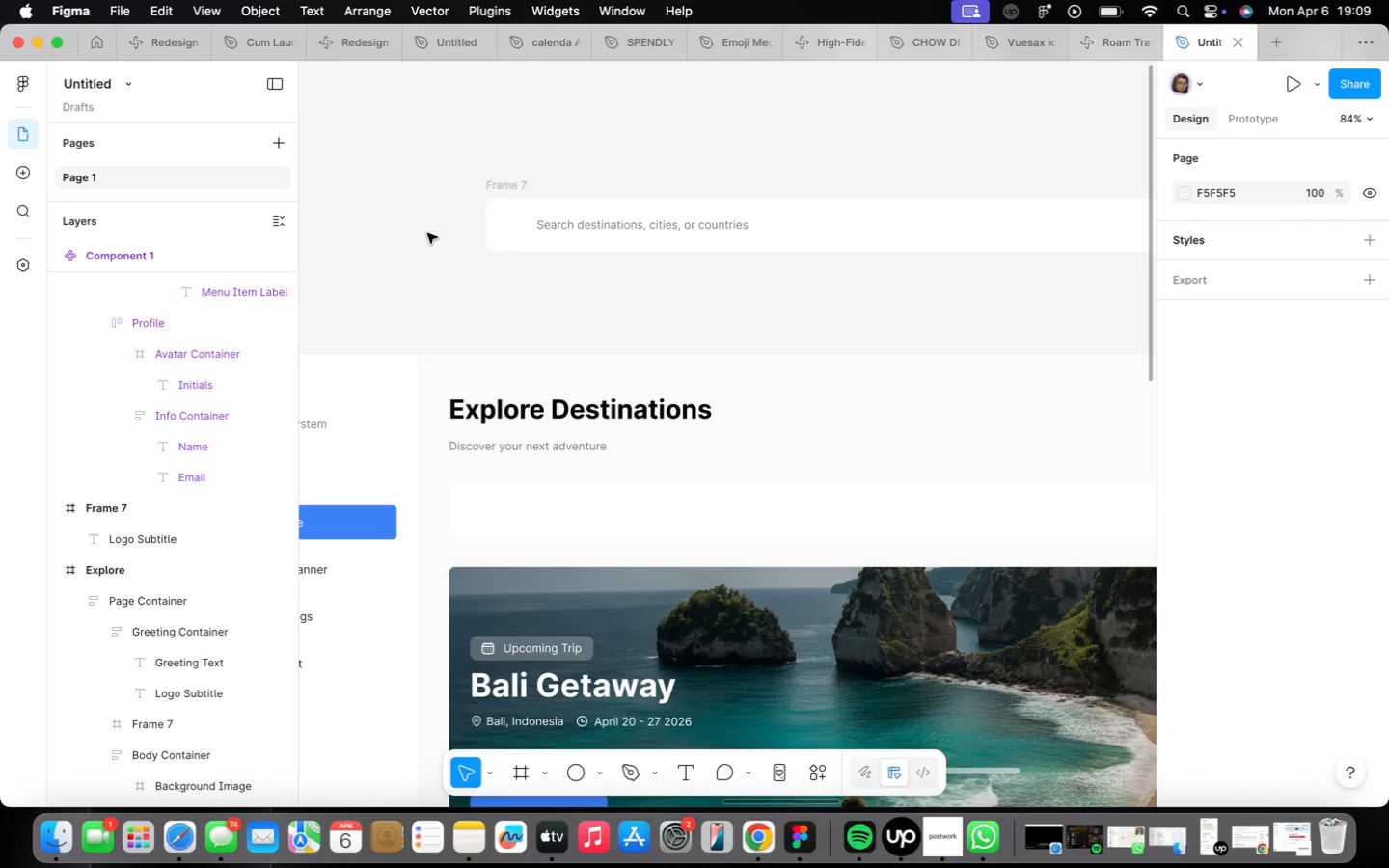 
right_click([427, 233])
 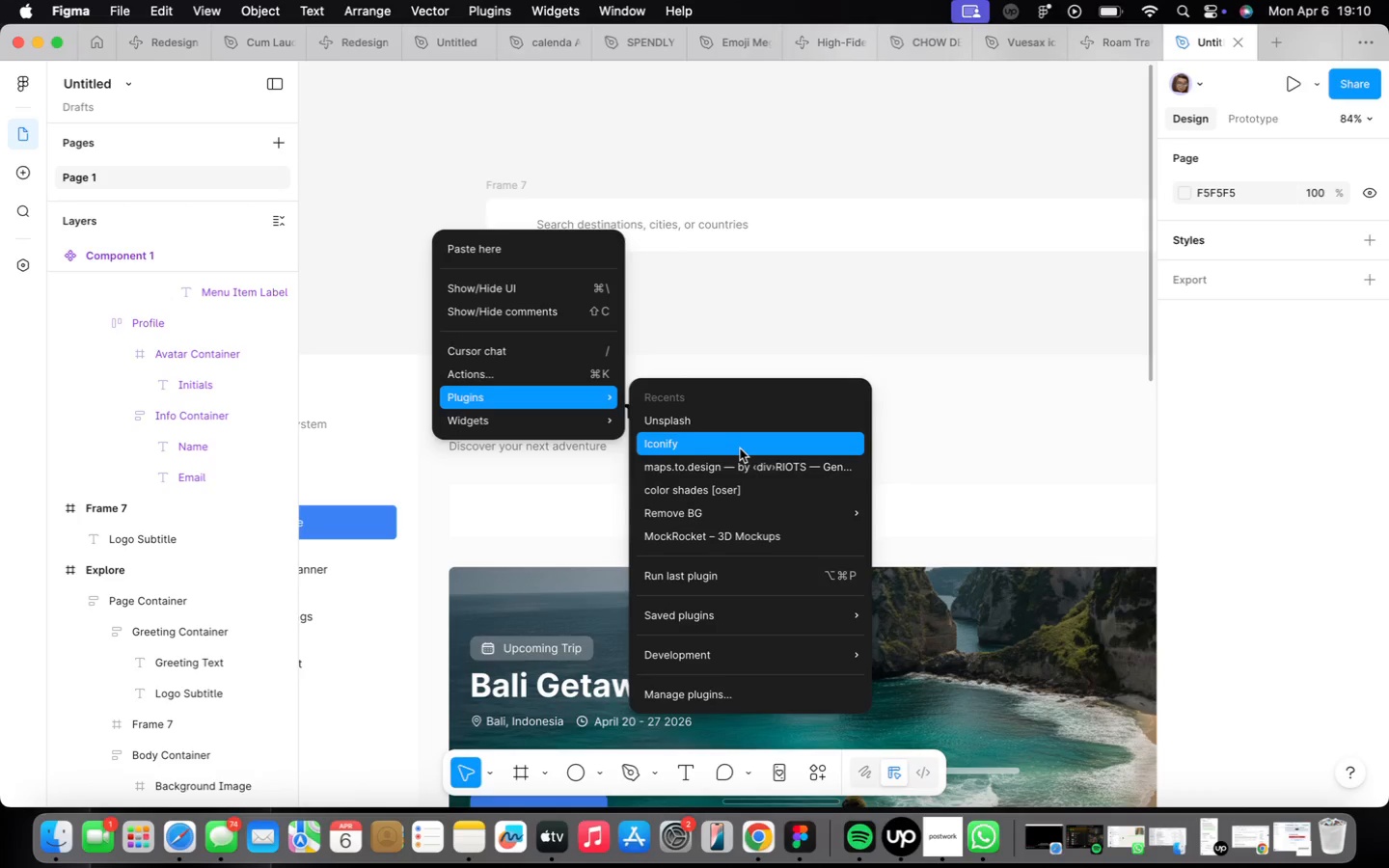 
wait(19.03)
 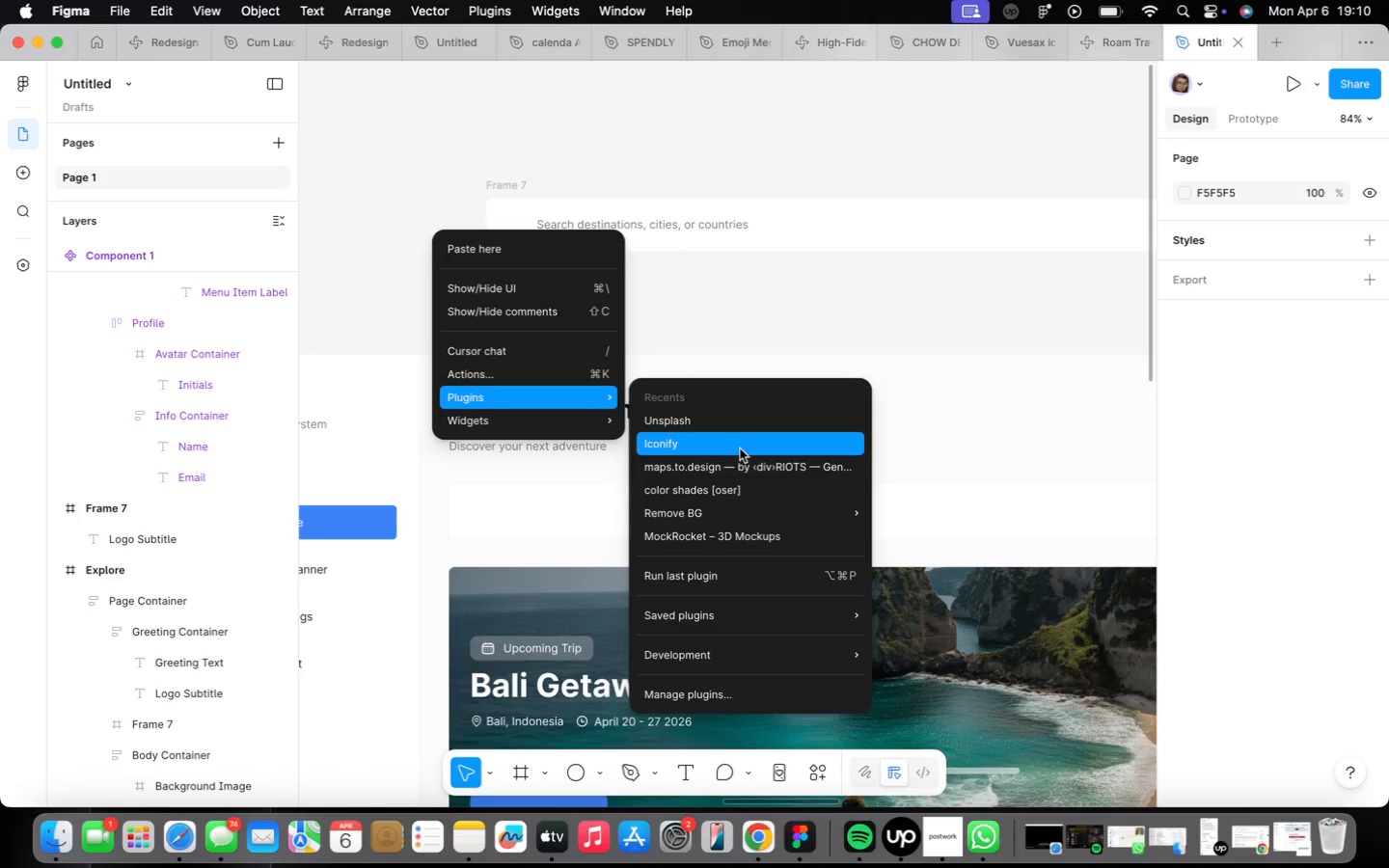 
left_click([734, 436])
 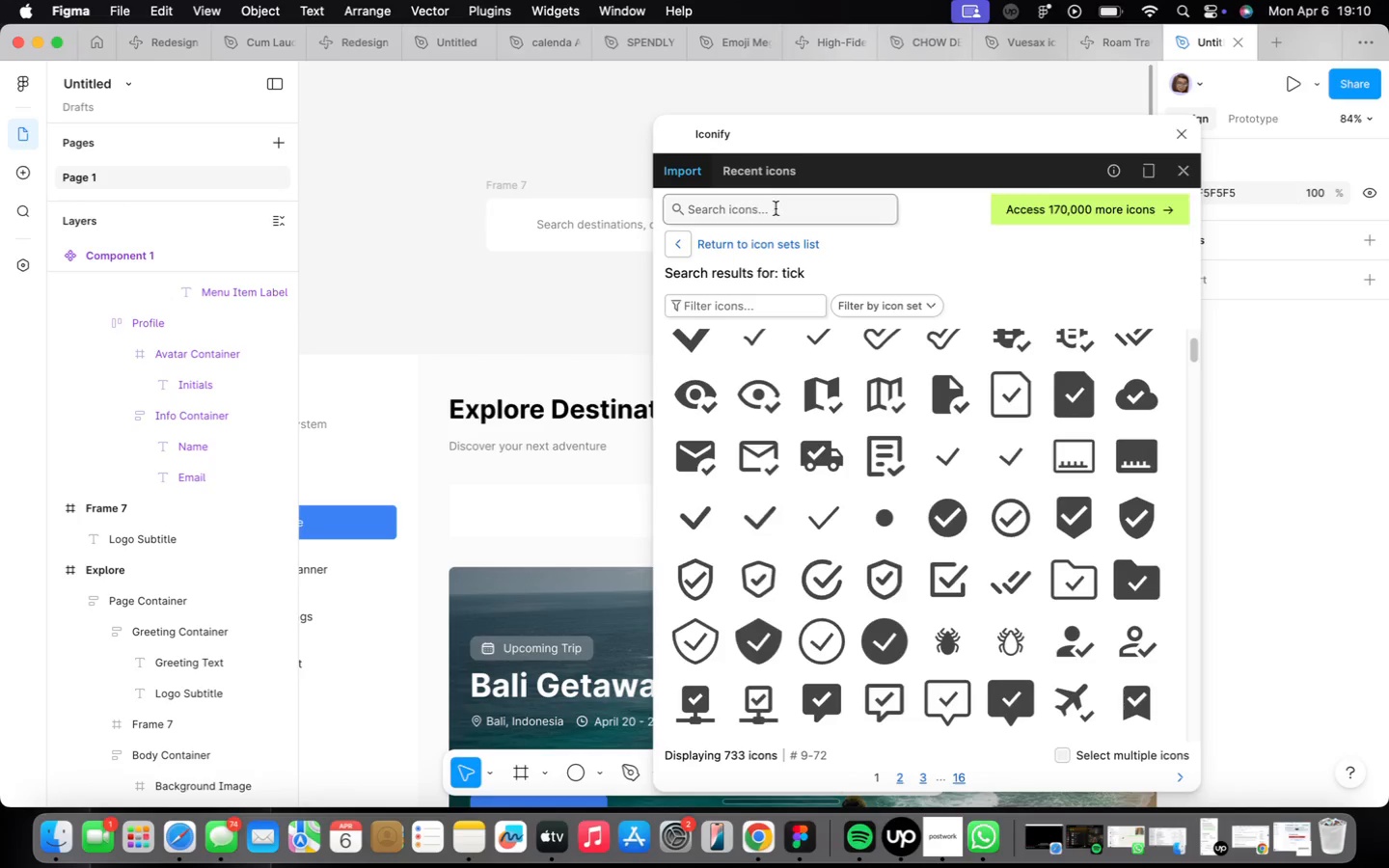 
left_click([774, 207])
 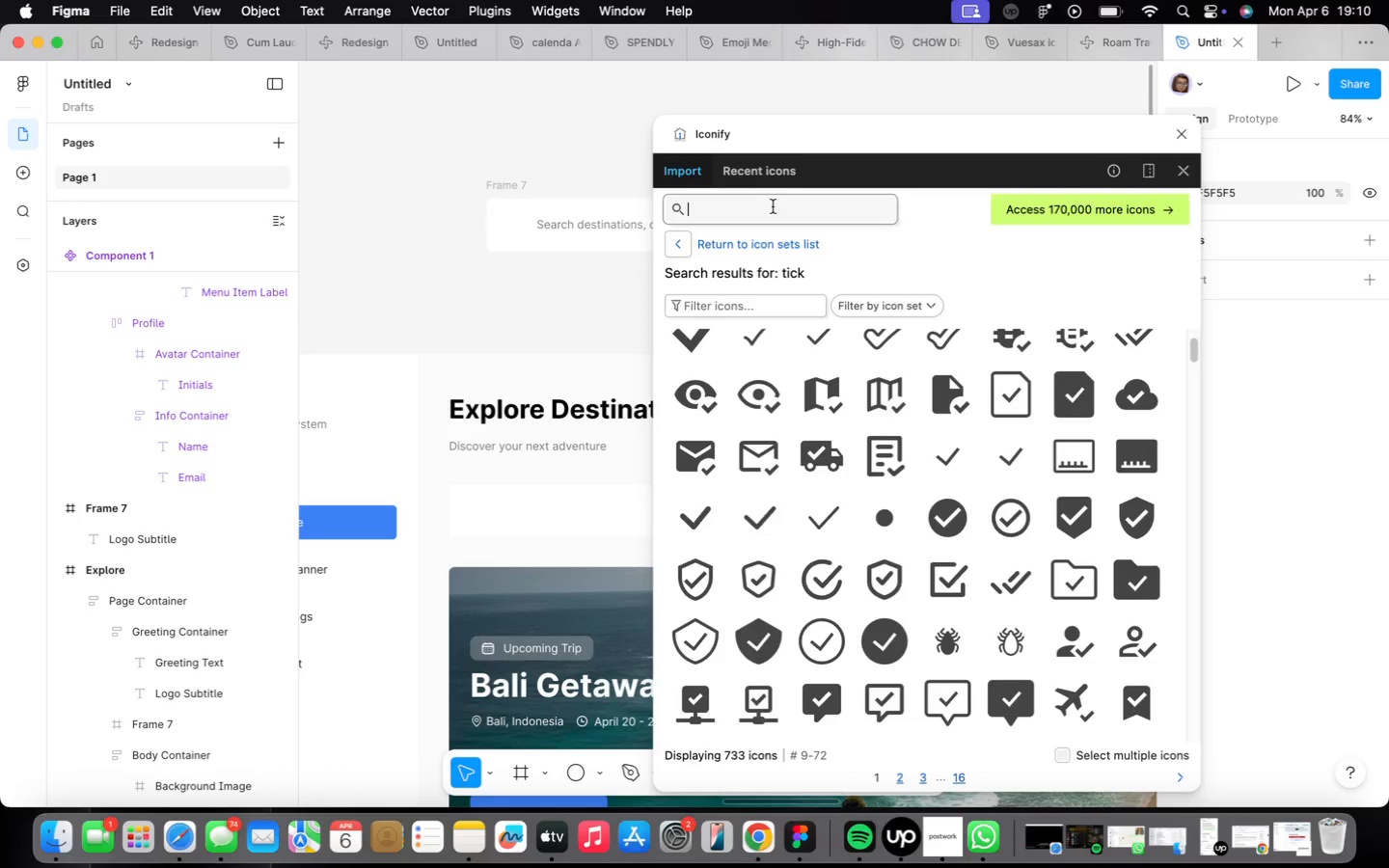 
type(search)
 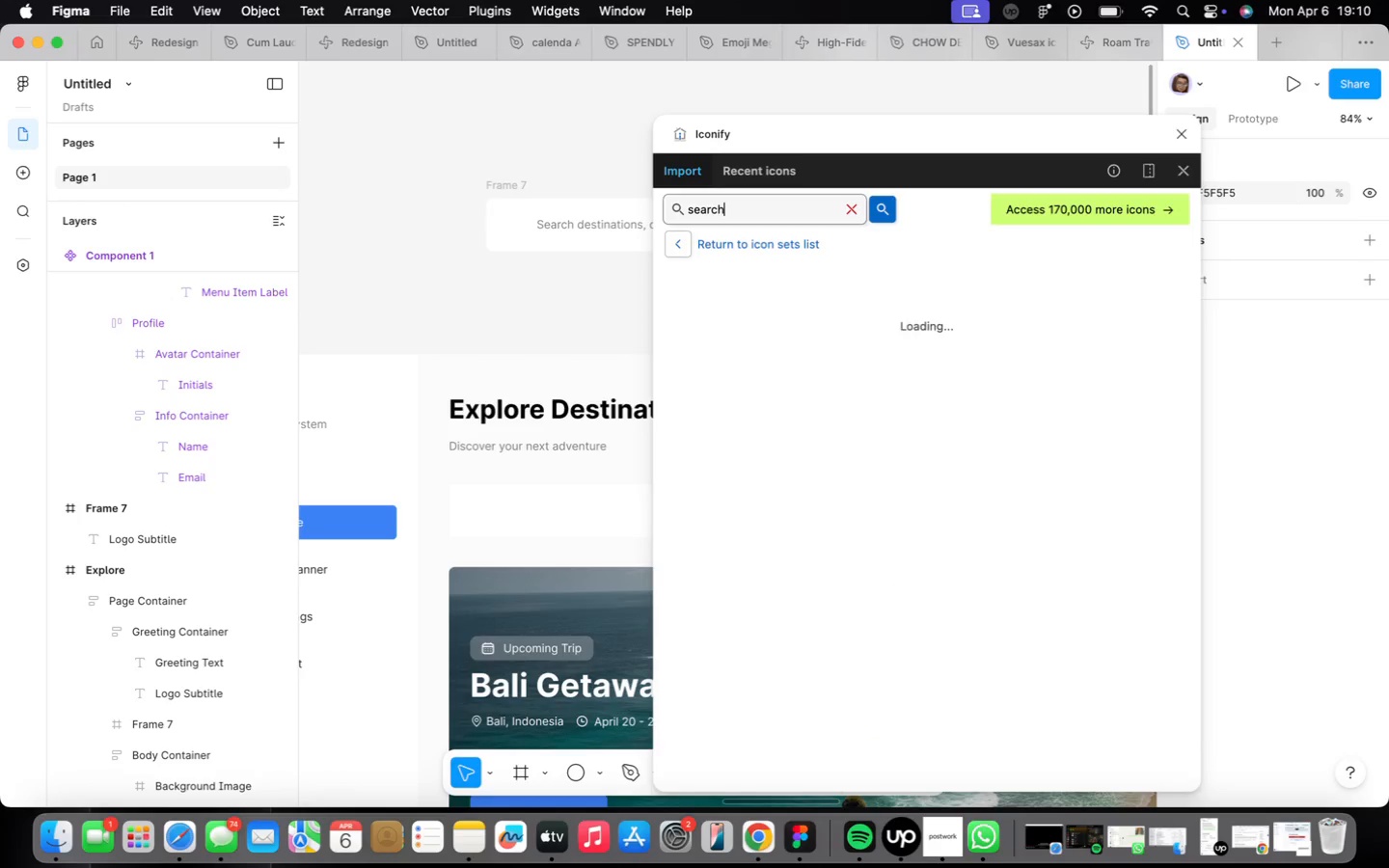 
key(Enter)
 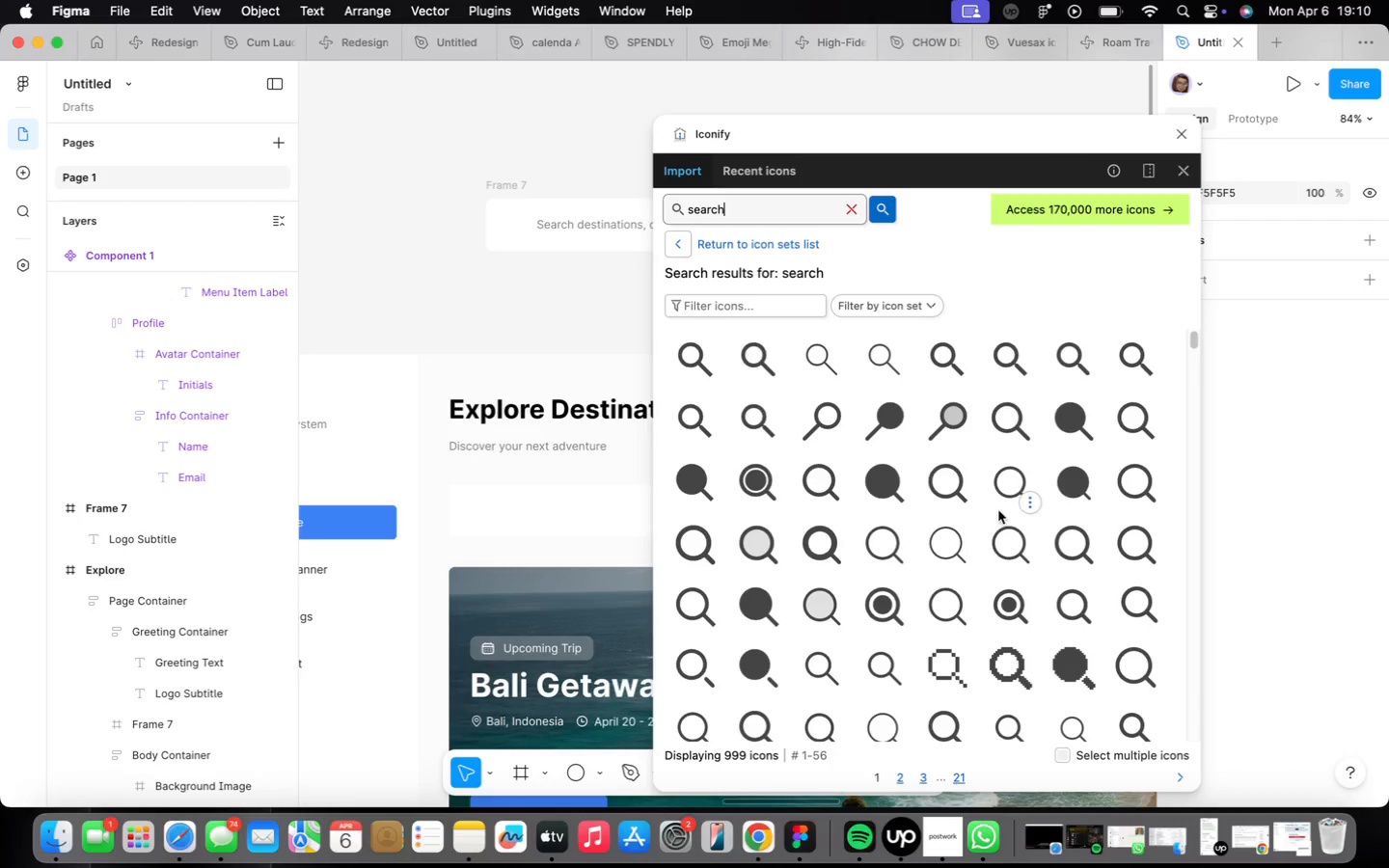 
wait(13.13)
 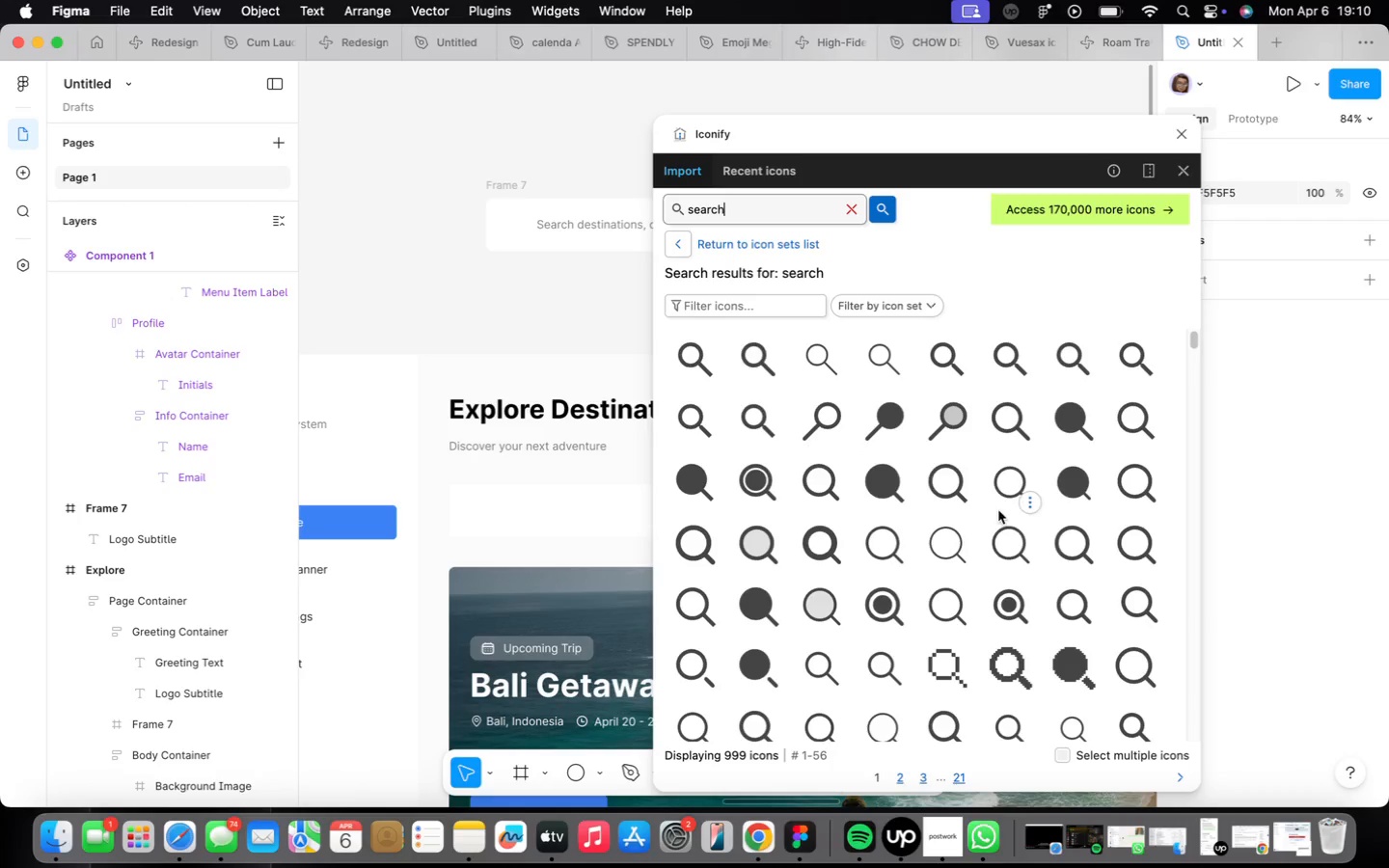 
left_click([883, 530])
 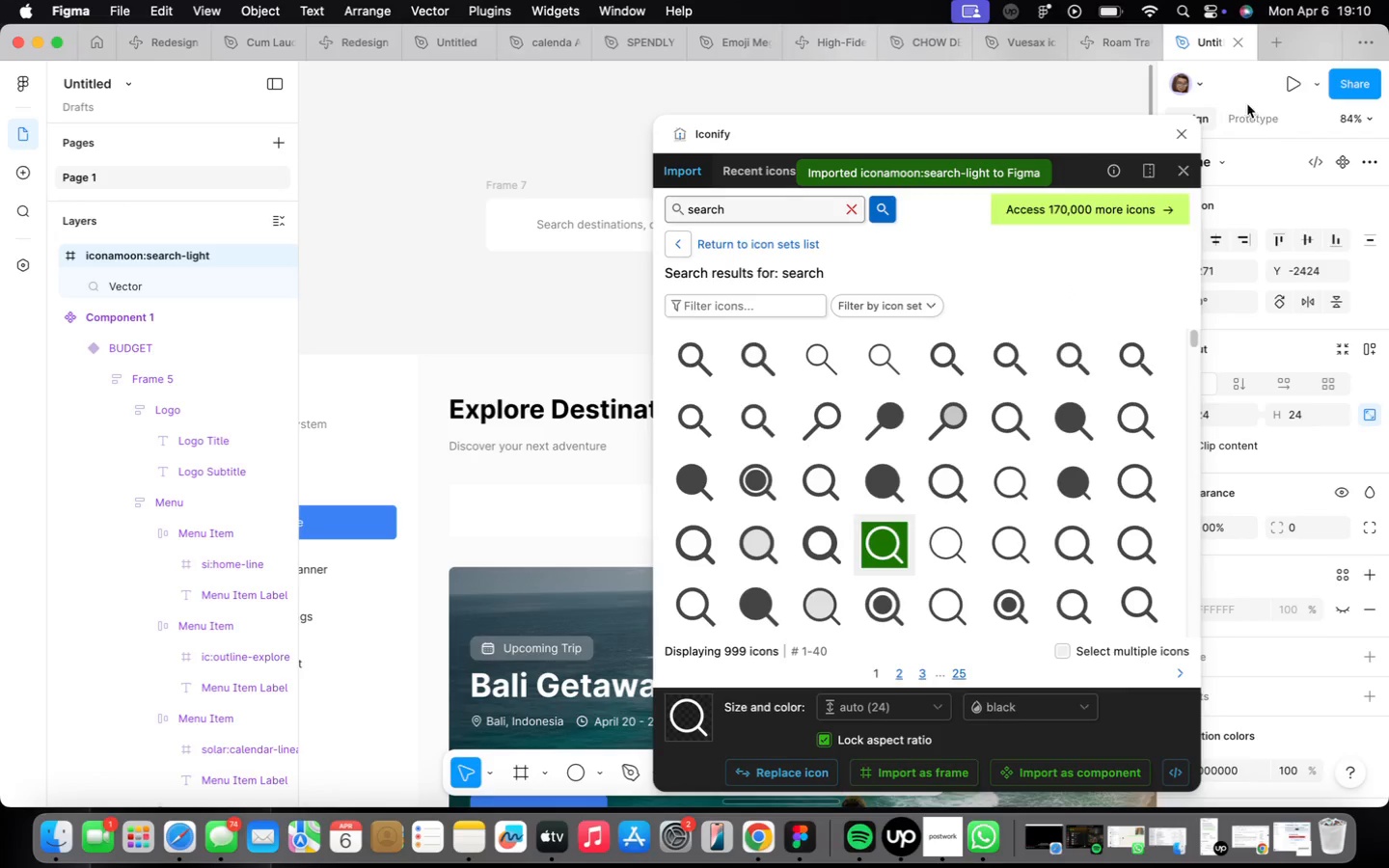 
left_click([1190, 138])
 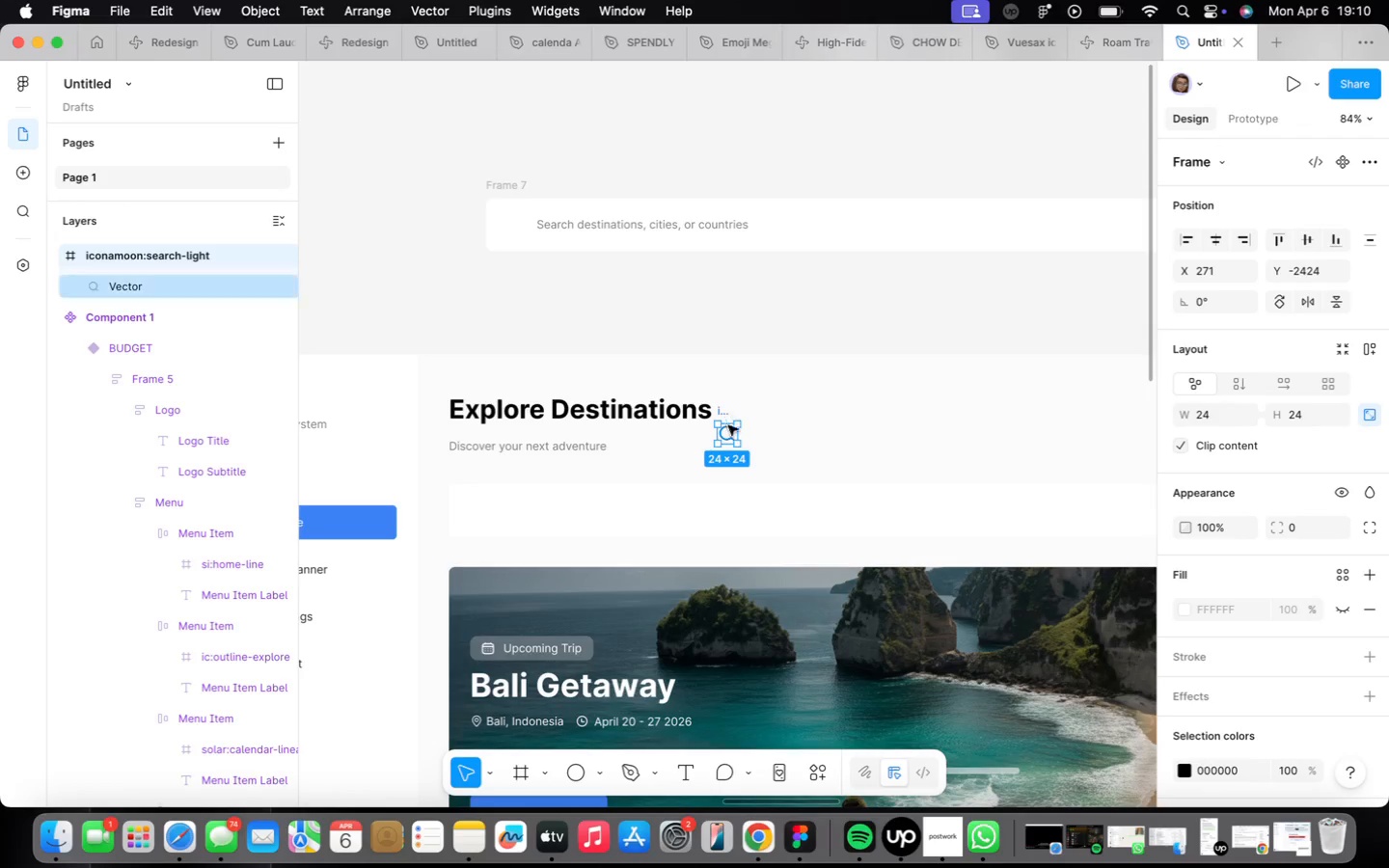 
left_click_drag(start_coordinate=[726, 439], to_coordinate=[545, 332])
 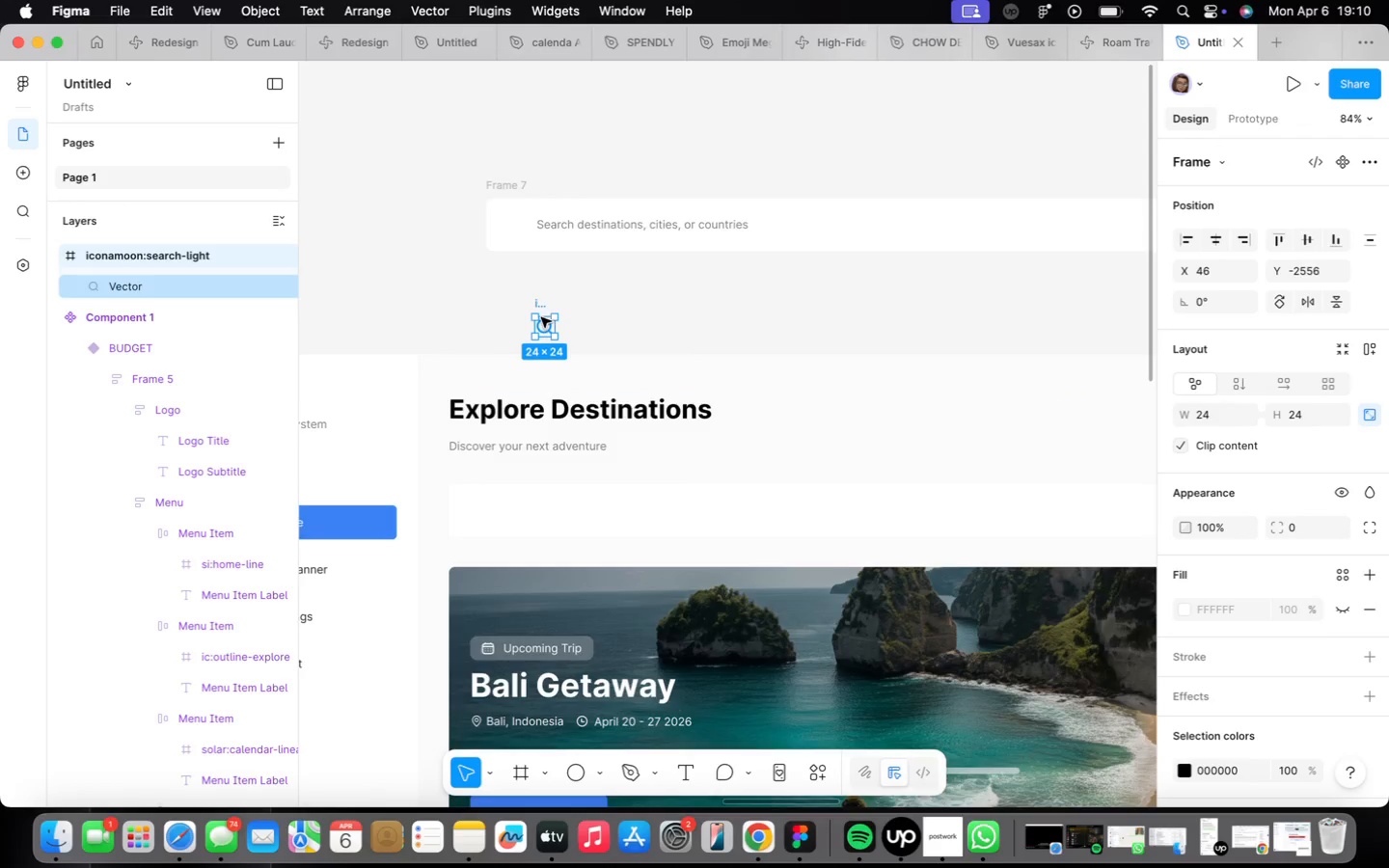 
scroll: coordinate [542, 317], scroll_direction: up, amount: 9.0
 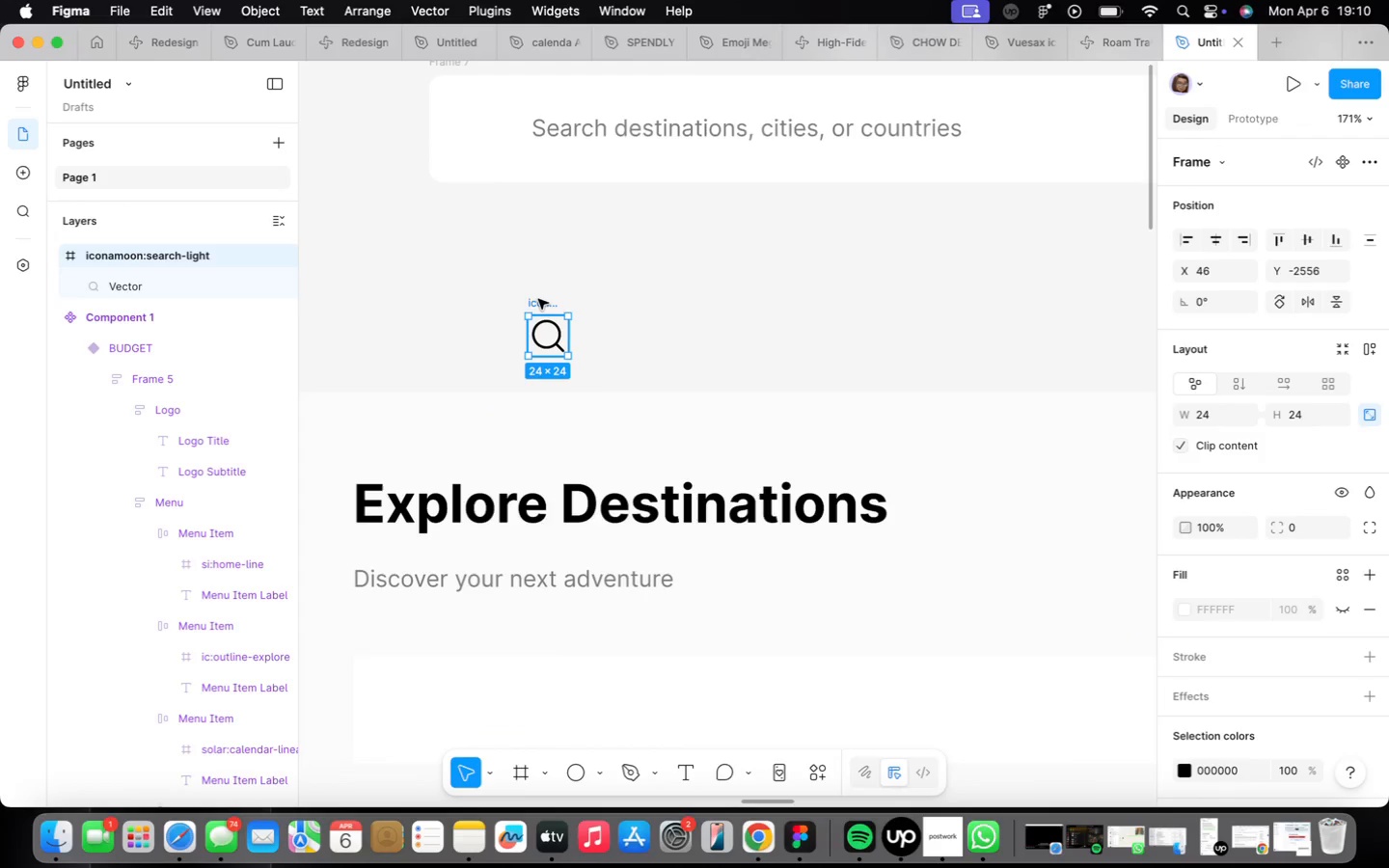 
left_click_drag(start_coordinate=[538, 299], to_coordinate=[471, 91])
 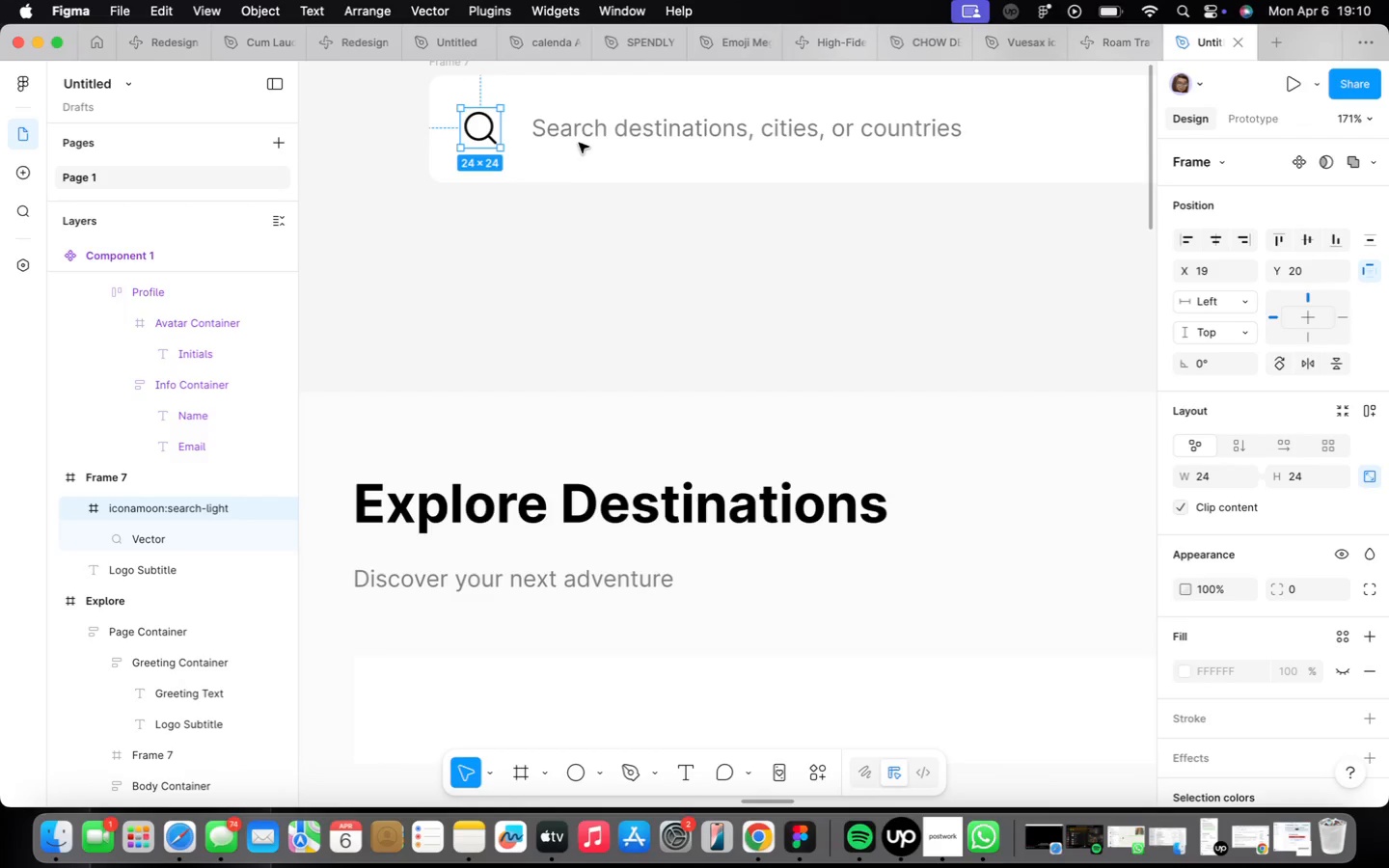 
left_click([579, 125])
 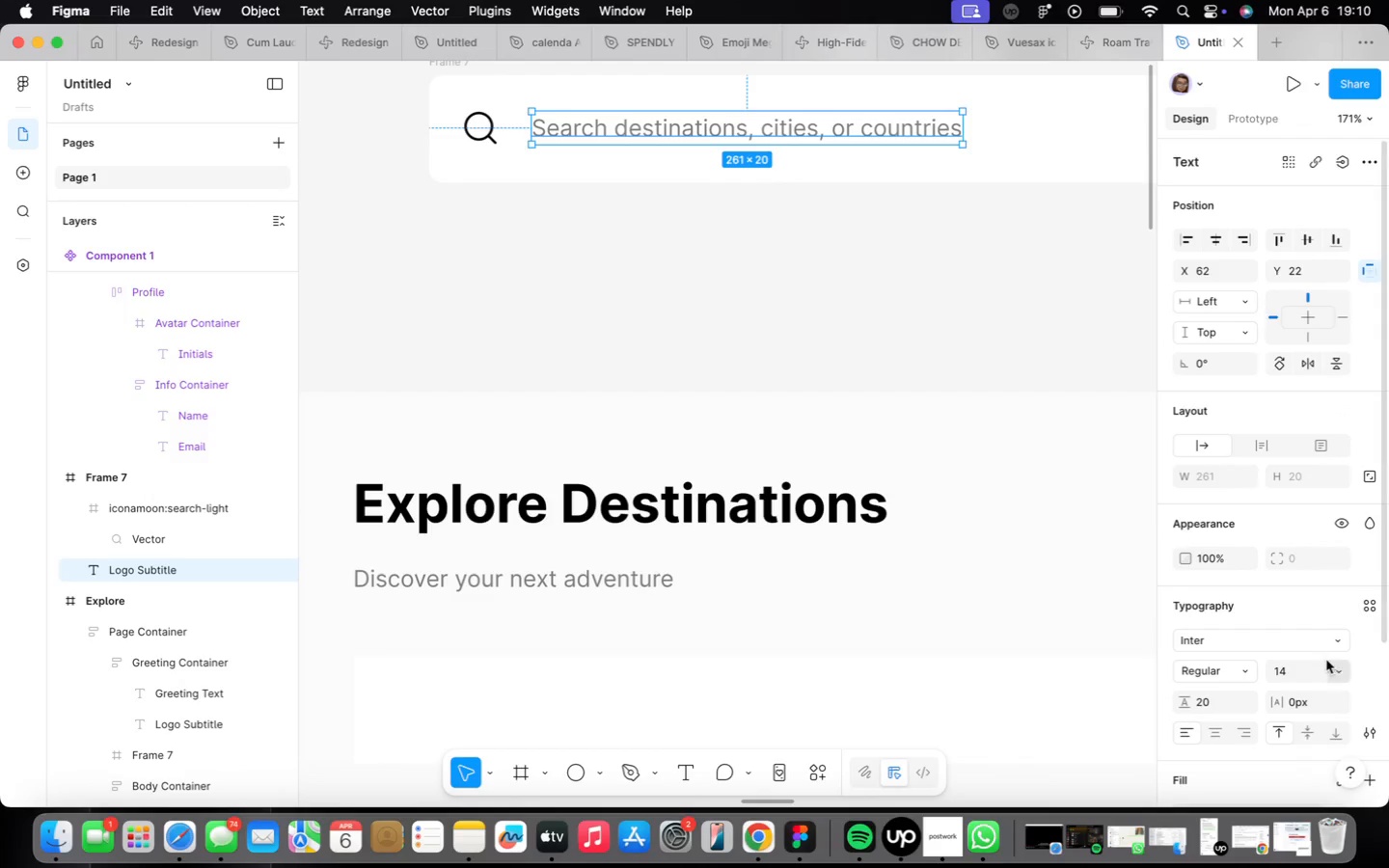 
scroll: coordinate [1326, 657], scroll_direction: down, amount: 30.0
 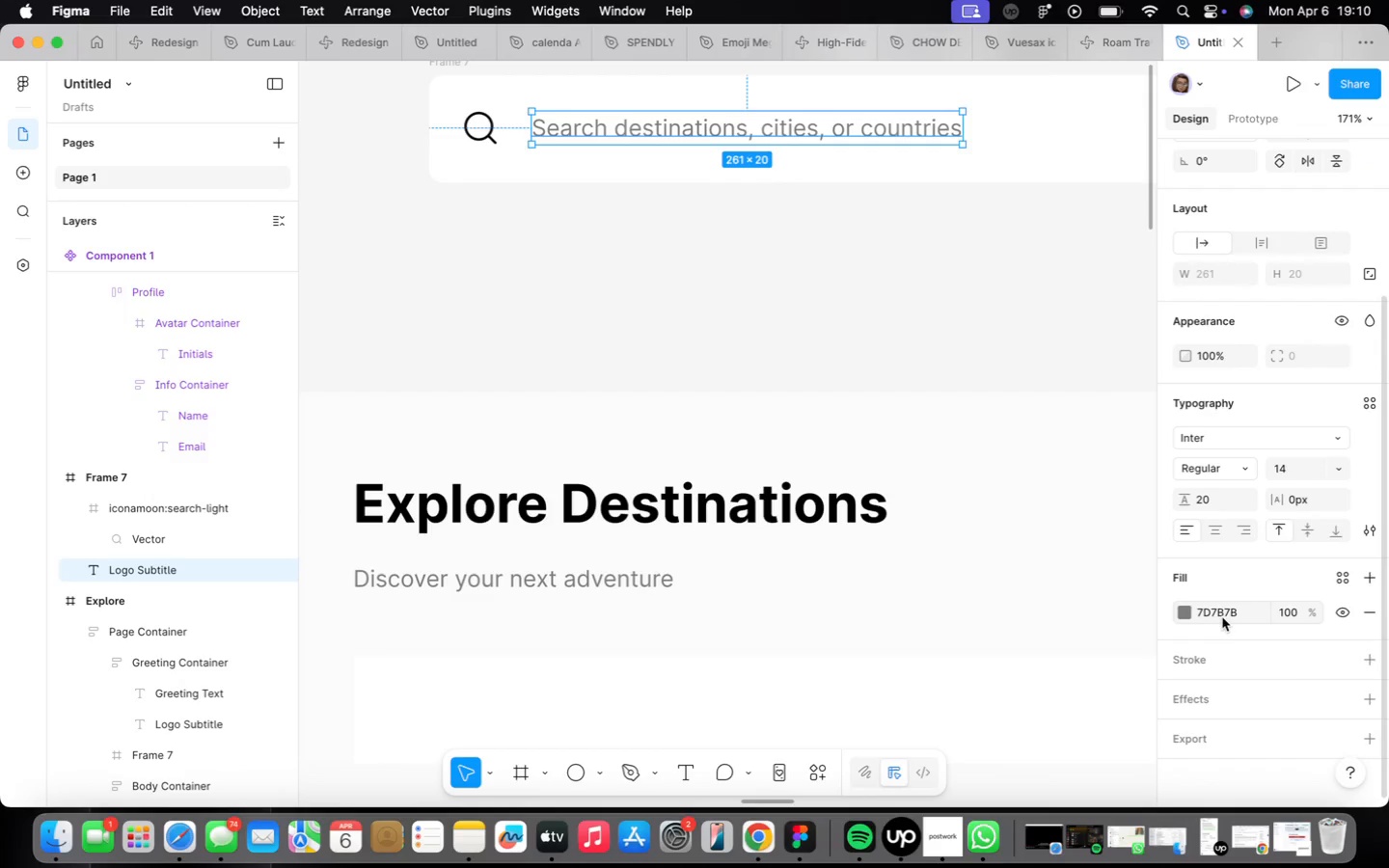 
left_click([1239, 612])
 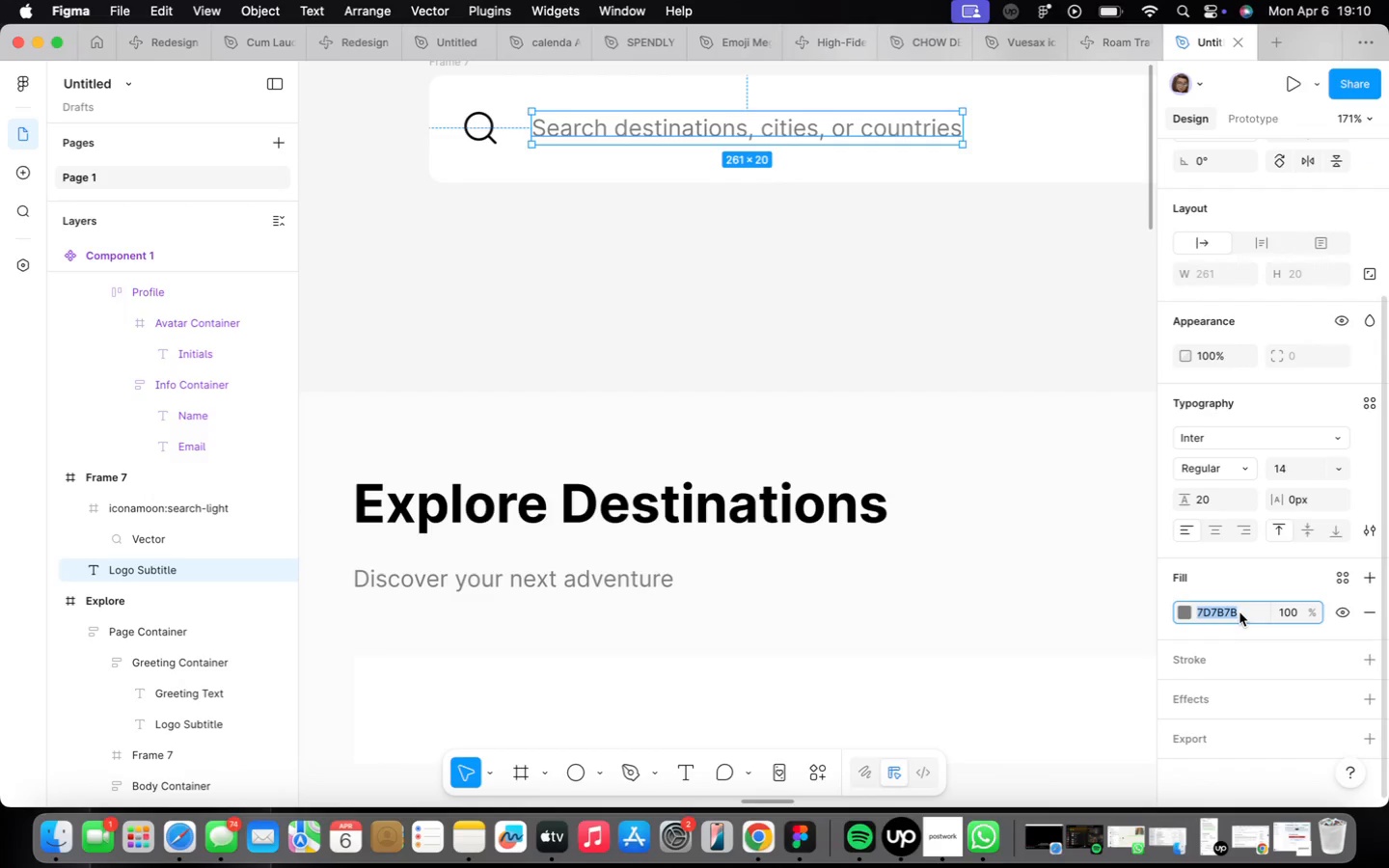 
key(Meta+C)
 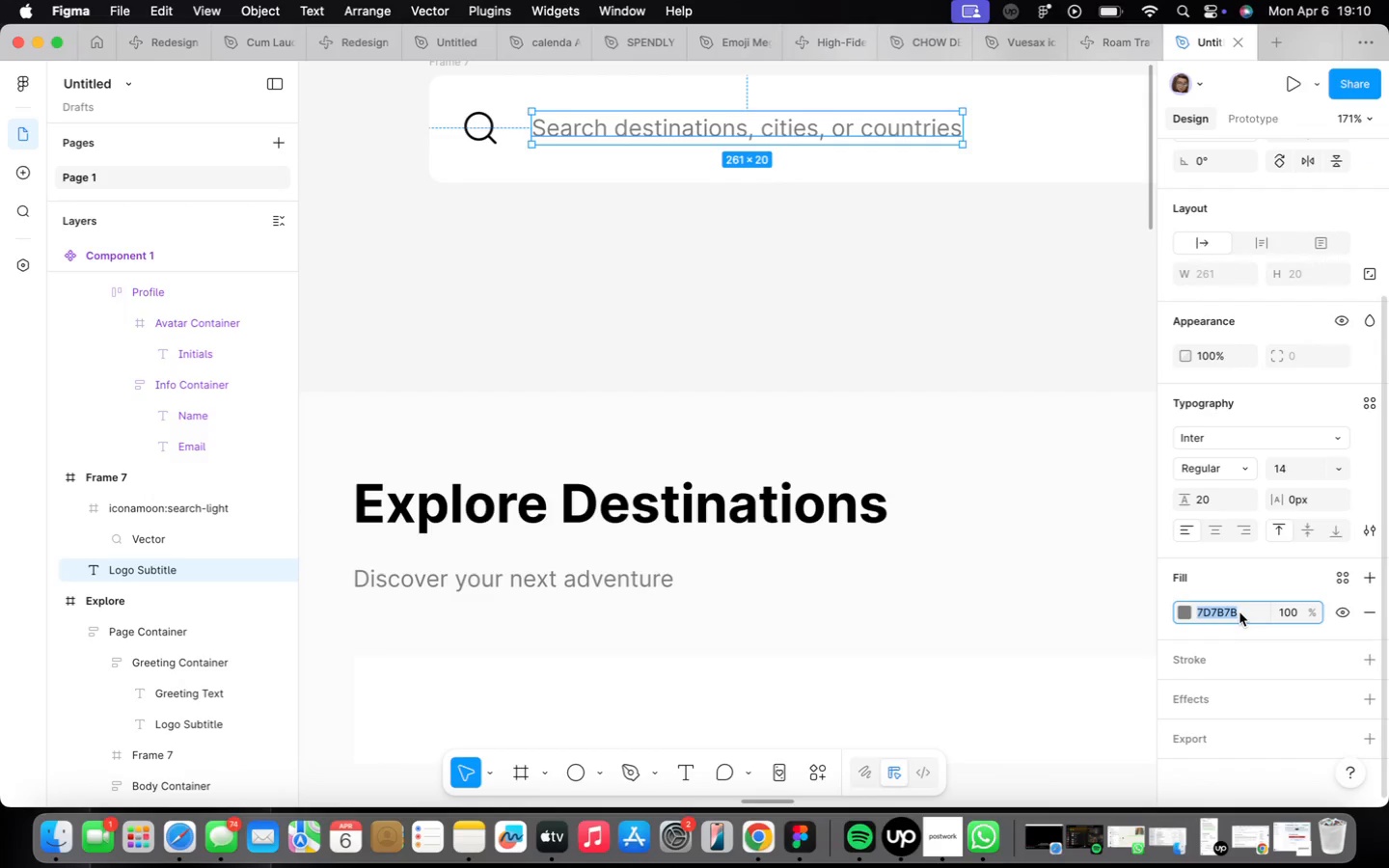 
key(Meta+CommandLeft)
 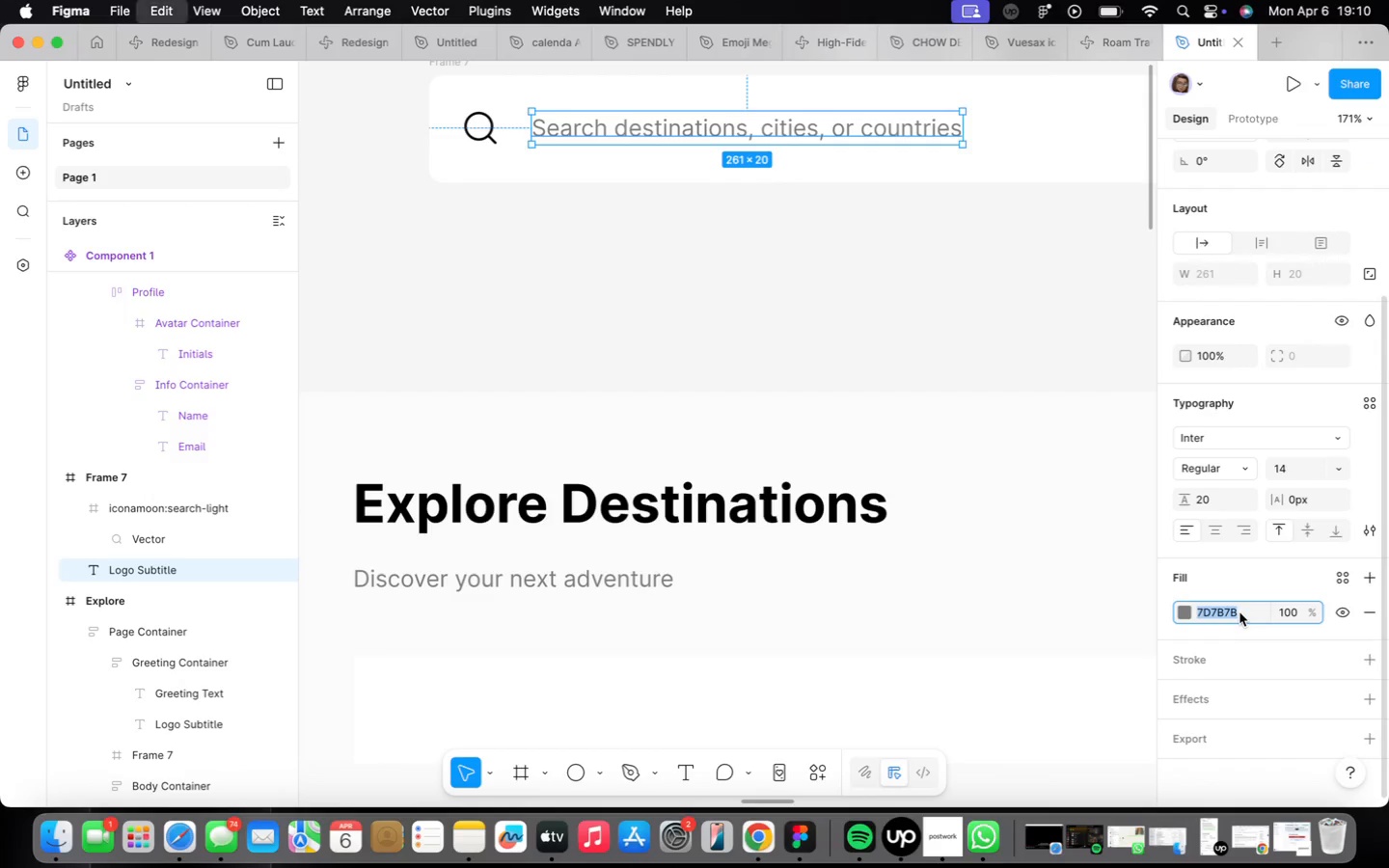 
key(Meta+C)
 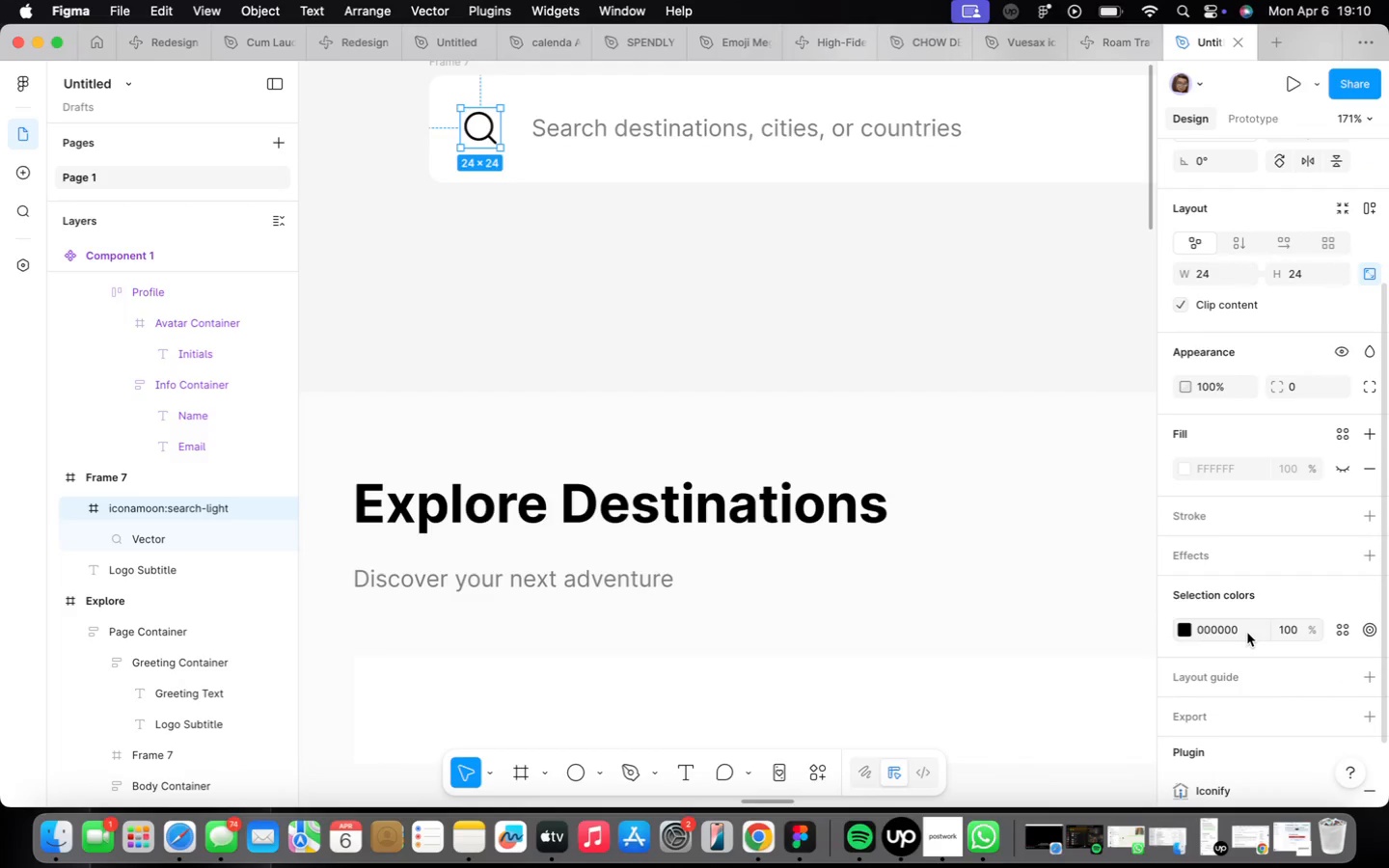 
key(Meta+V)
 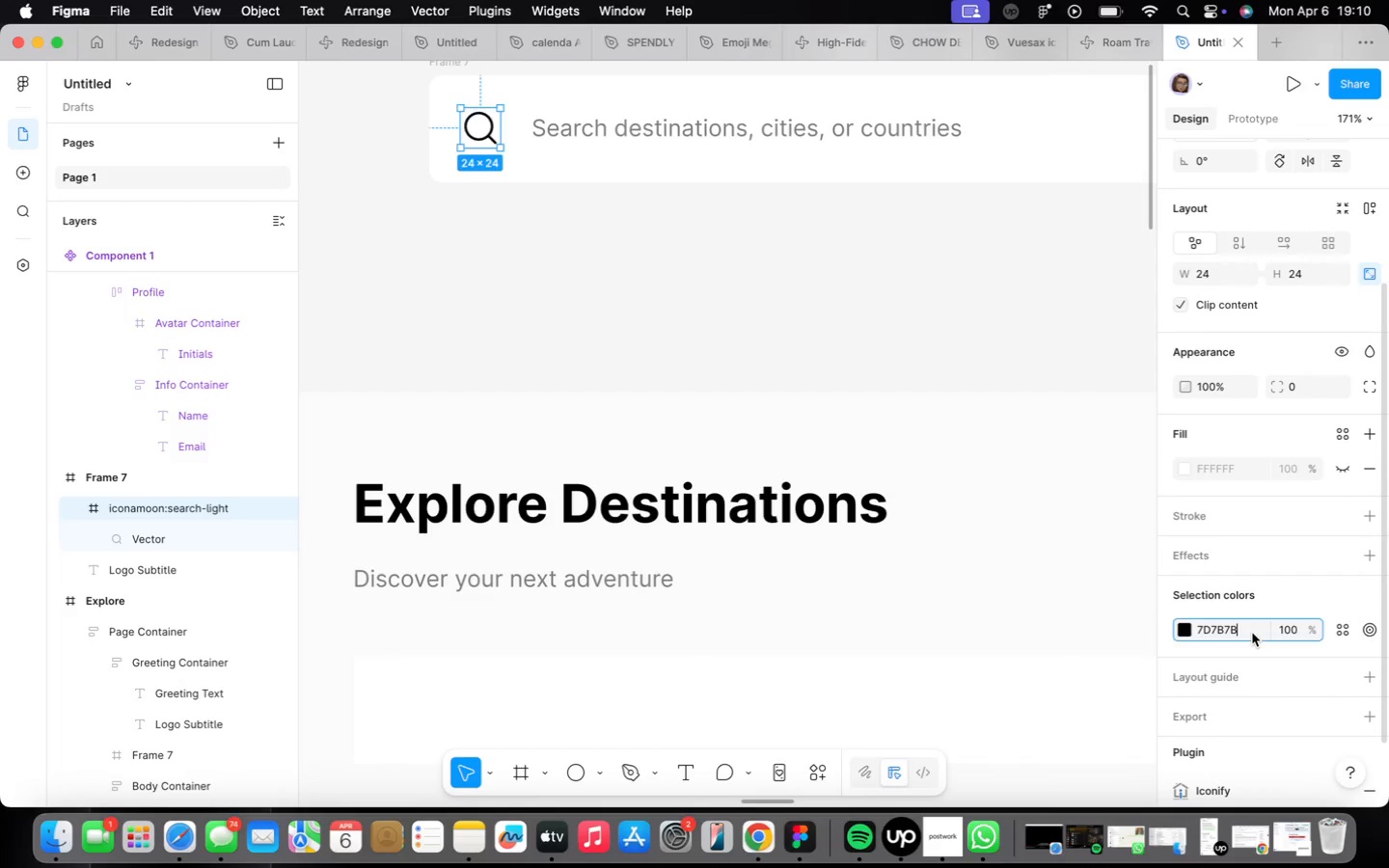 
key(Enter)
 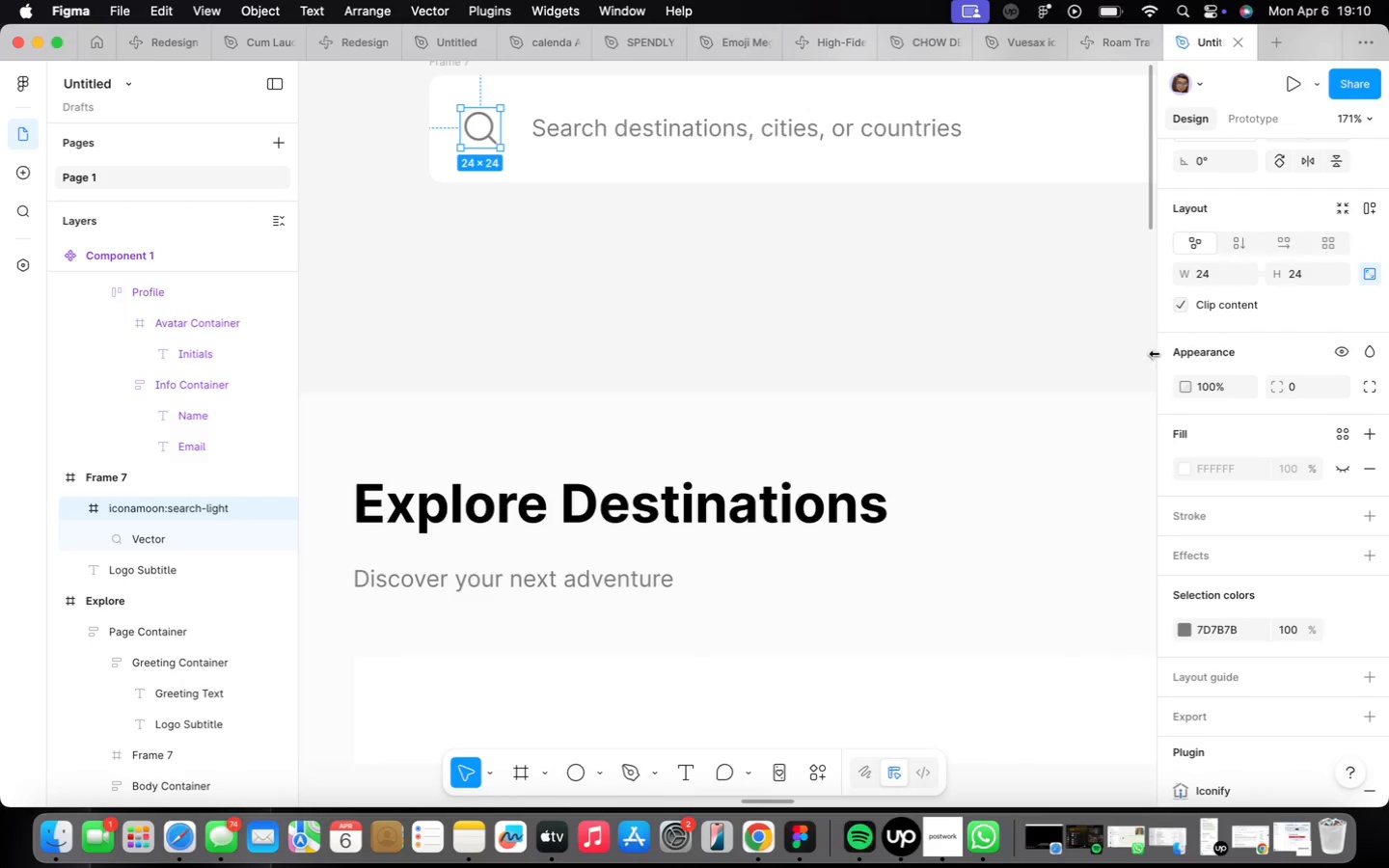 
left_click([1216, 269])
 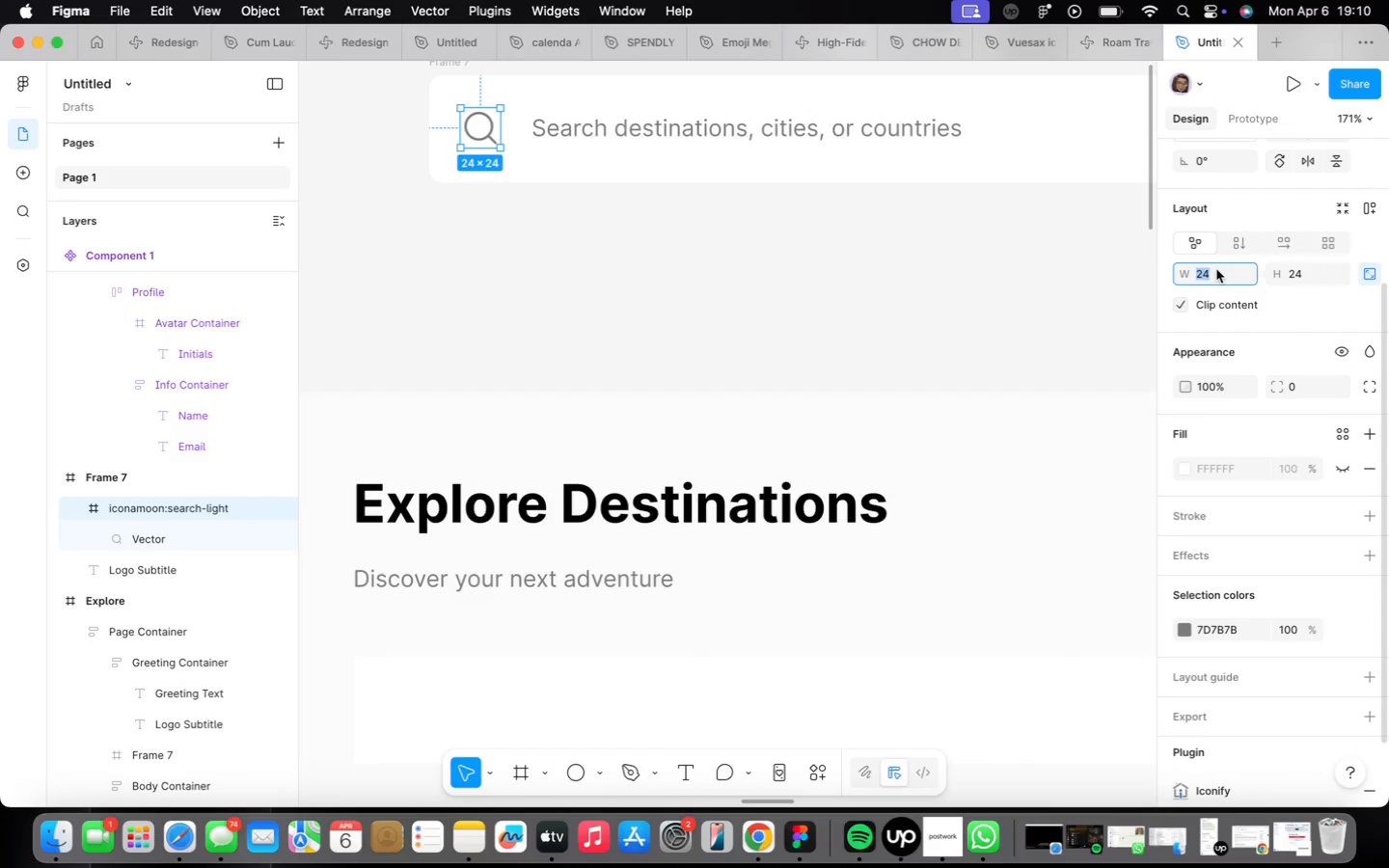 
type(02)
key(Backspace)
key(Backspace)
type(20)
 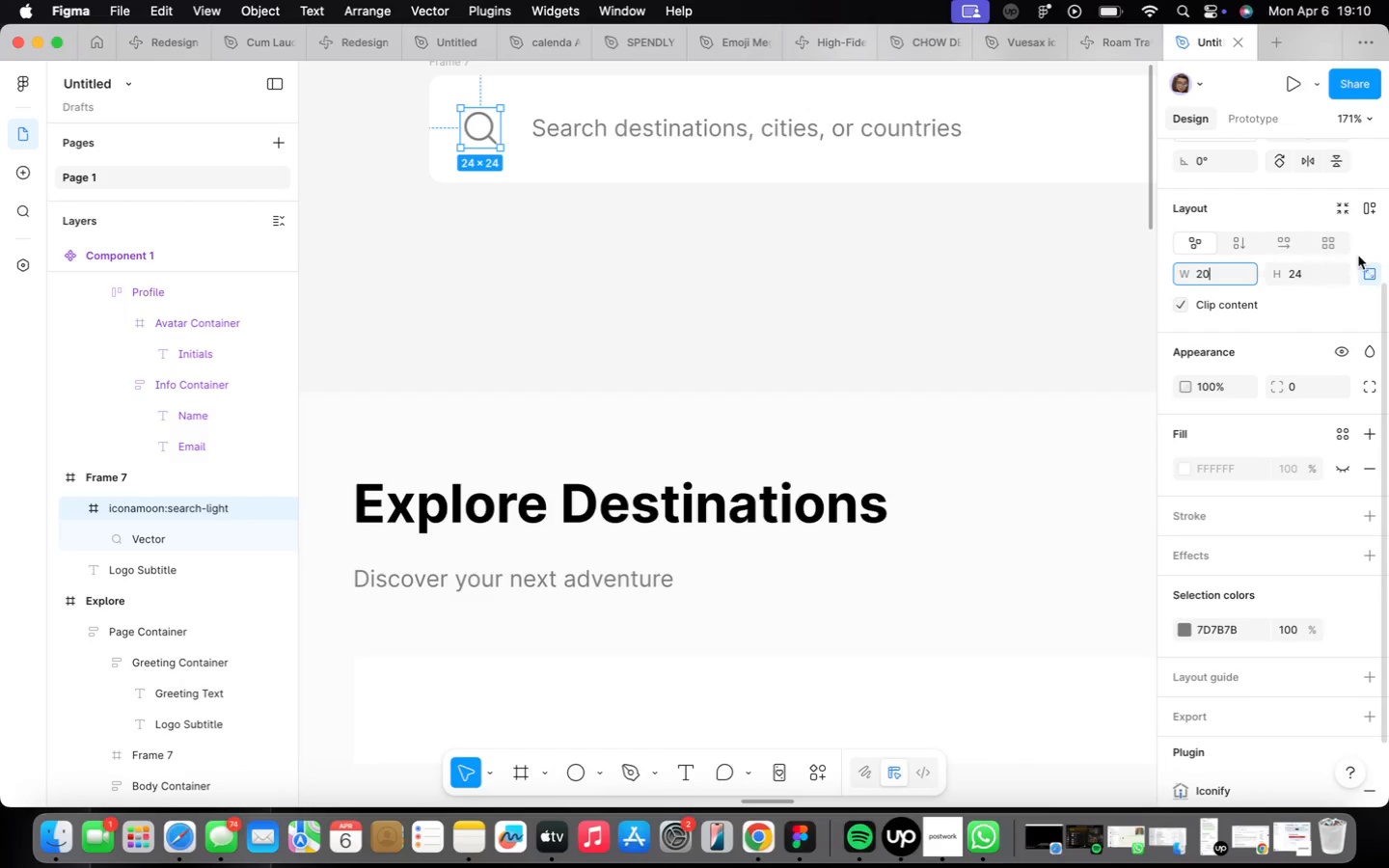 
left_click([1312, 268])
 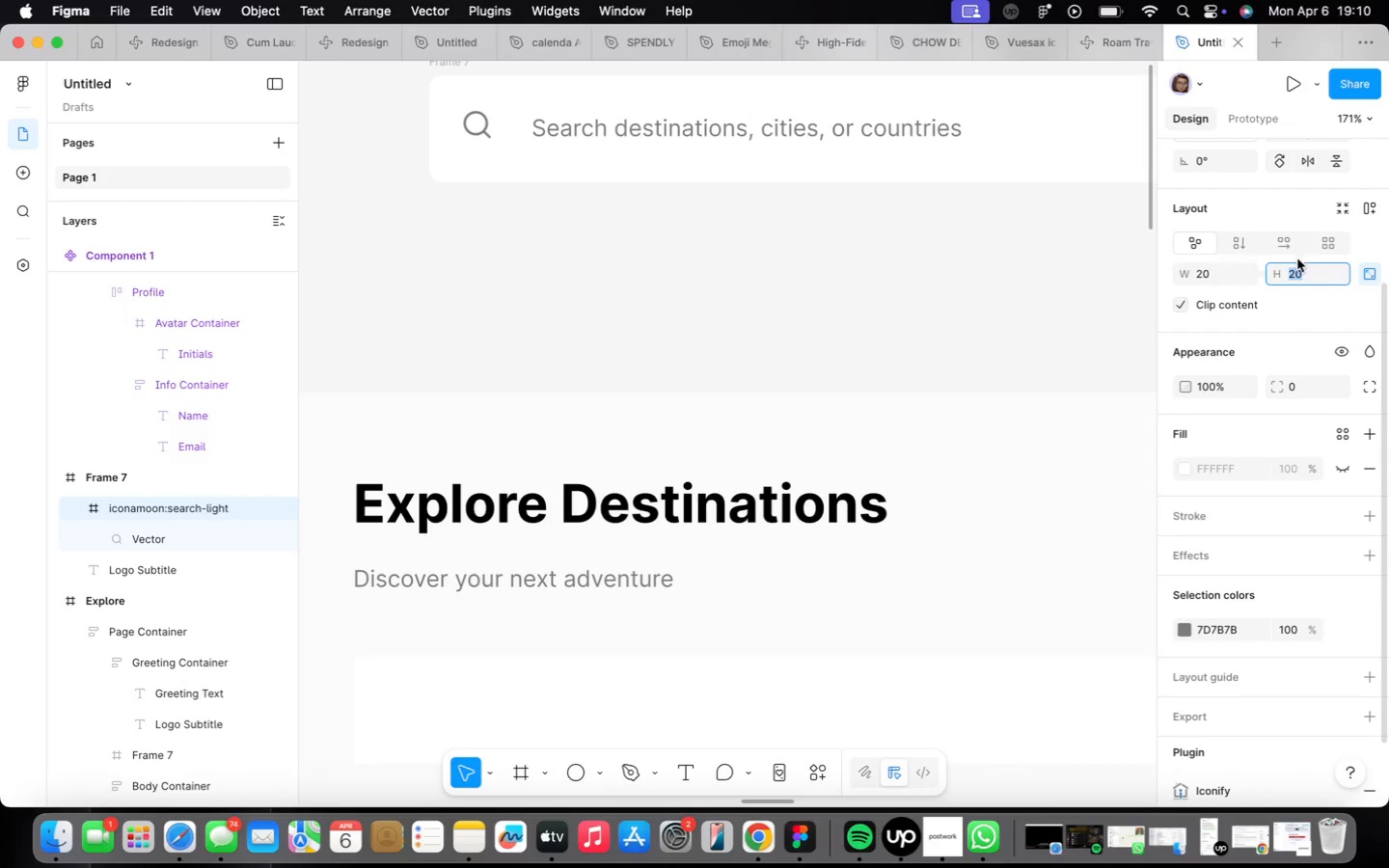 
left_click([625, 170])
 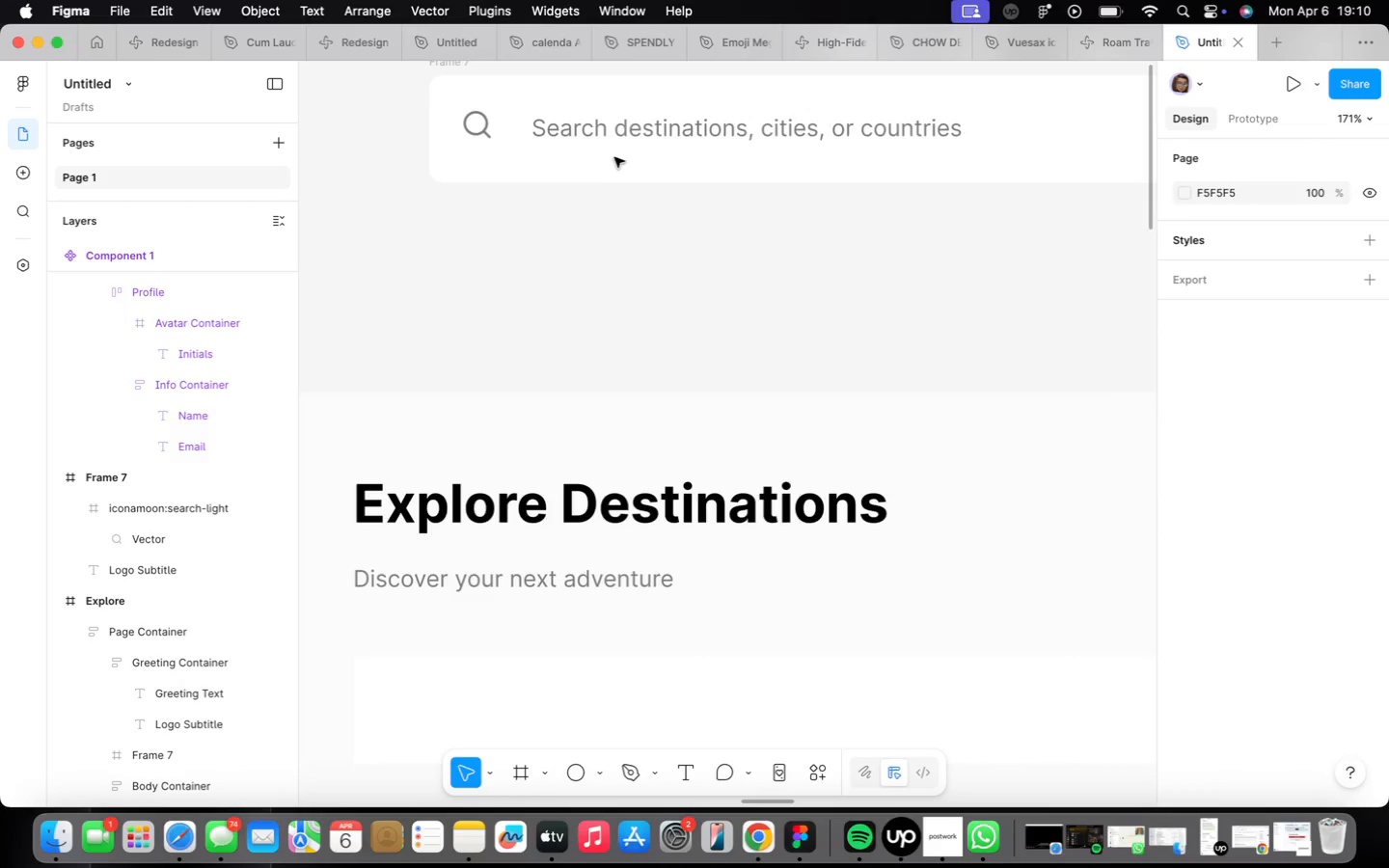 
scroll: coordinate [614, 157], scroll_direction: up, amount: 1.0
 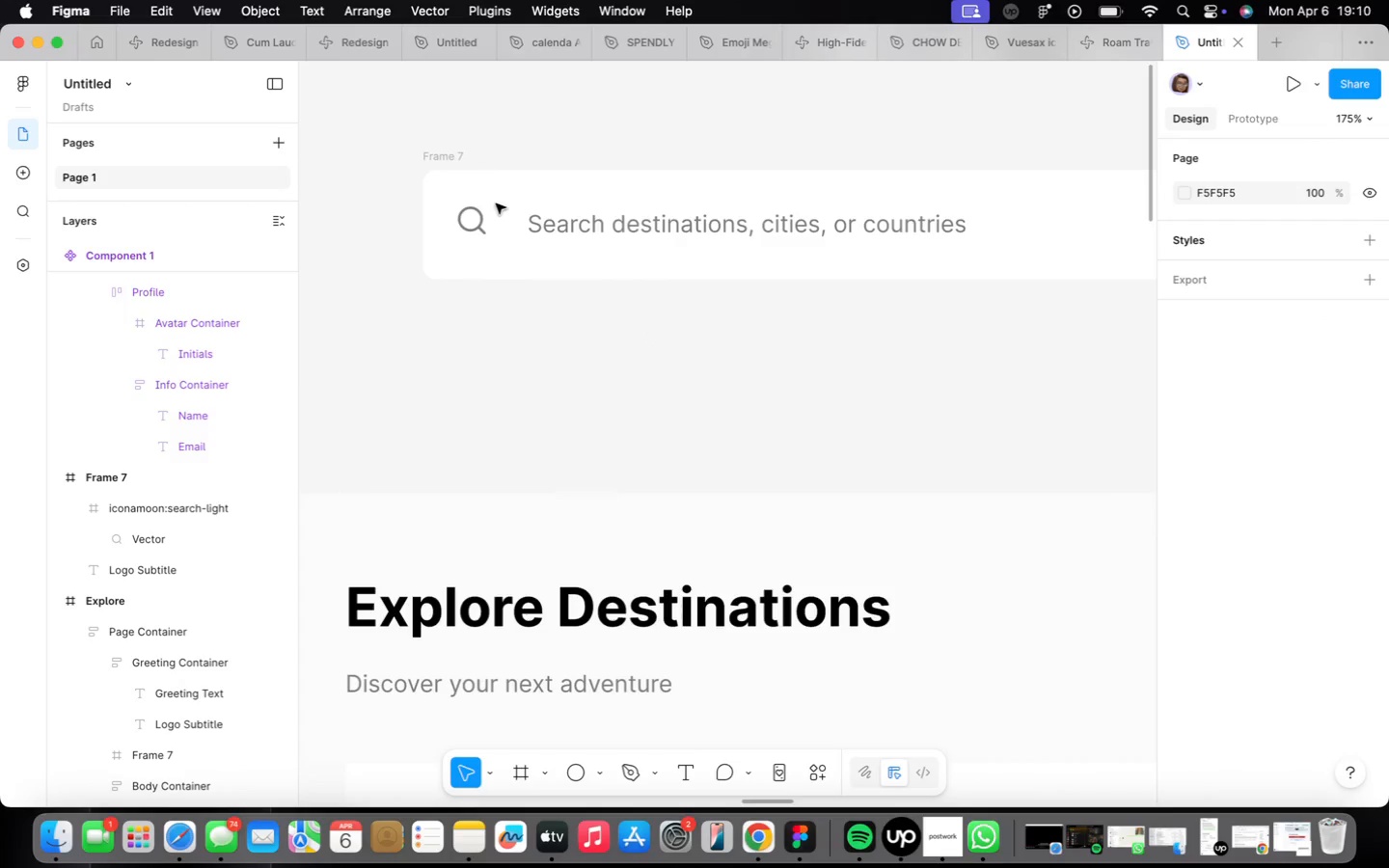 
left_click([477, 206])
 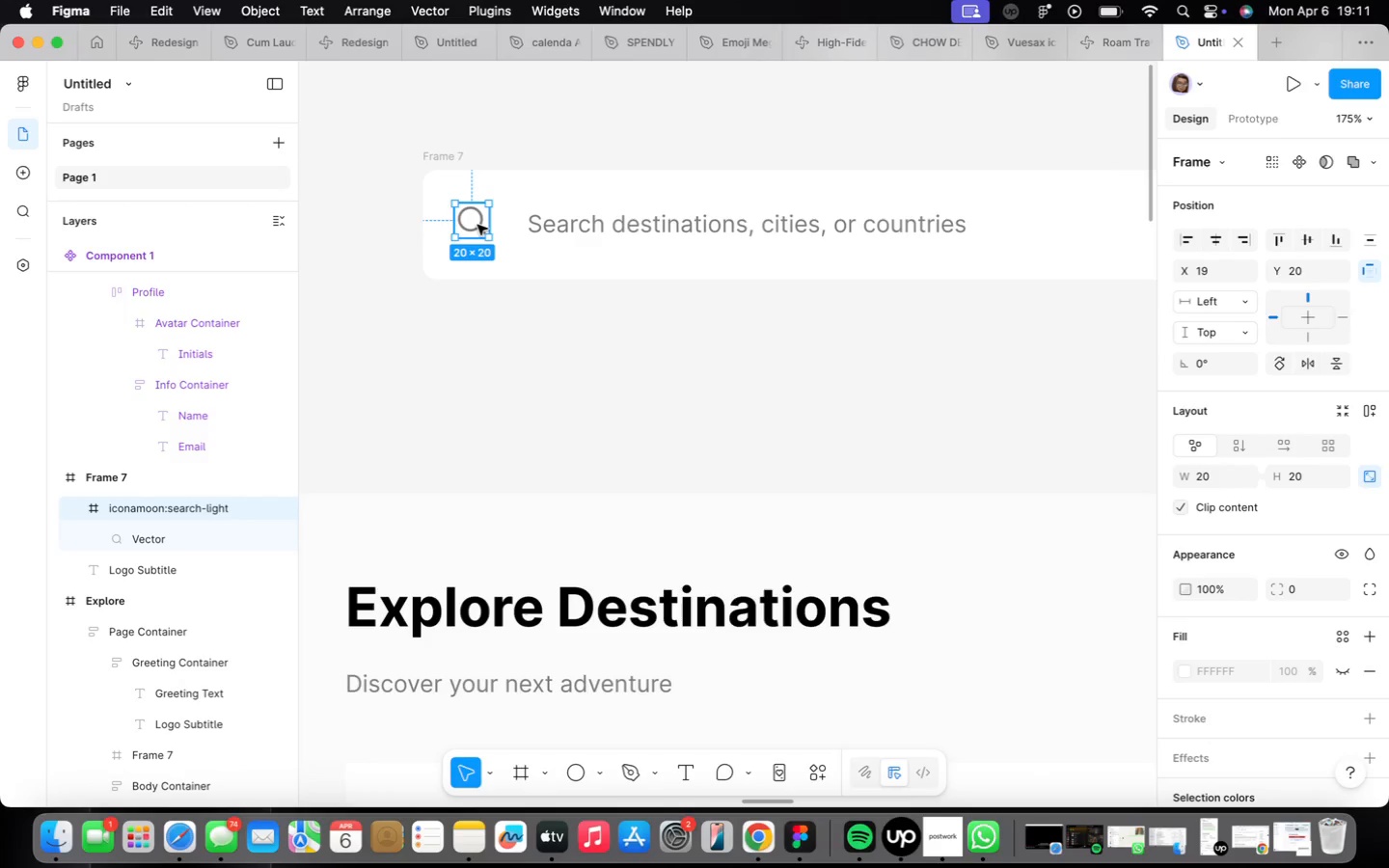 
left_click_drag(start_coordinate=[477, 225], to_coordinate=[481, 230])
 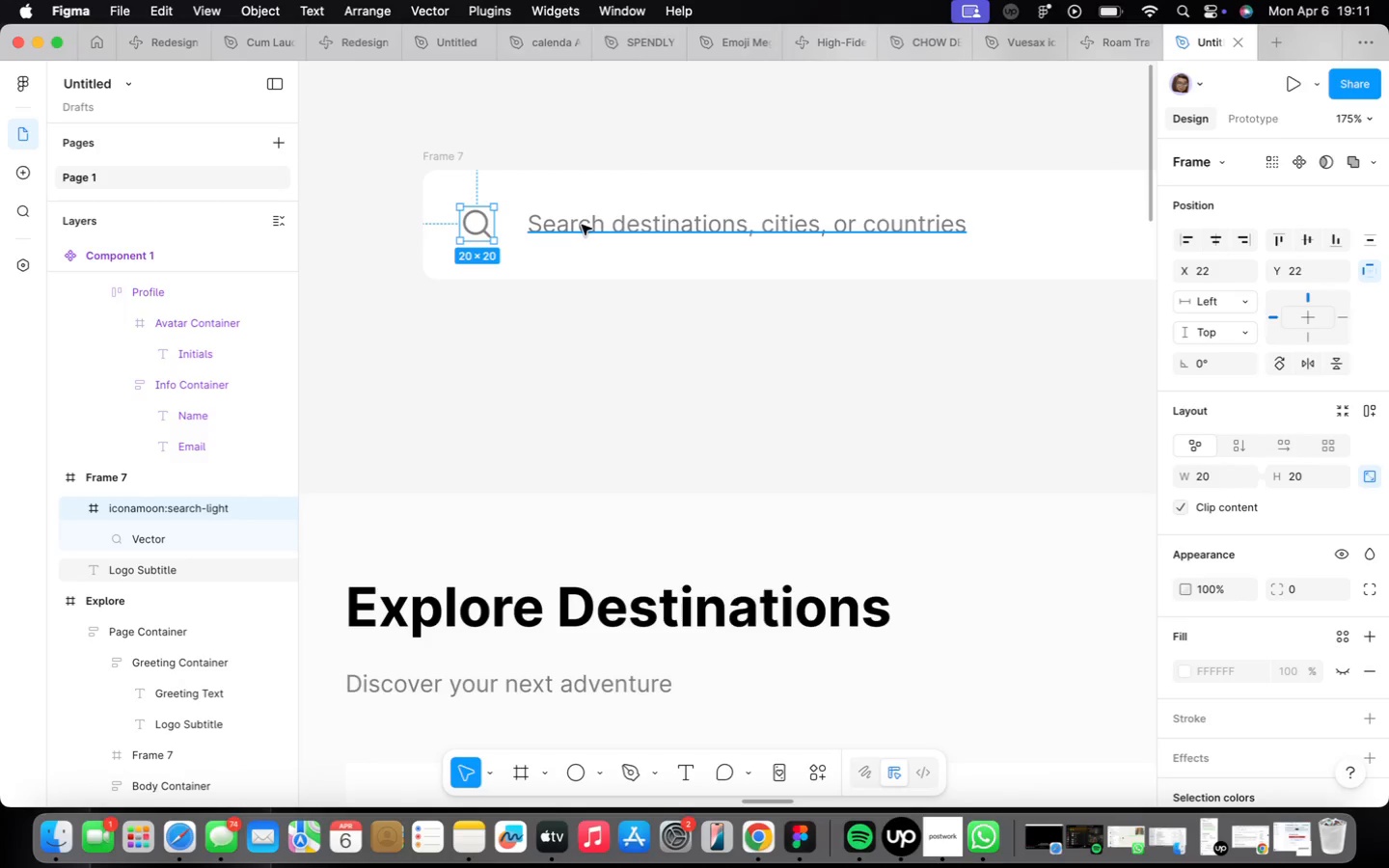 
hold_key(key=ShiftLeft, duration=0.41)
left_click([582, 225])
 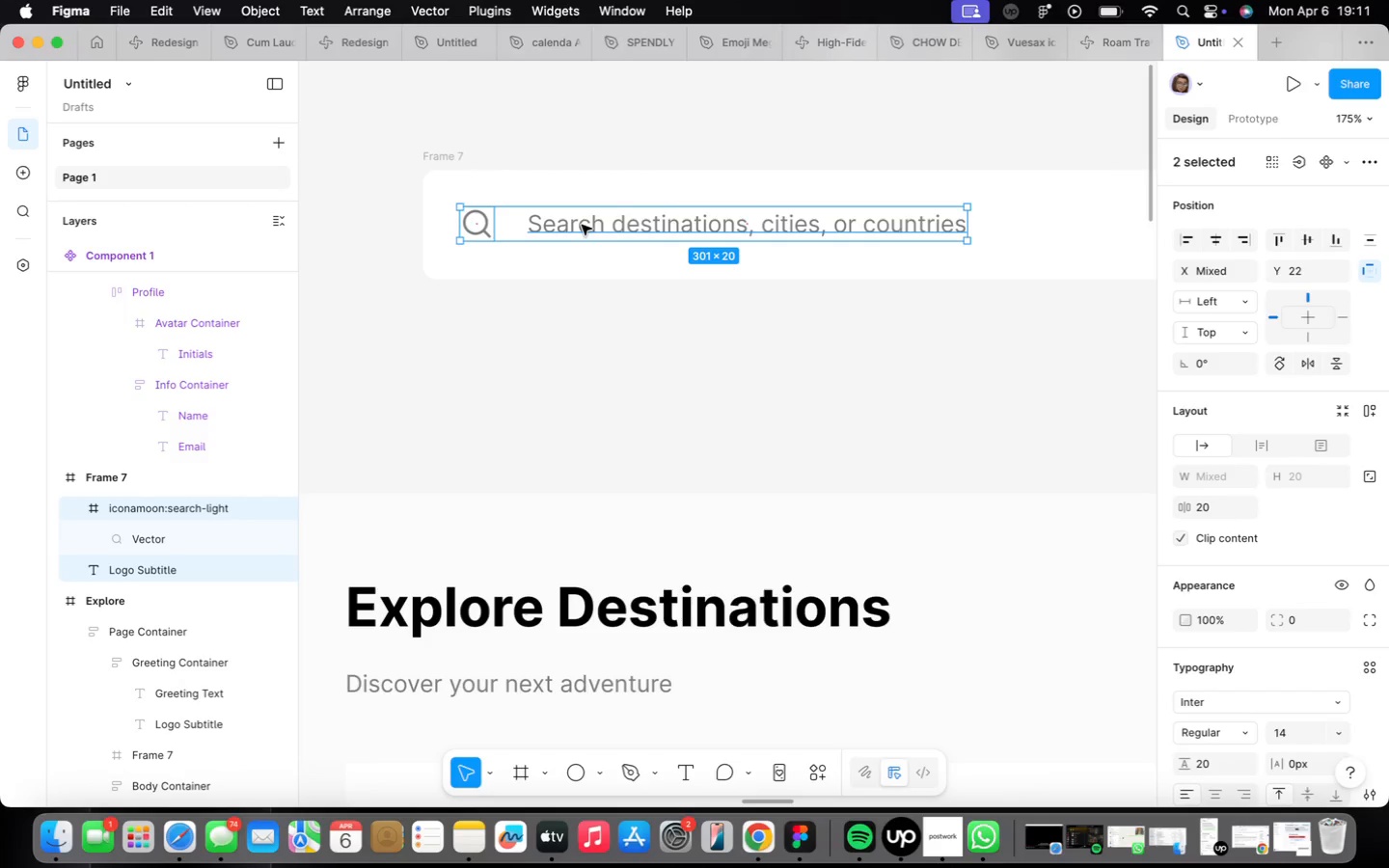 
key(Shift+A)
 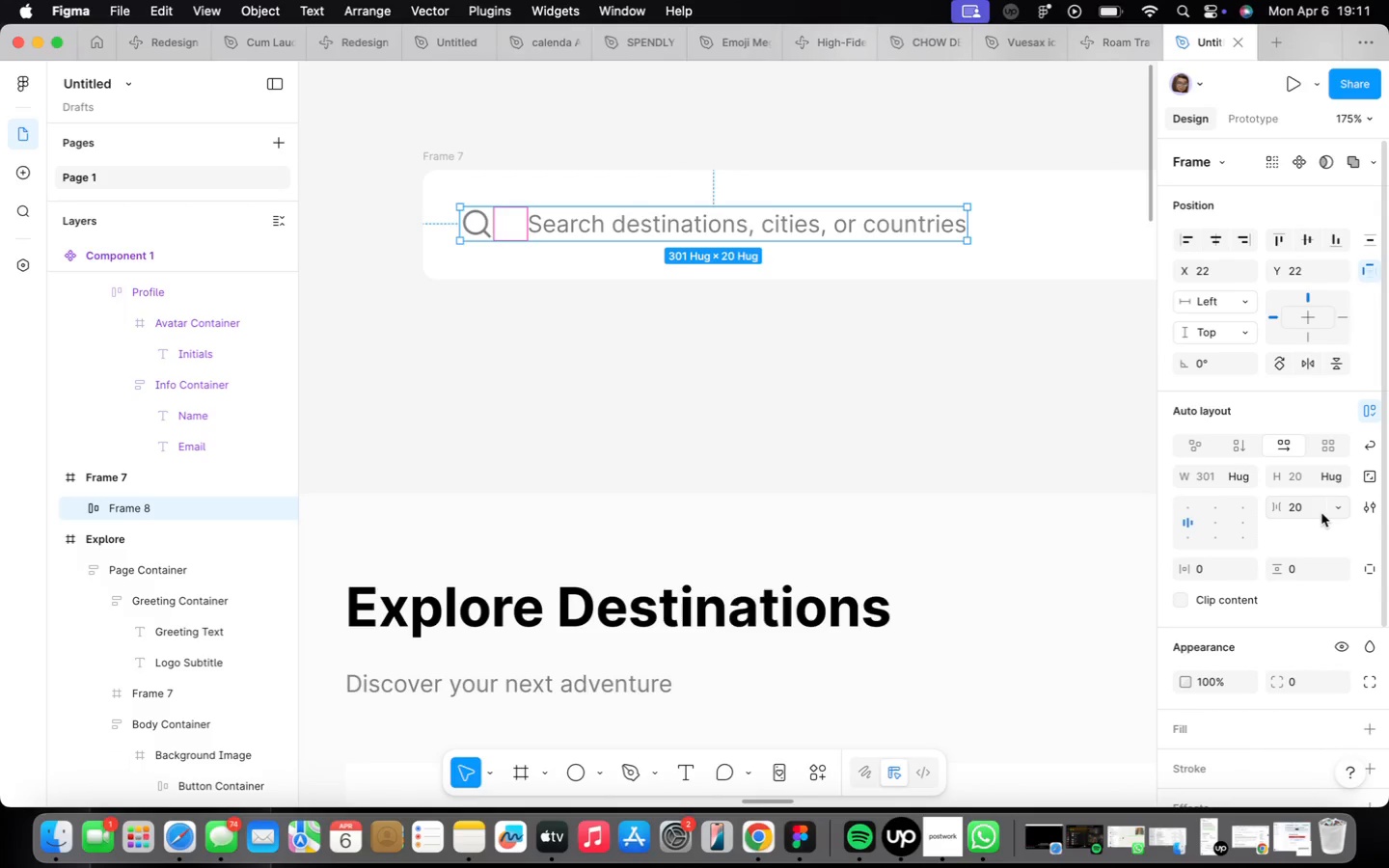 
key(8)
 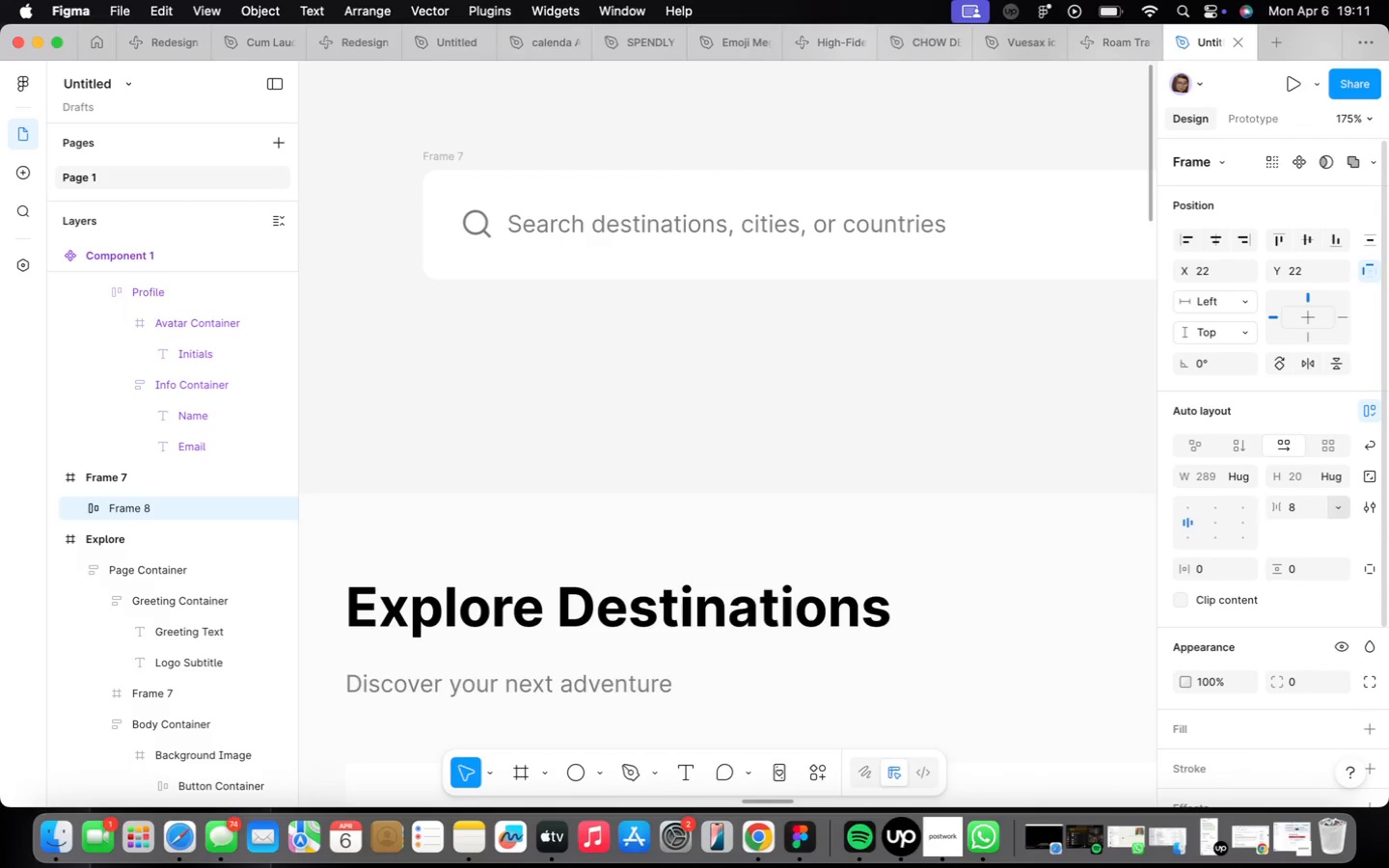 
key(Enter)
 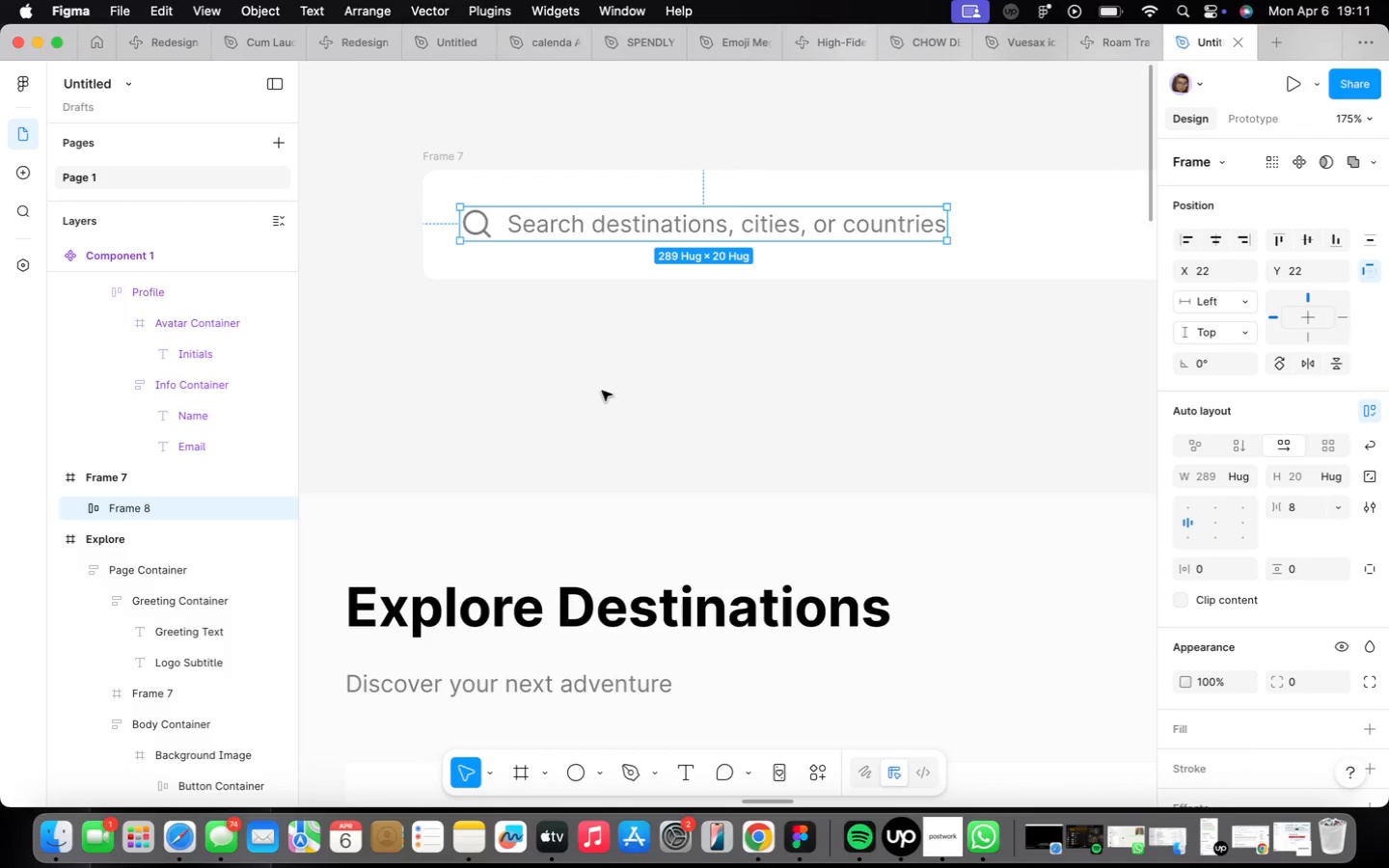 
scroll: coordinate [602, 390], scroll_direction: down, amount: 16.0
 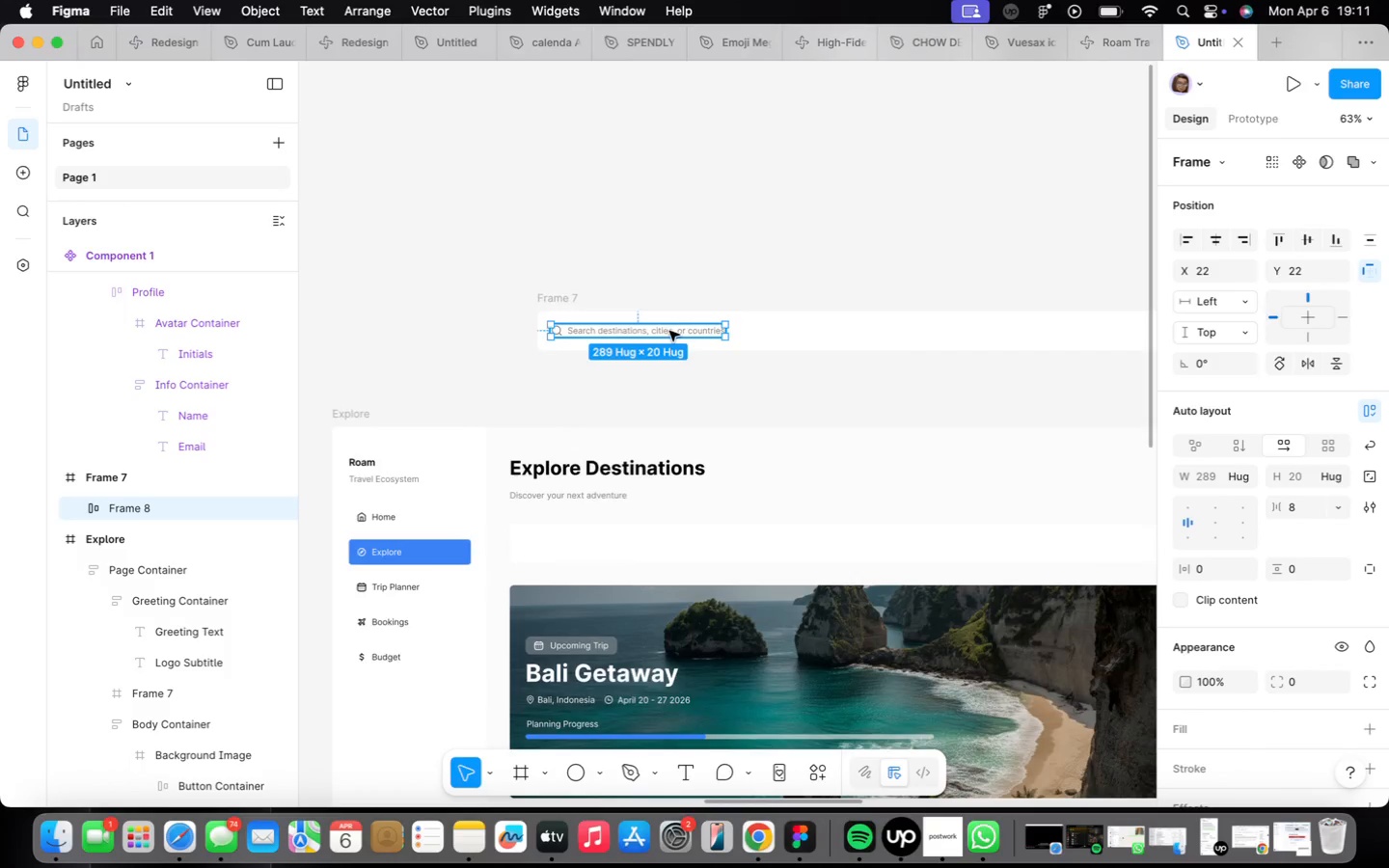 
left_click([808, 323])
 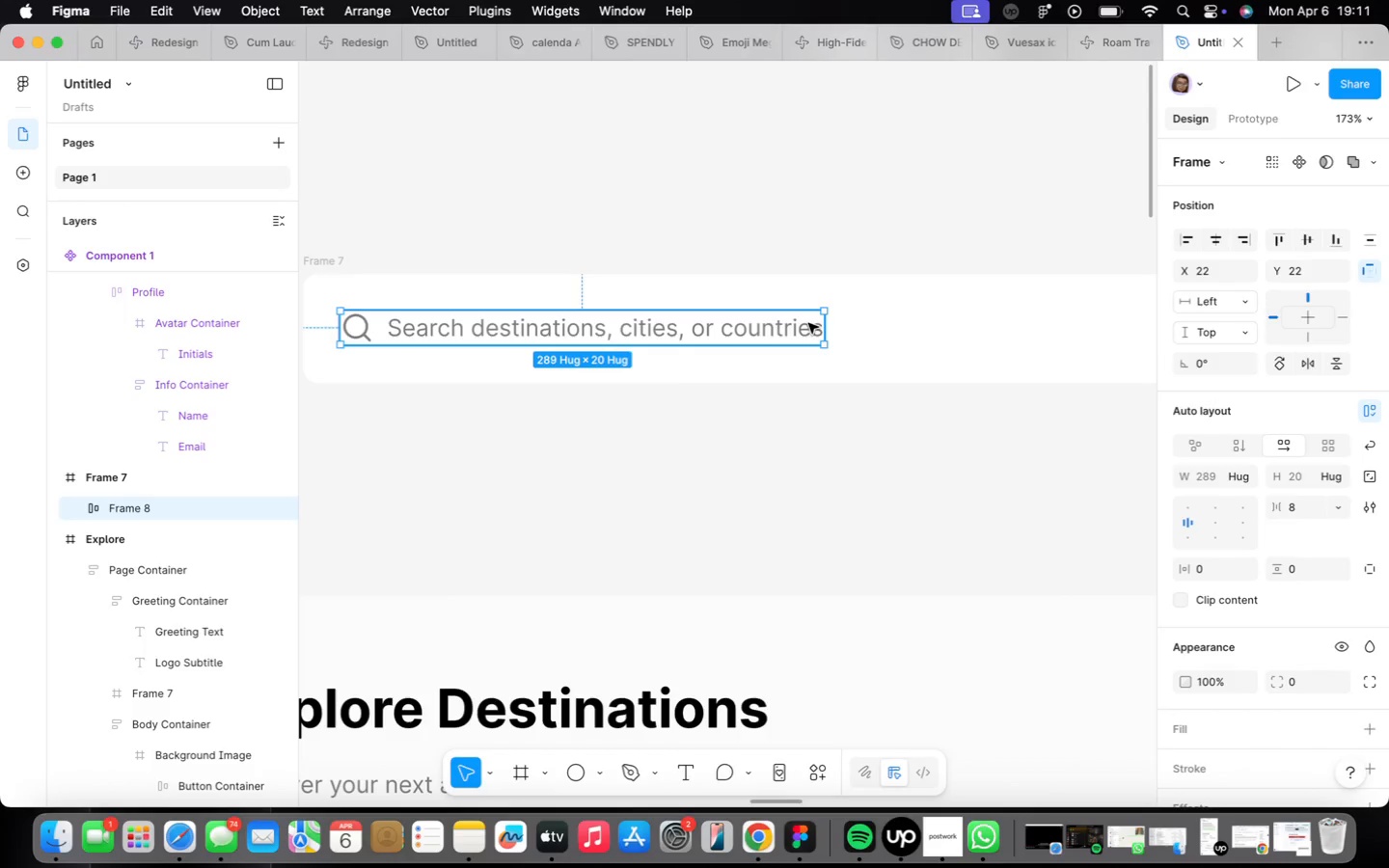 
scroll: coordinate [670, 332], scroll_direction: up, amount: 16.0
 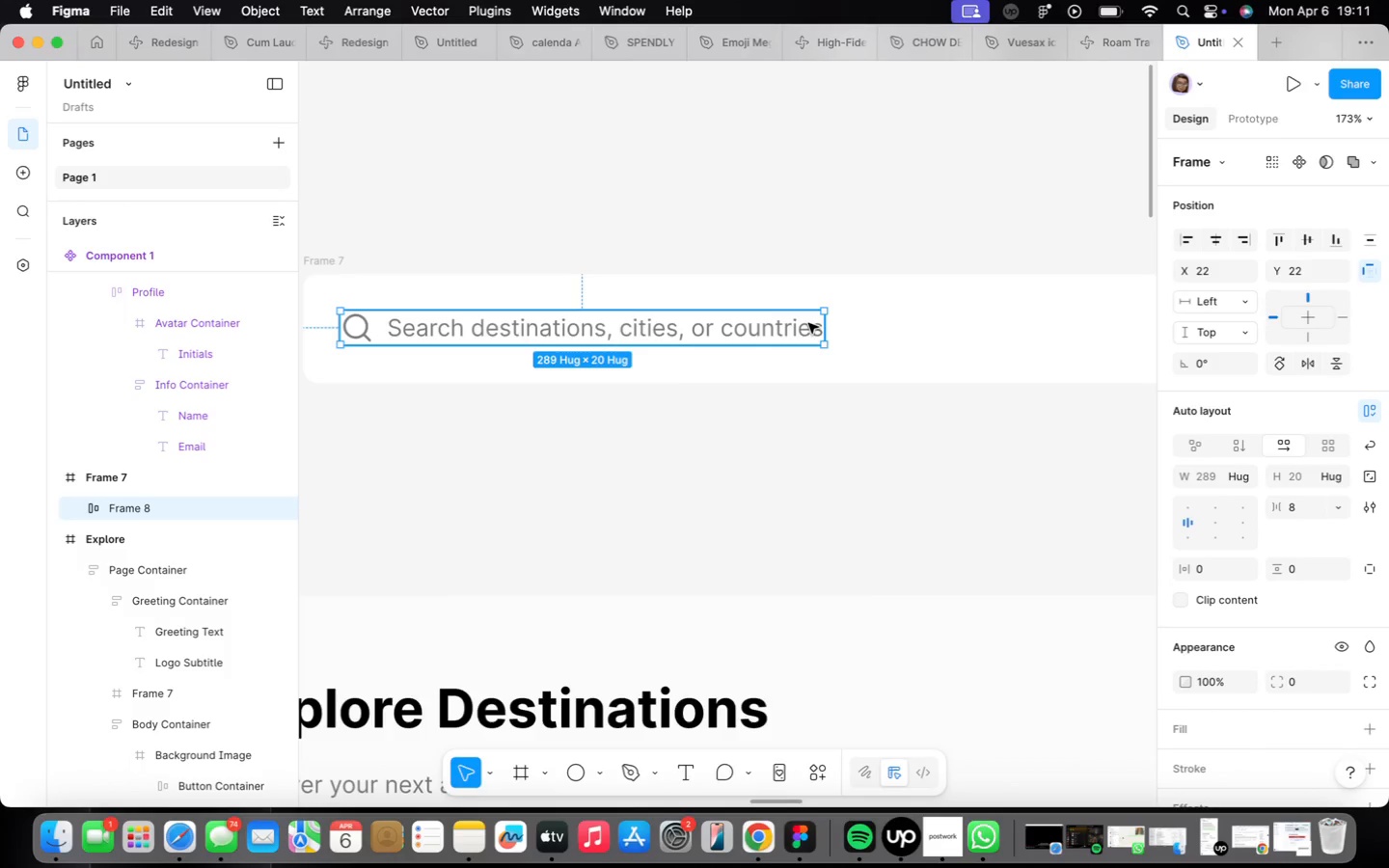 
double_click([808, 323])
 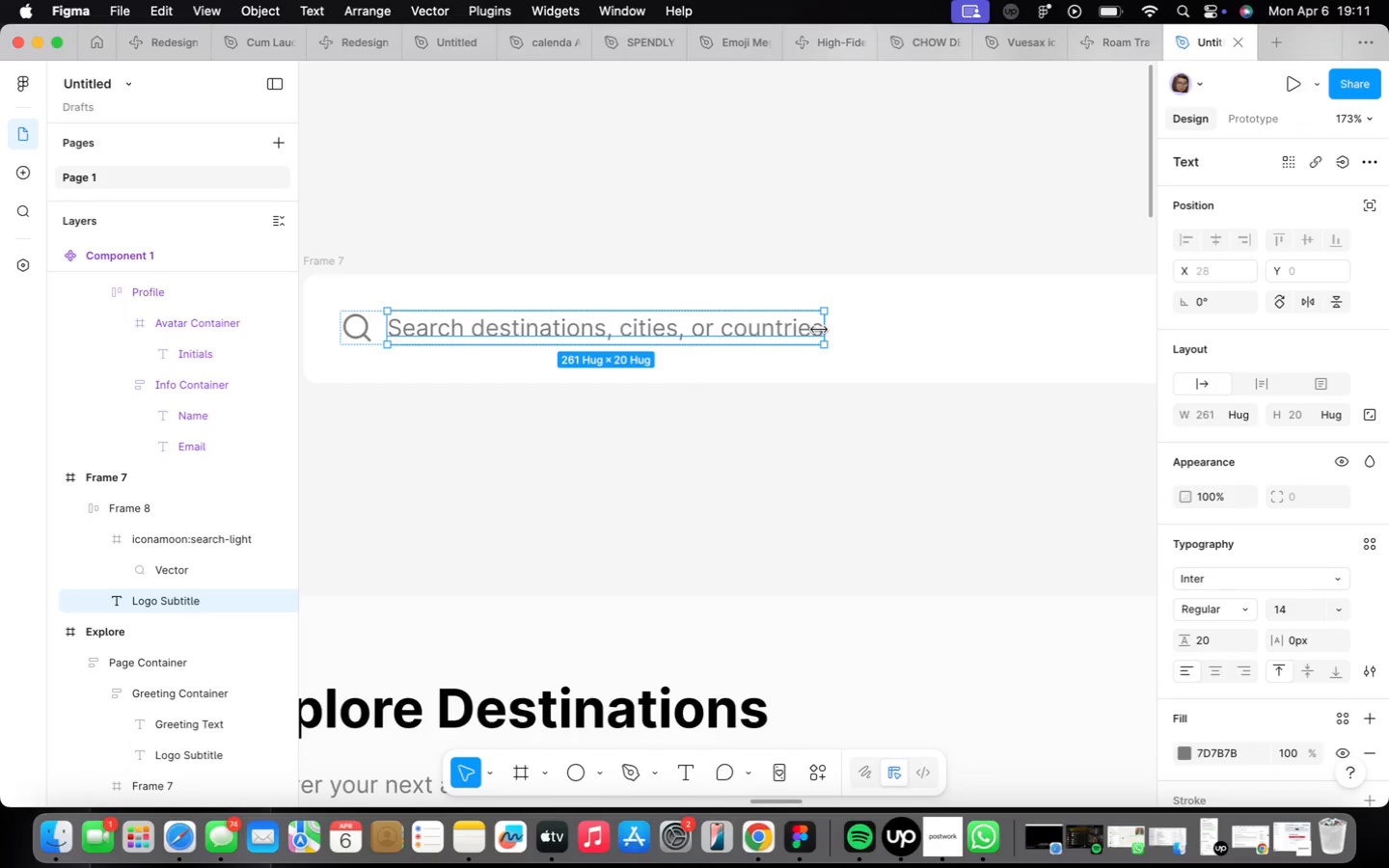 
double_click([819, 330])
 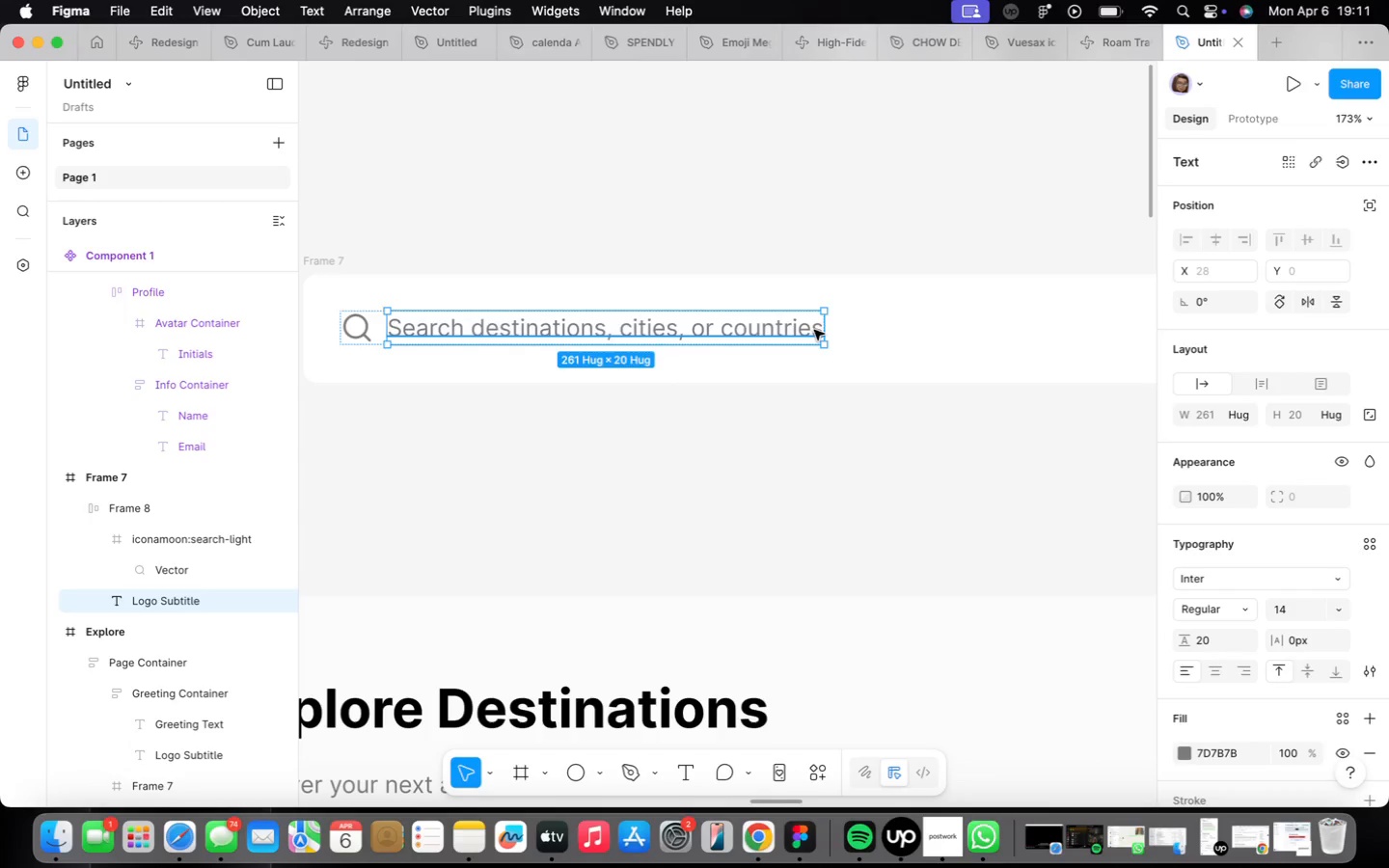 
triple_click([814, 330])
 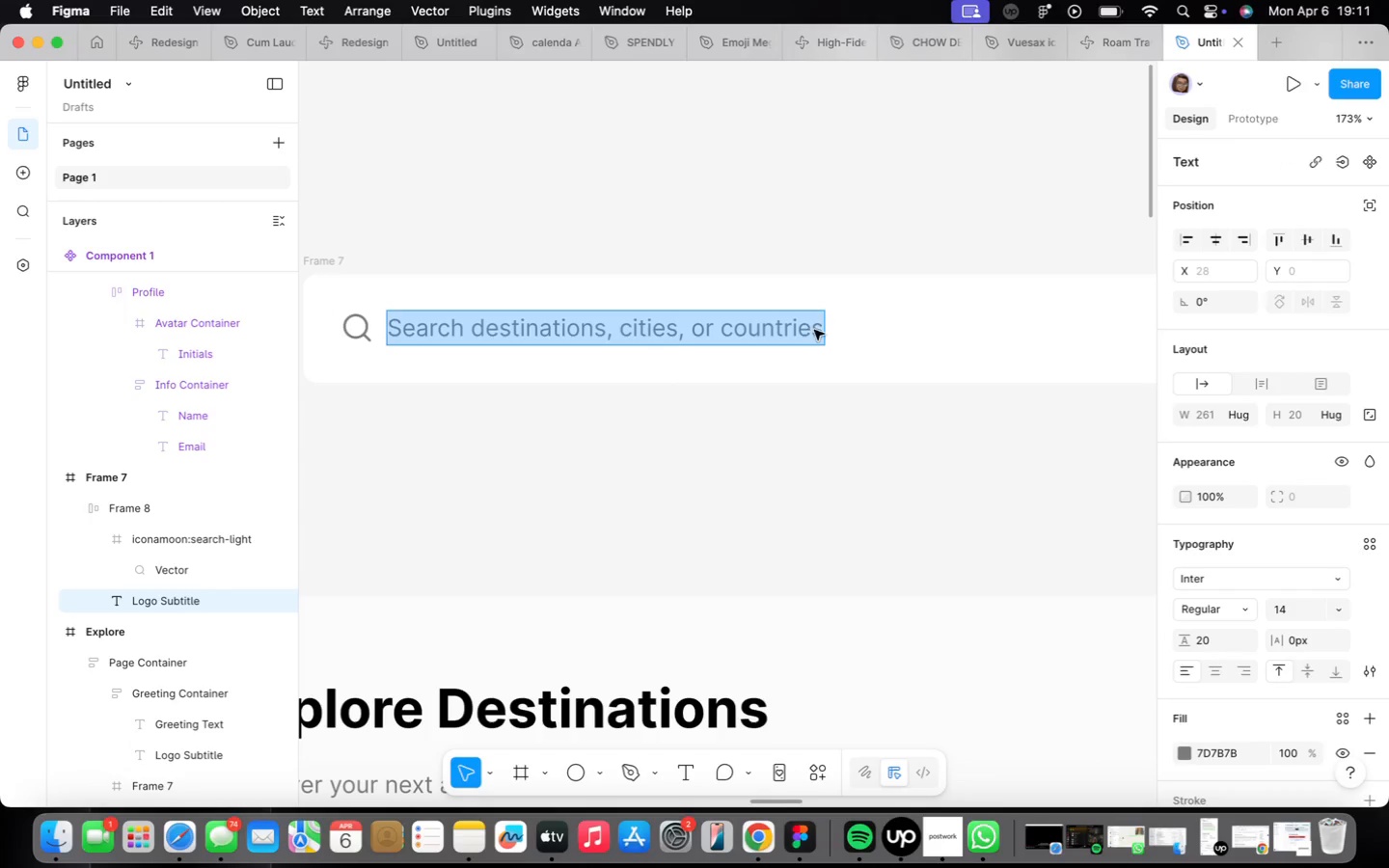 
triple_click([814, 330])
 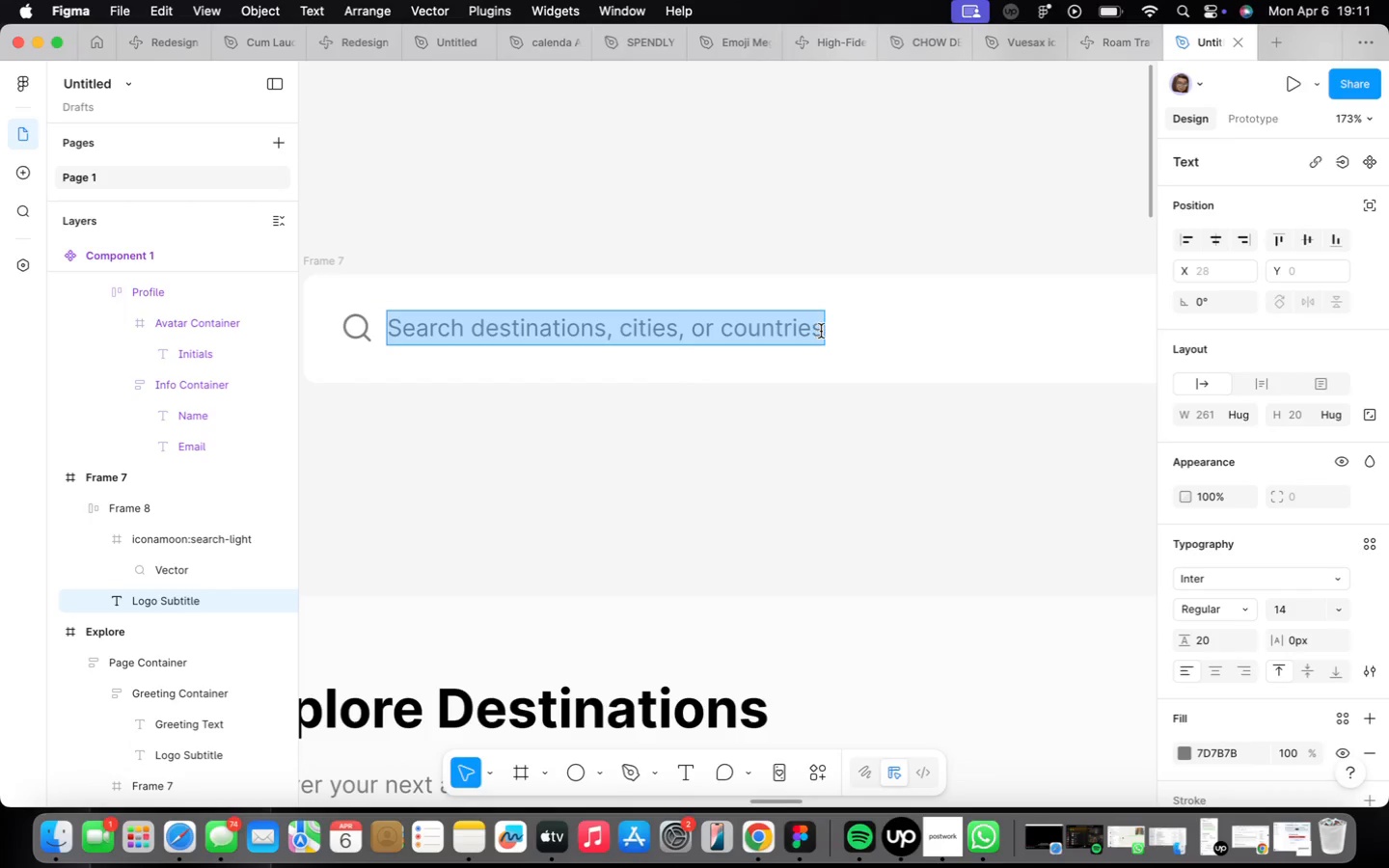 
left_click([821, 331])
 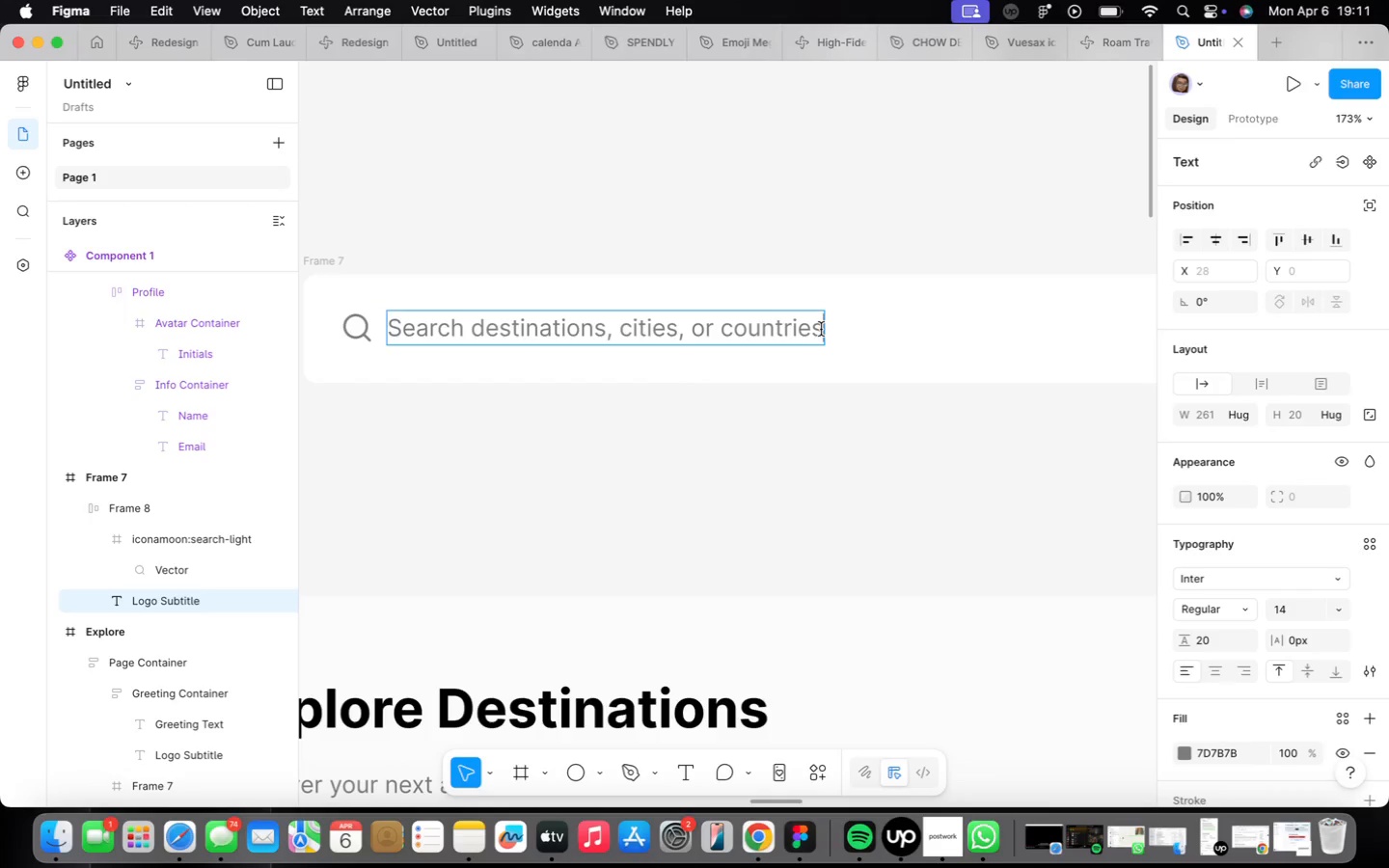 
key(Period)
 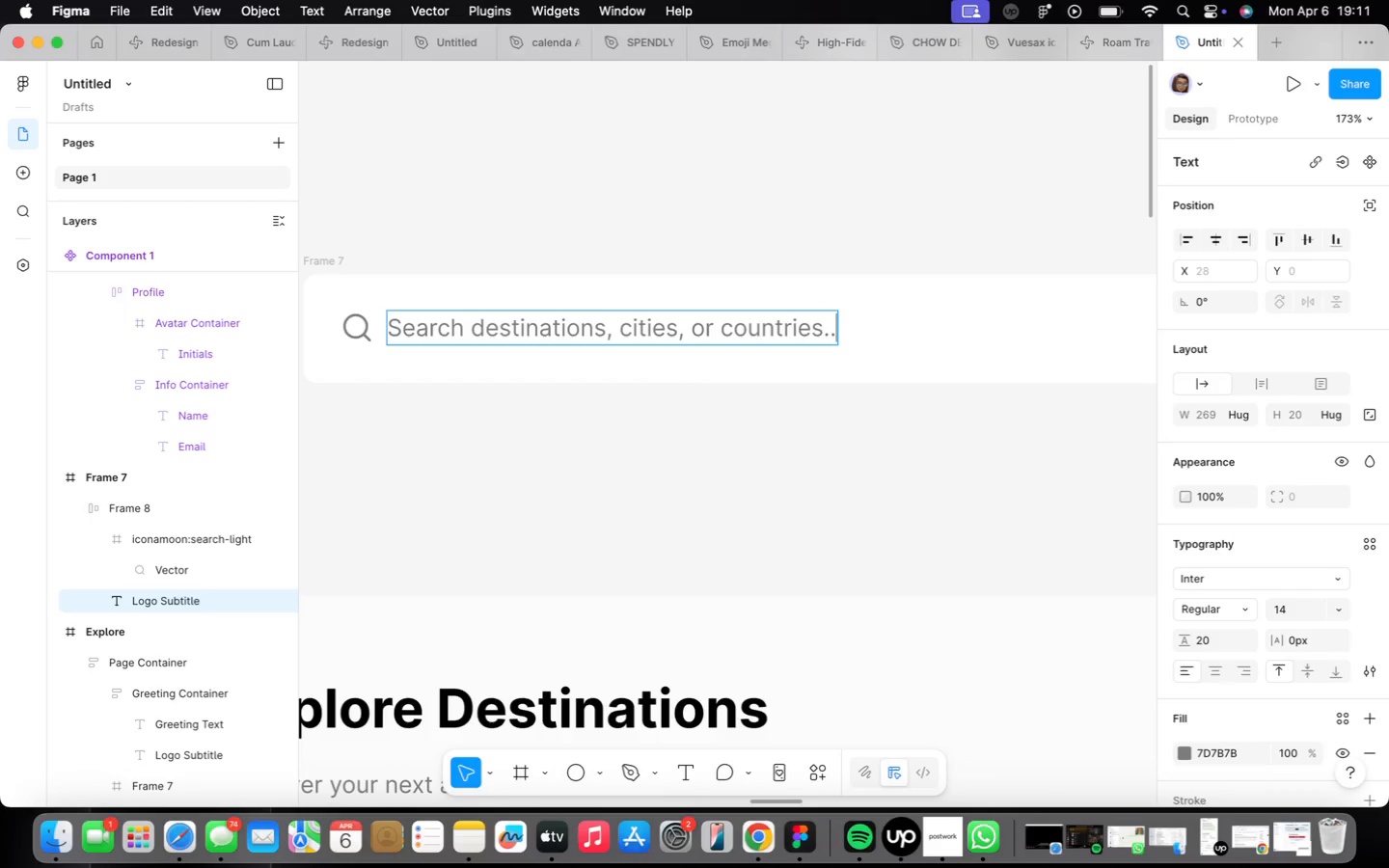 
key(Period)
 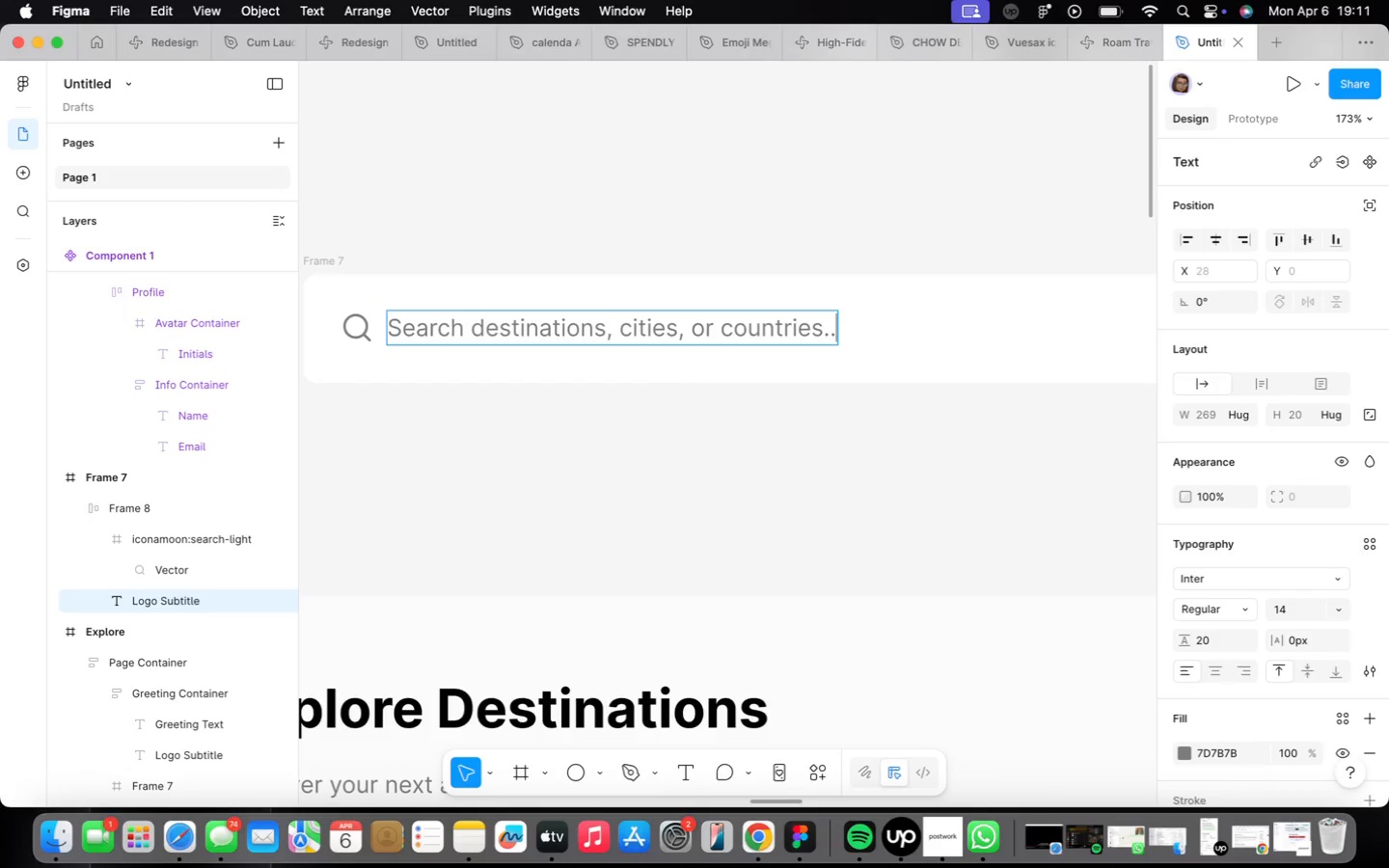 
key(Period)
 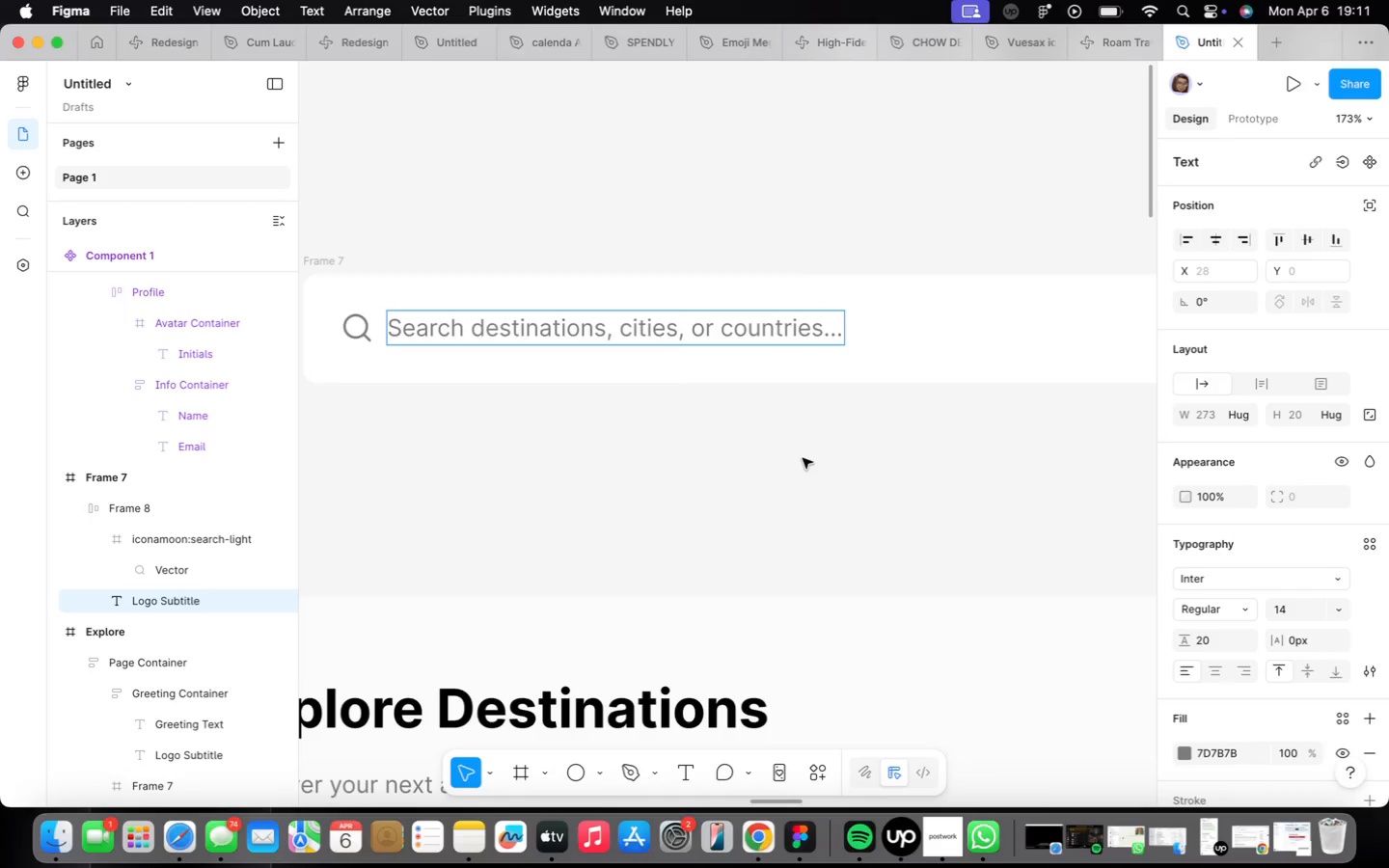 
scroll: coordinate [803, 457], scroll_direction: down, amount: 8.0
 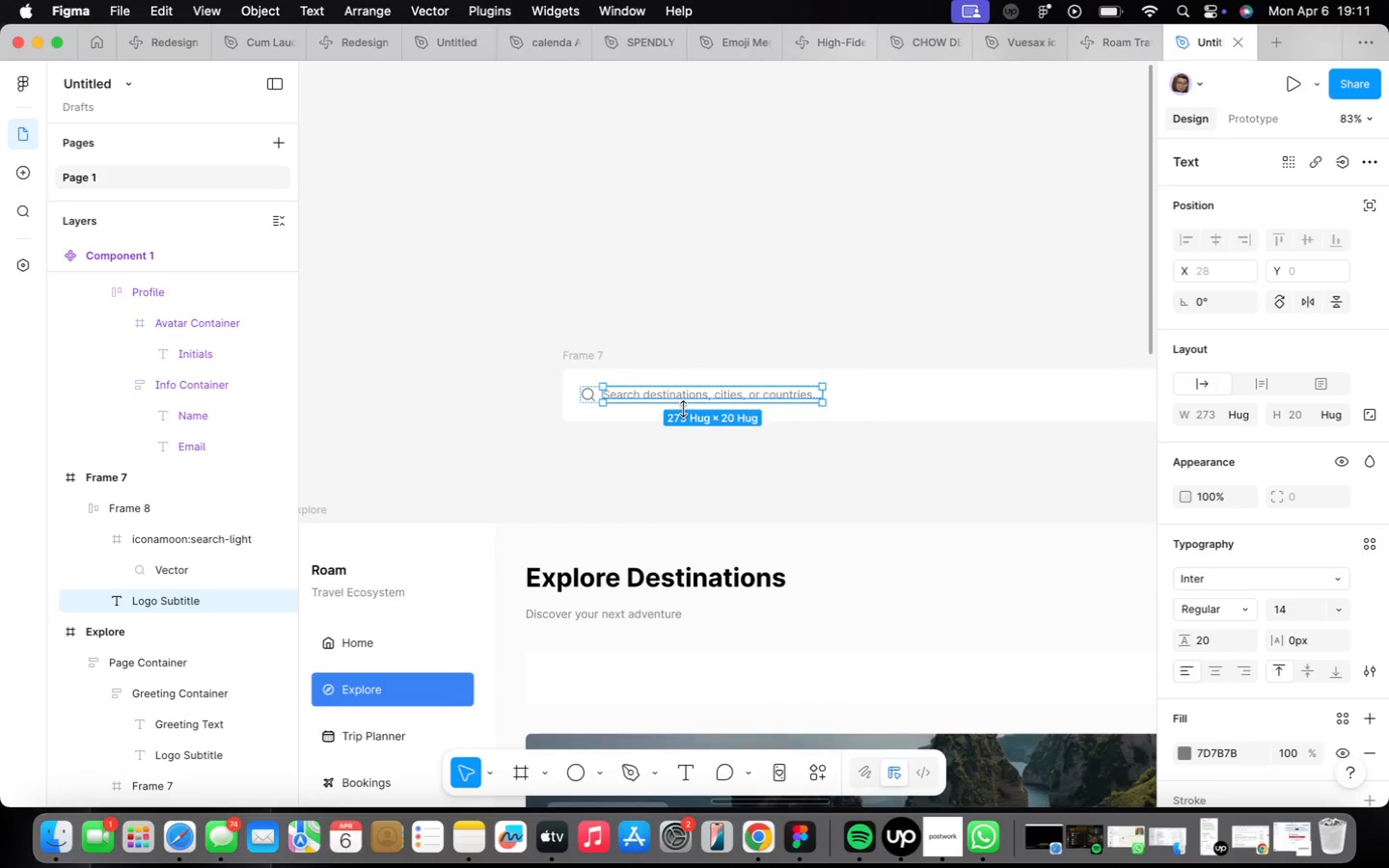 
double_click([683, 409])
 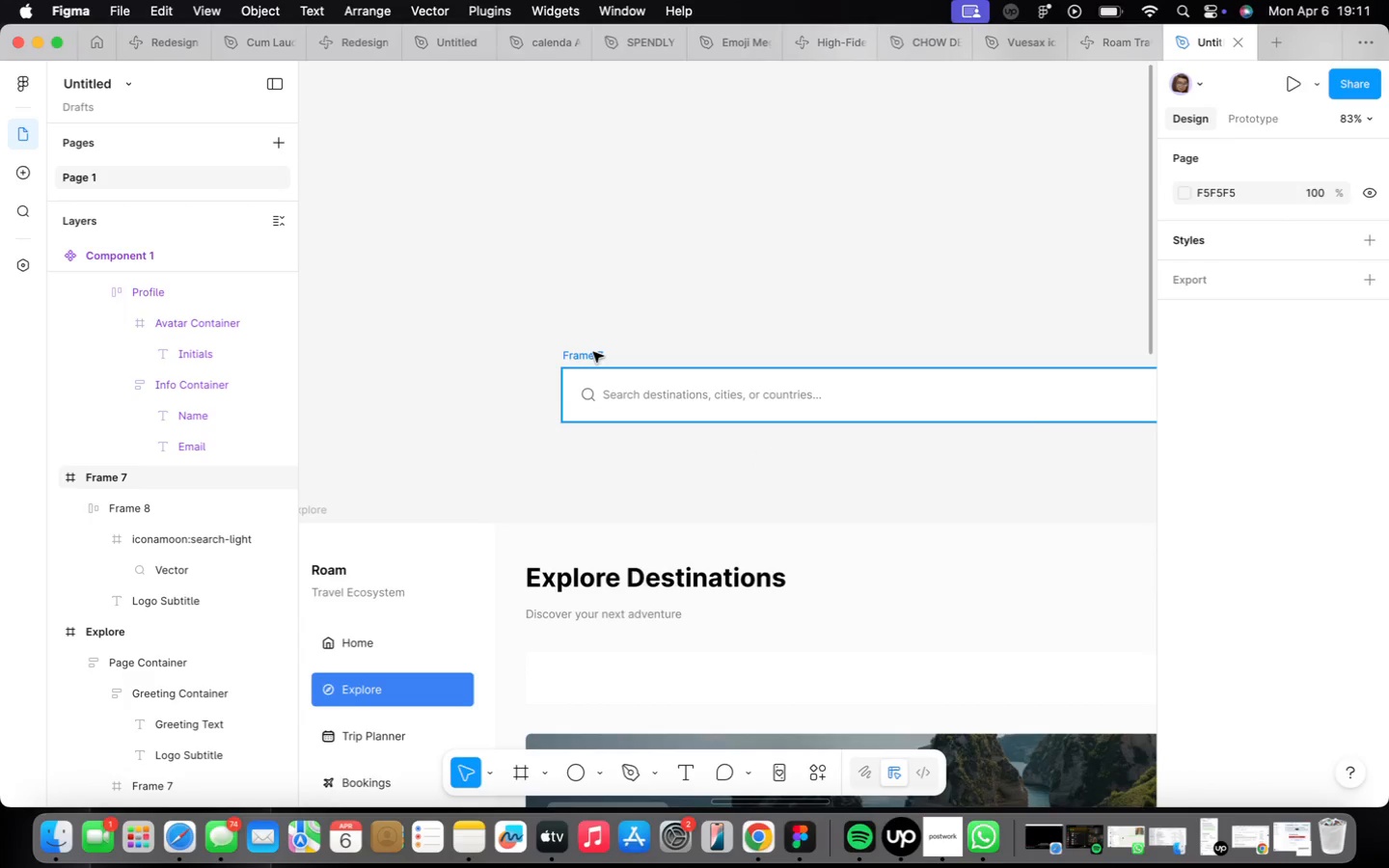 
right_click([594, 352])
 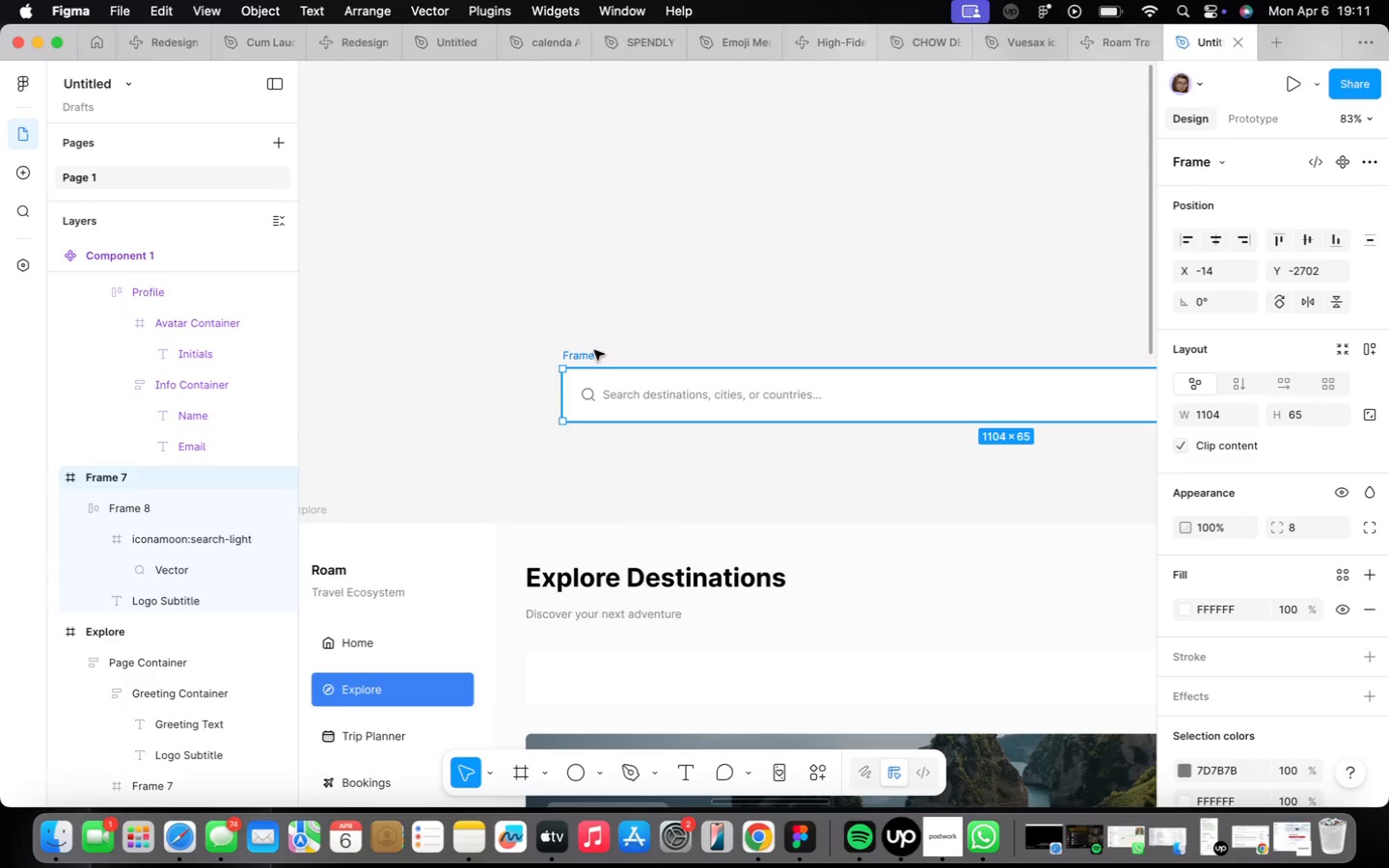 
key(Meta+CommandLeft)
 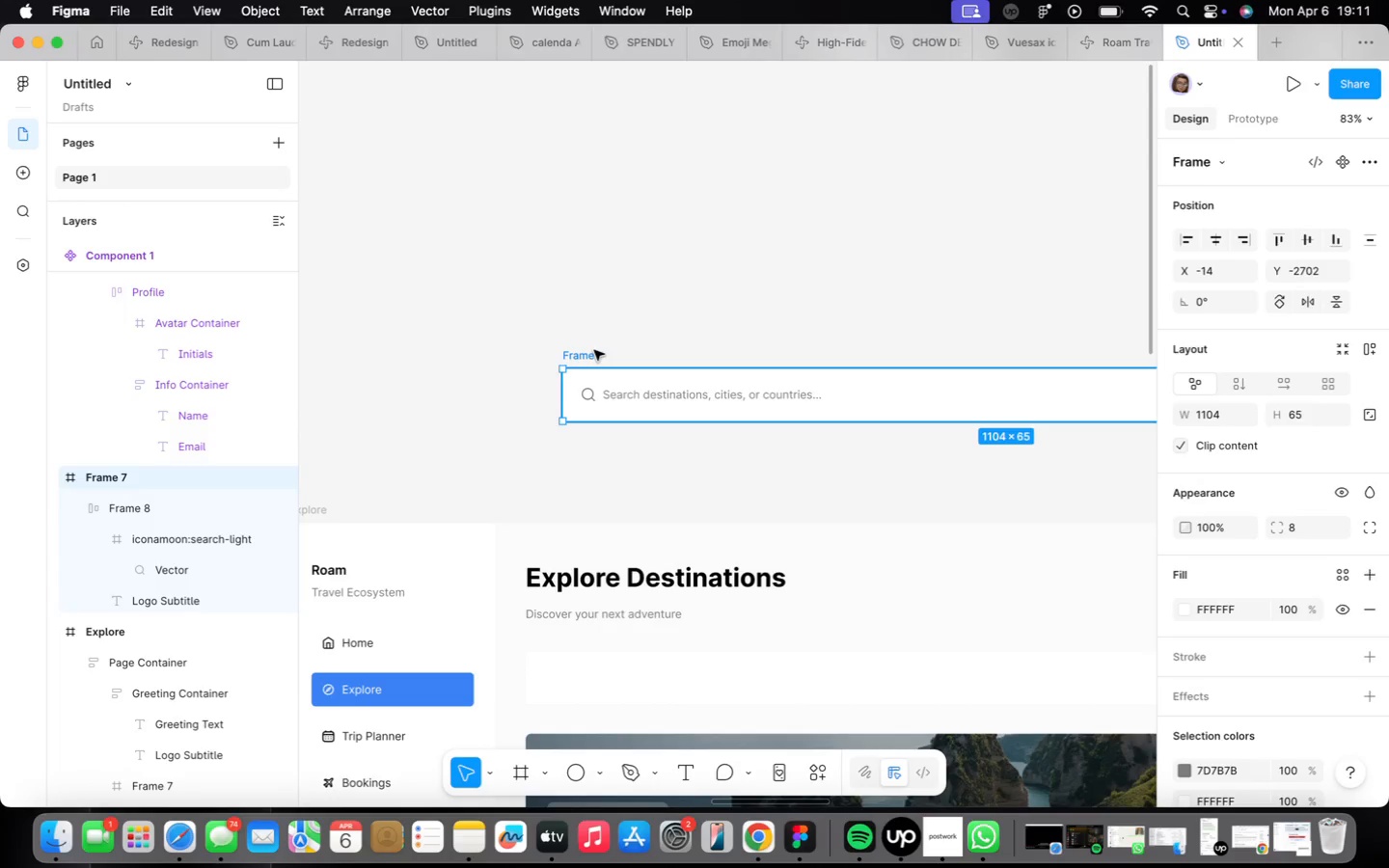 
key(Meta+X)
 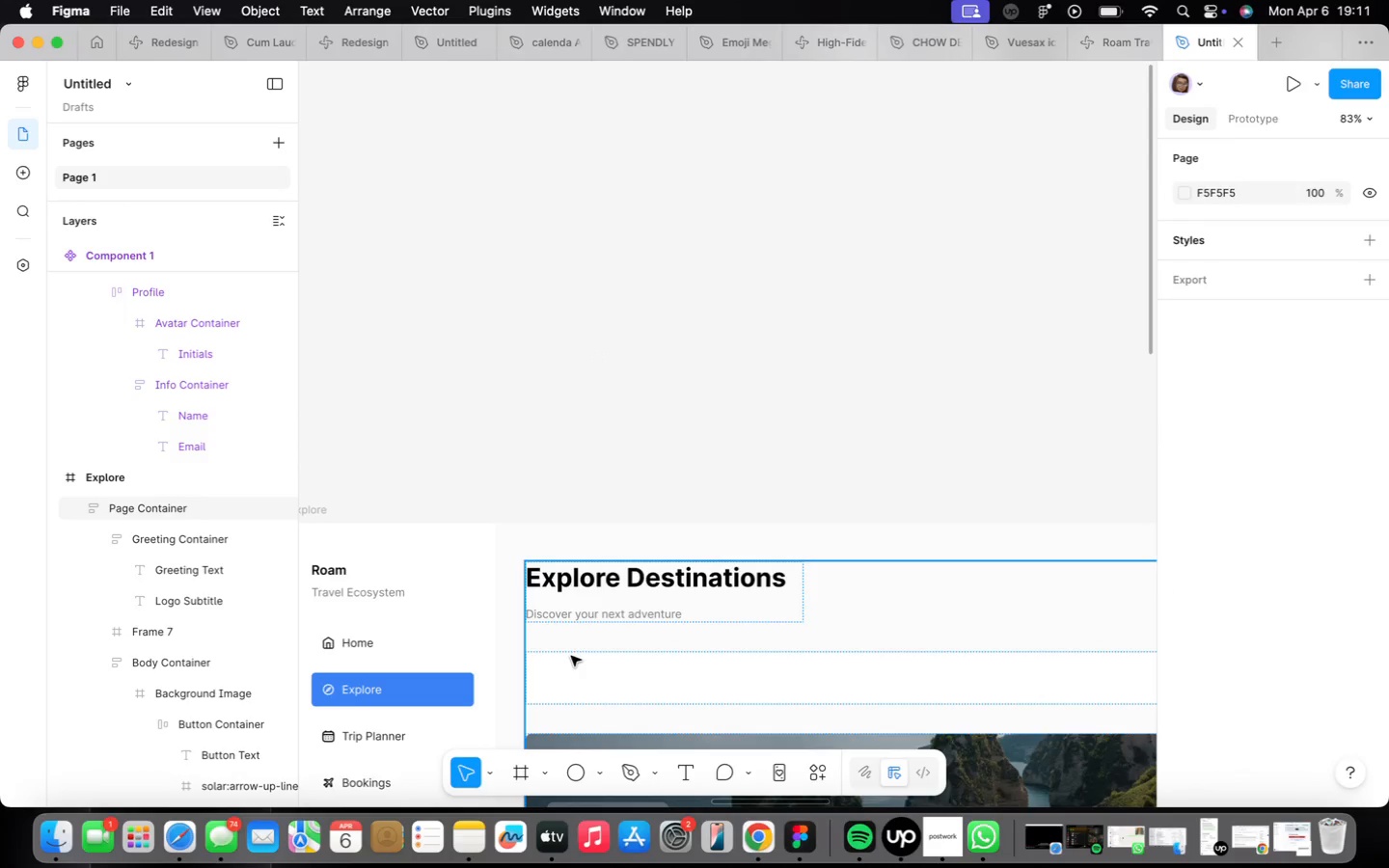 
double_click([571, 656])
 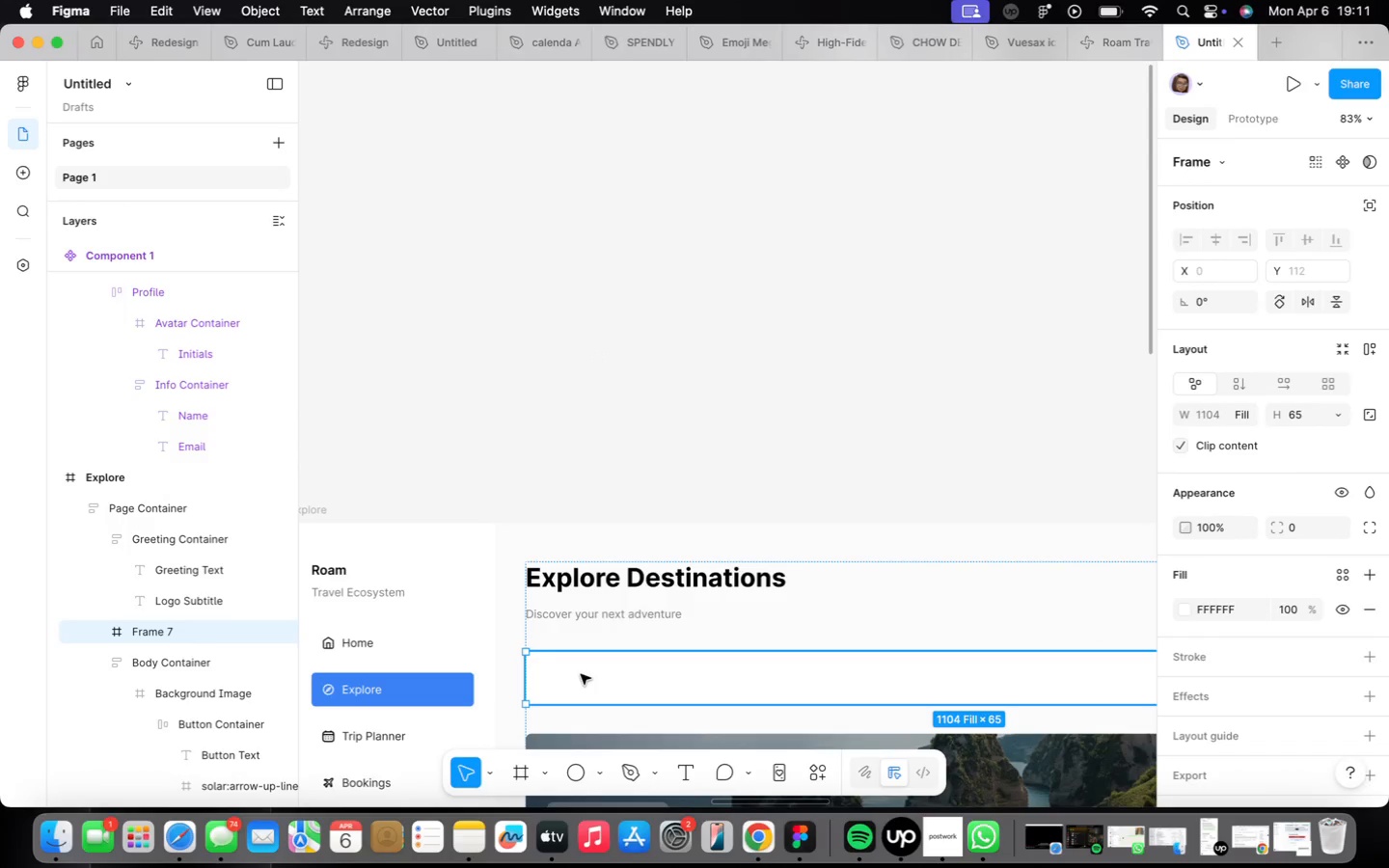 
right_click([581, 674])
 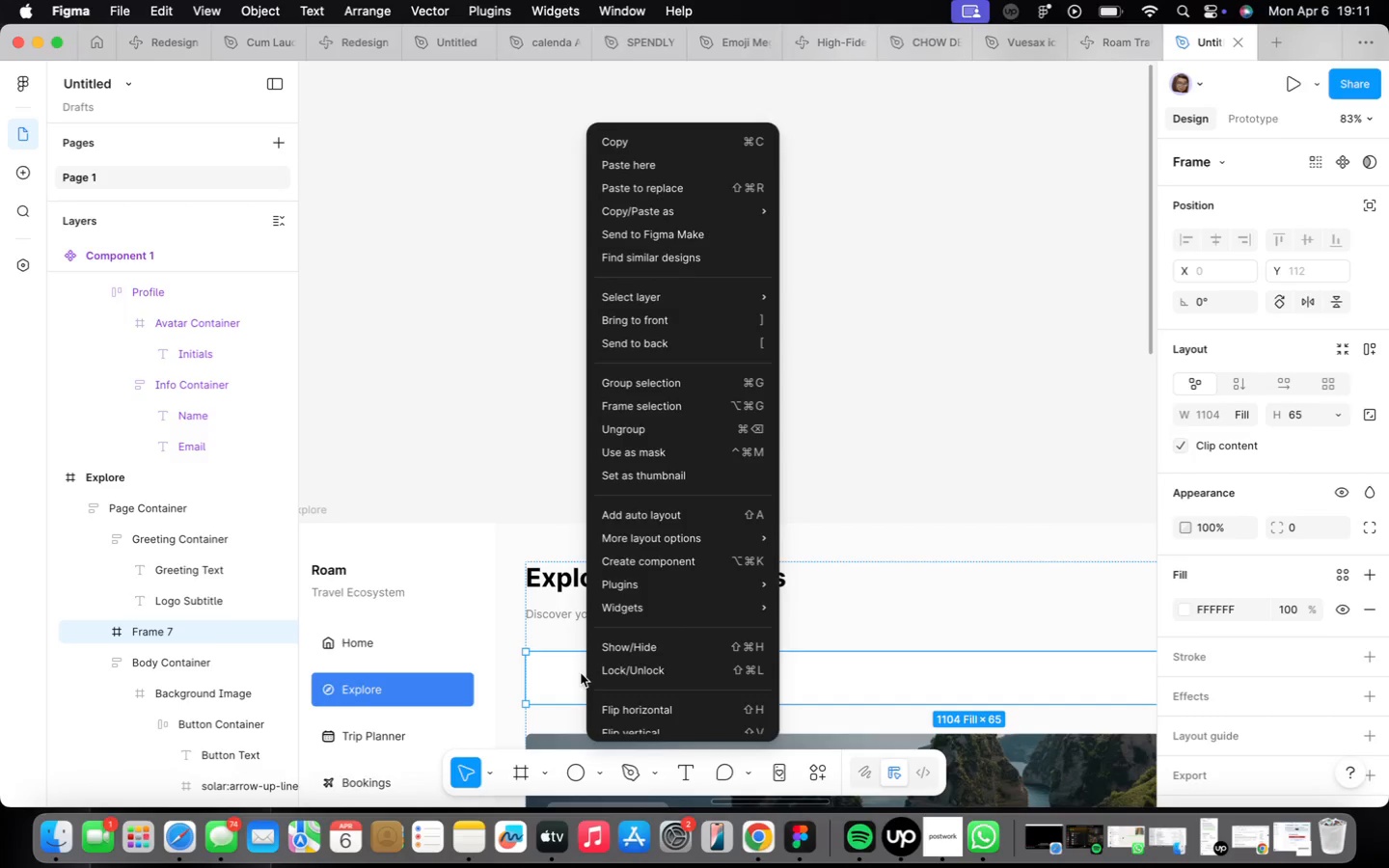 
wait(9.16)
 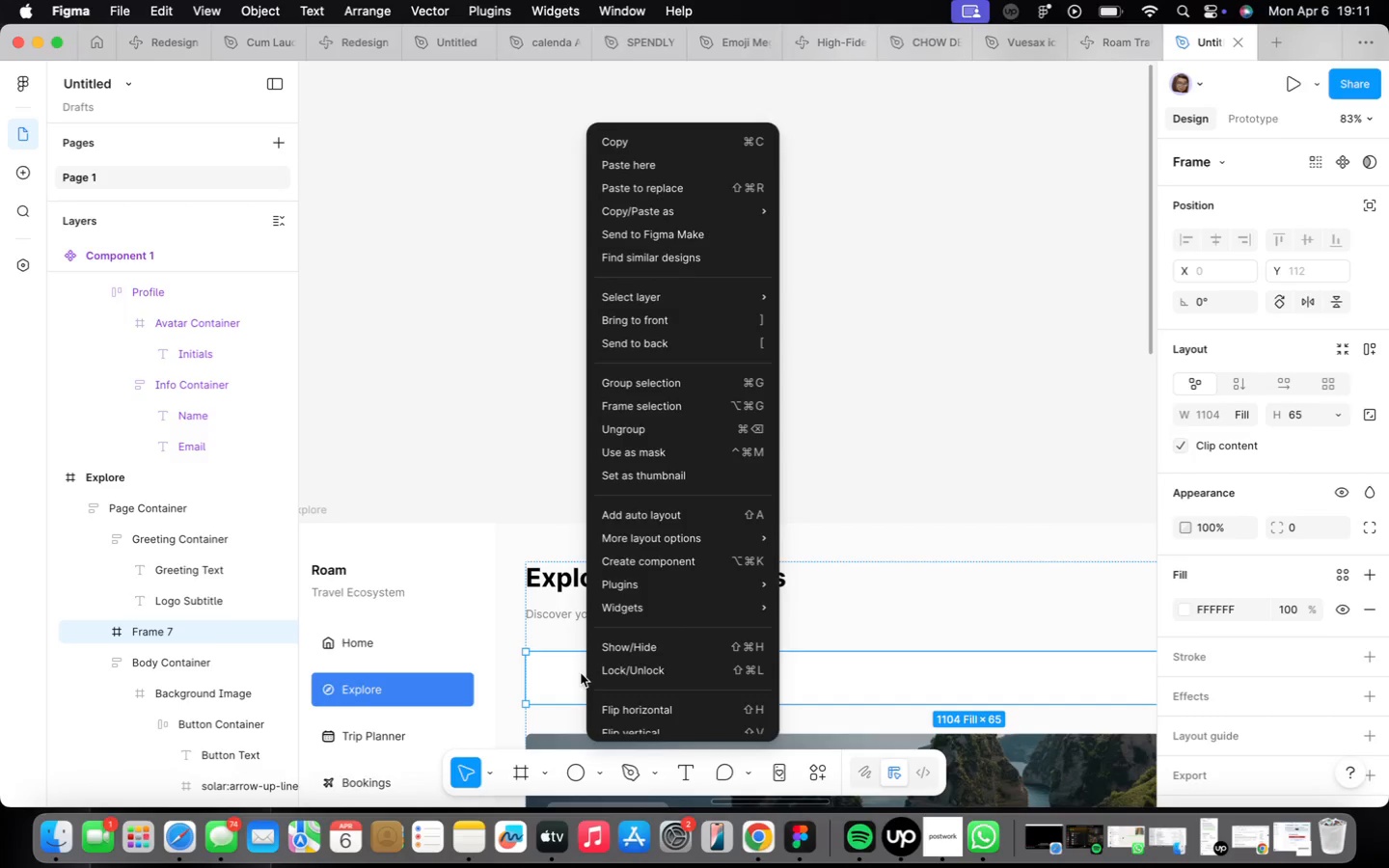 
left_click([640, 186])
 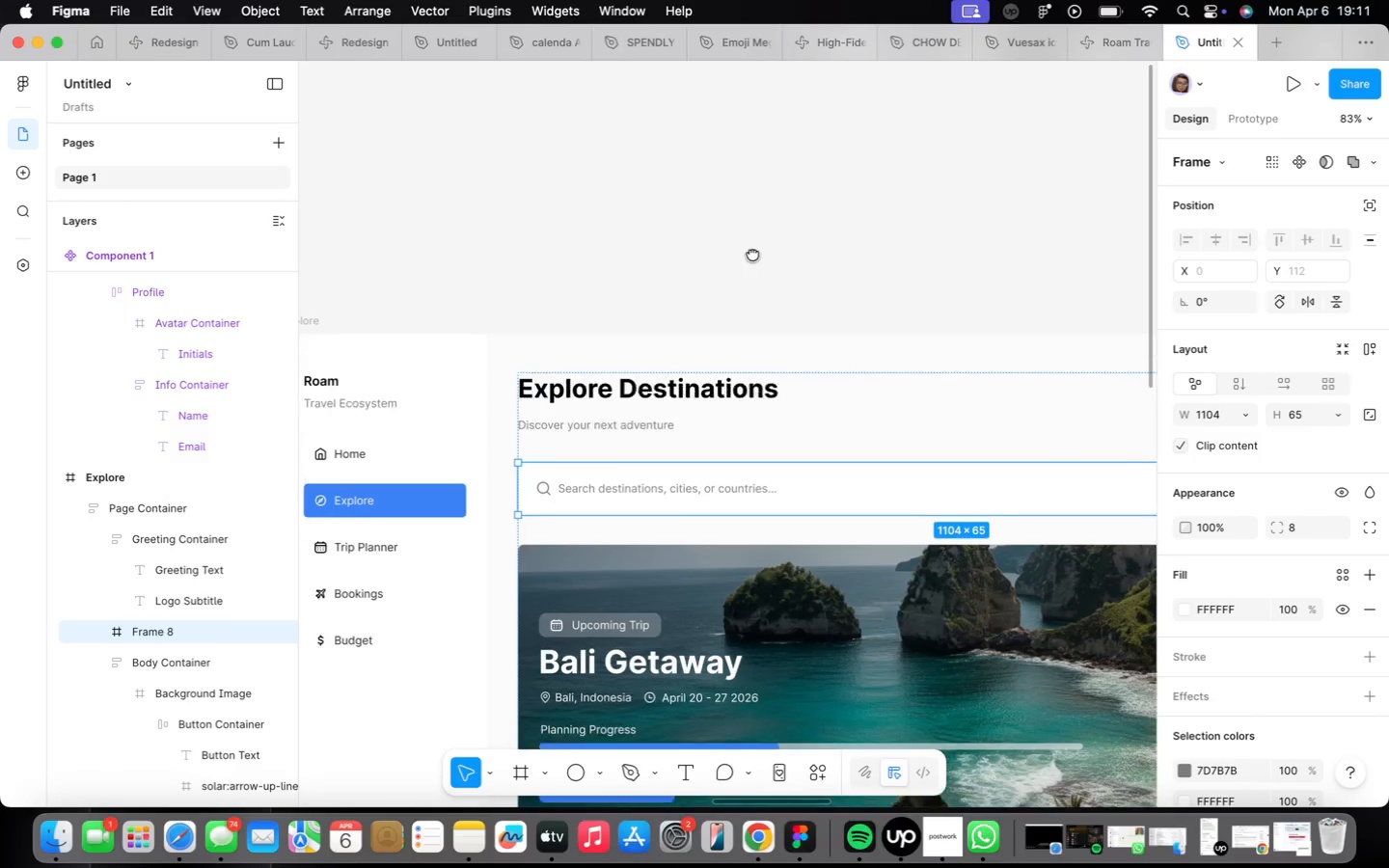 
left_click([758, 255])
 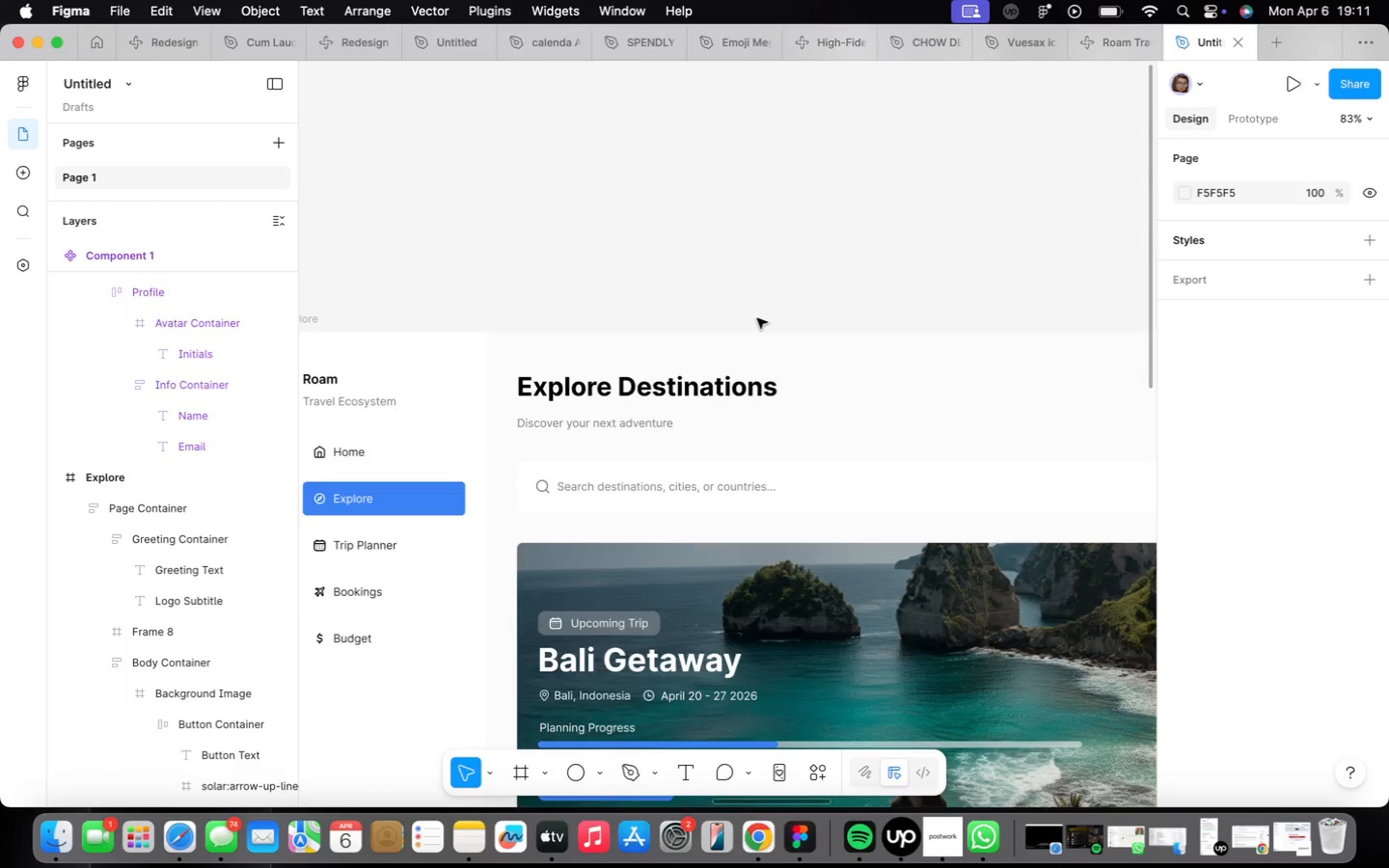 
scroll: coordinate [757, 316], scroll_direction: down, amount: 5.0
 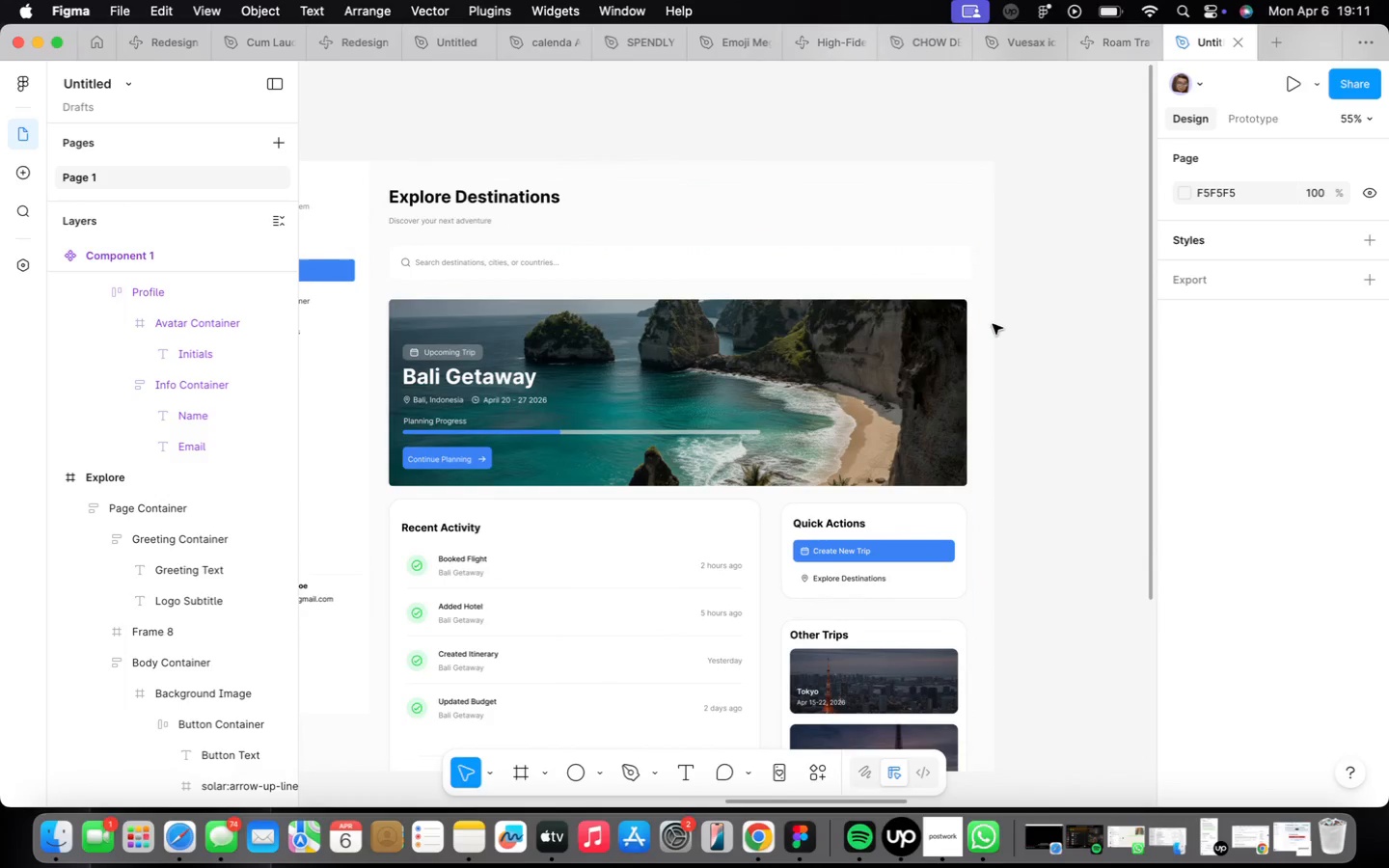 
mouse_move([980, 285])
 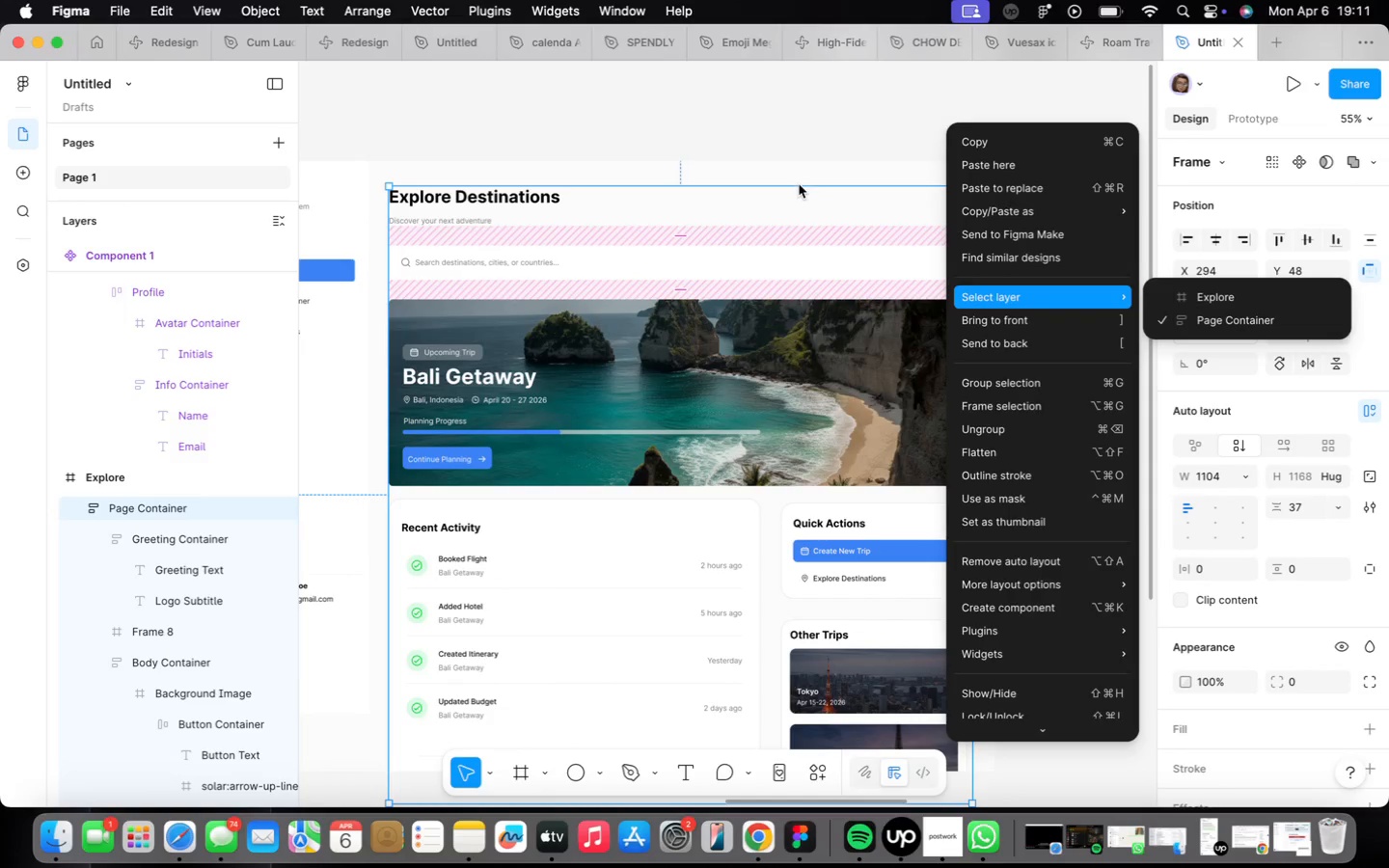 
left_click([799, 184])
 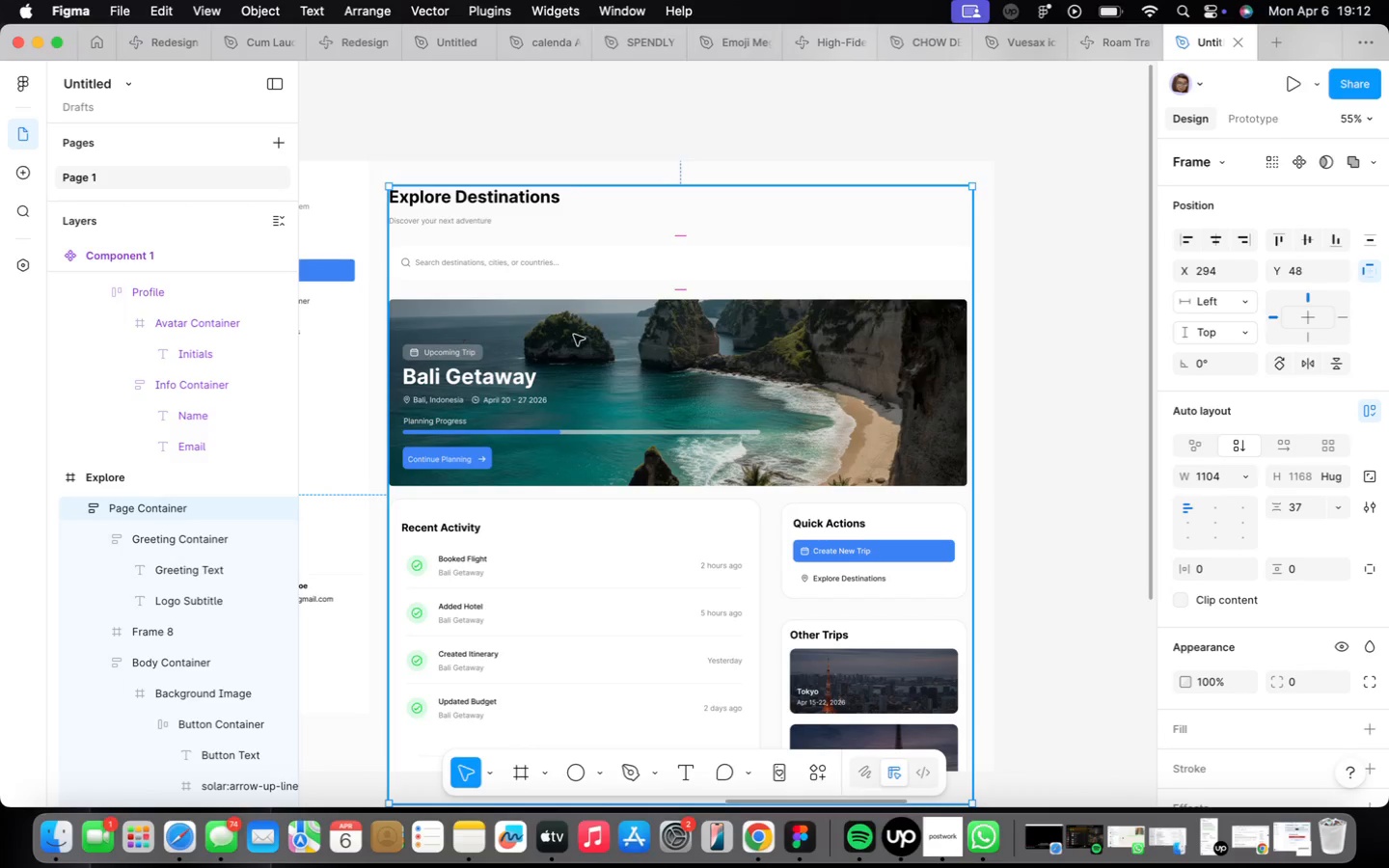 
wait(36.01)
 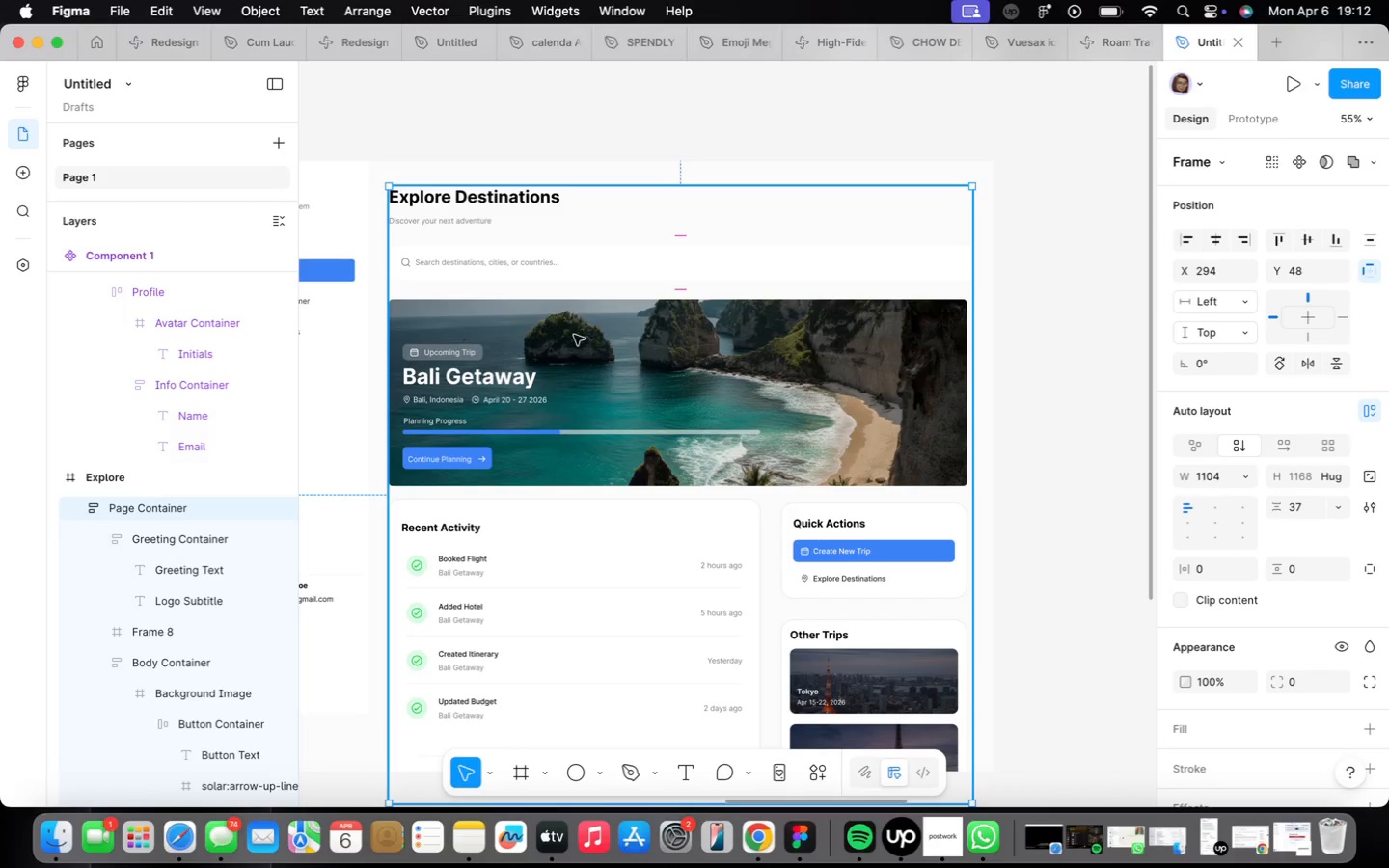 
scroll: coordinate [574, 324], scroll_direction: up, amount: 2.0
 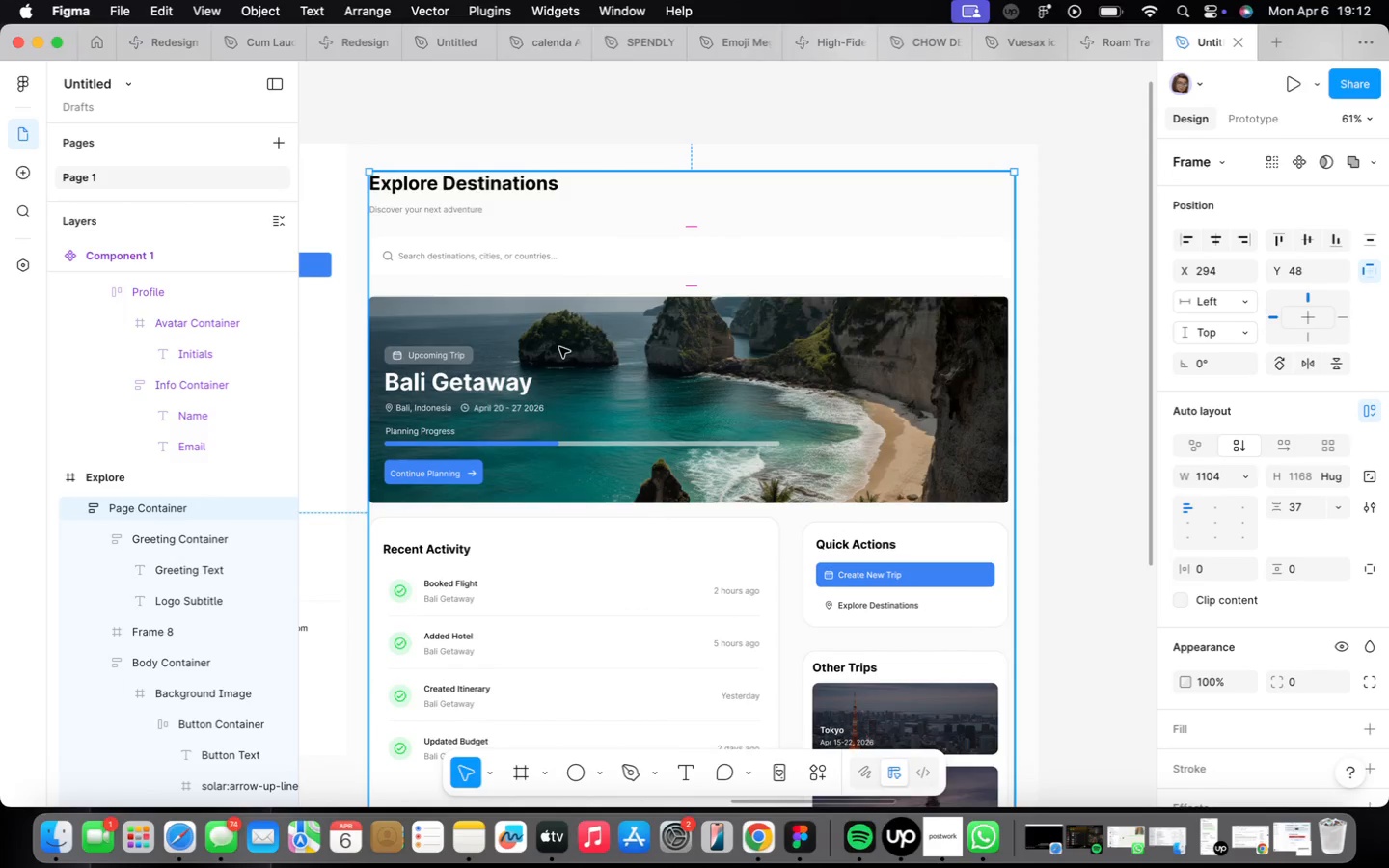 
scroll: coordinate [558, 375], scroll_direction: down, amount: 17.0
 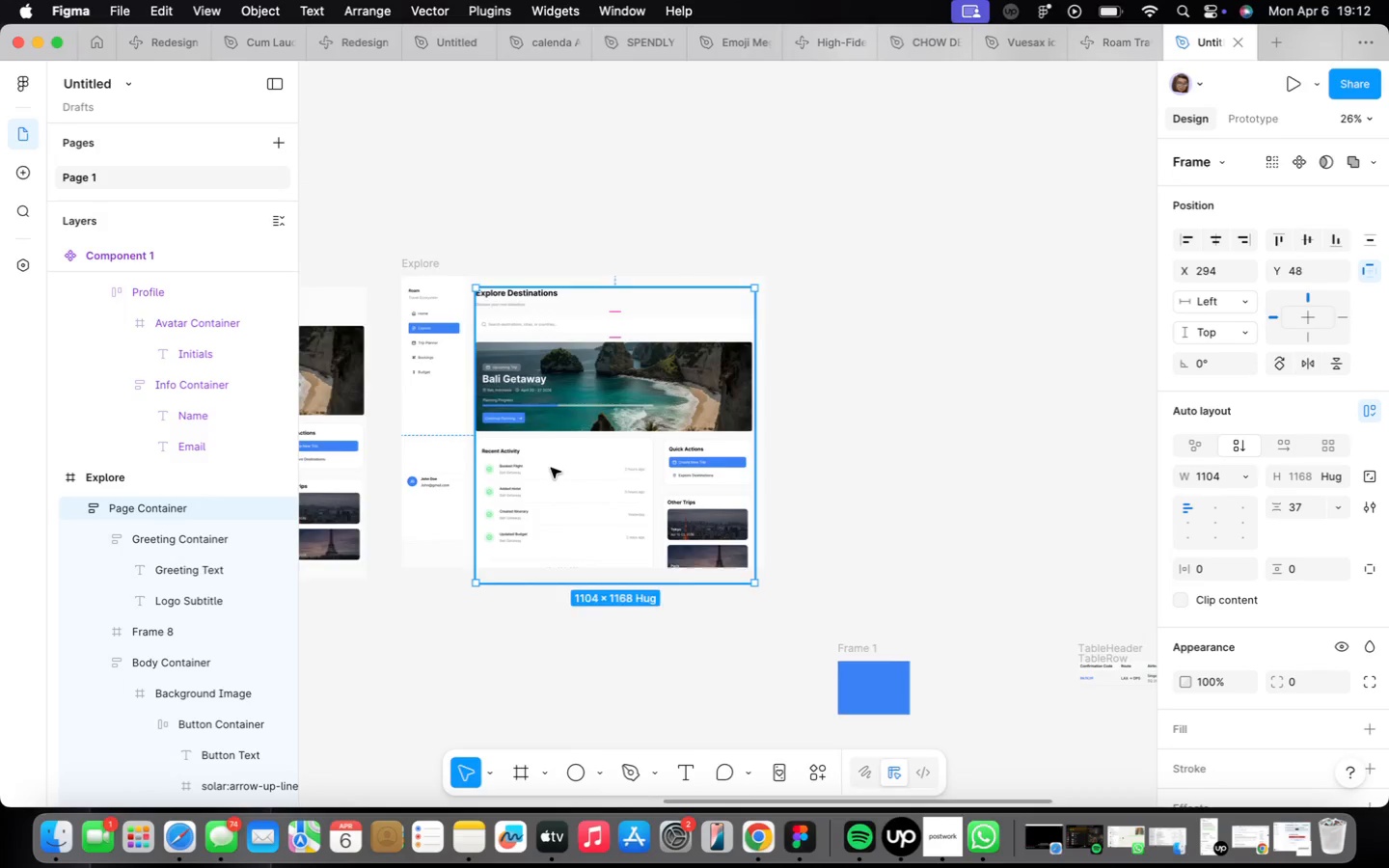 
scroll: coordinate [551, 468], scroll_direction: up, amount: 10.0
 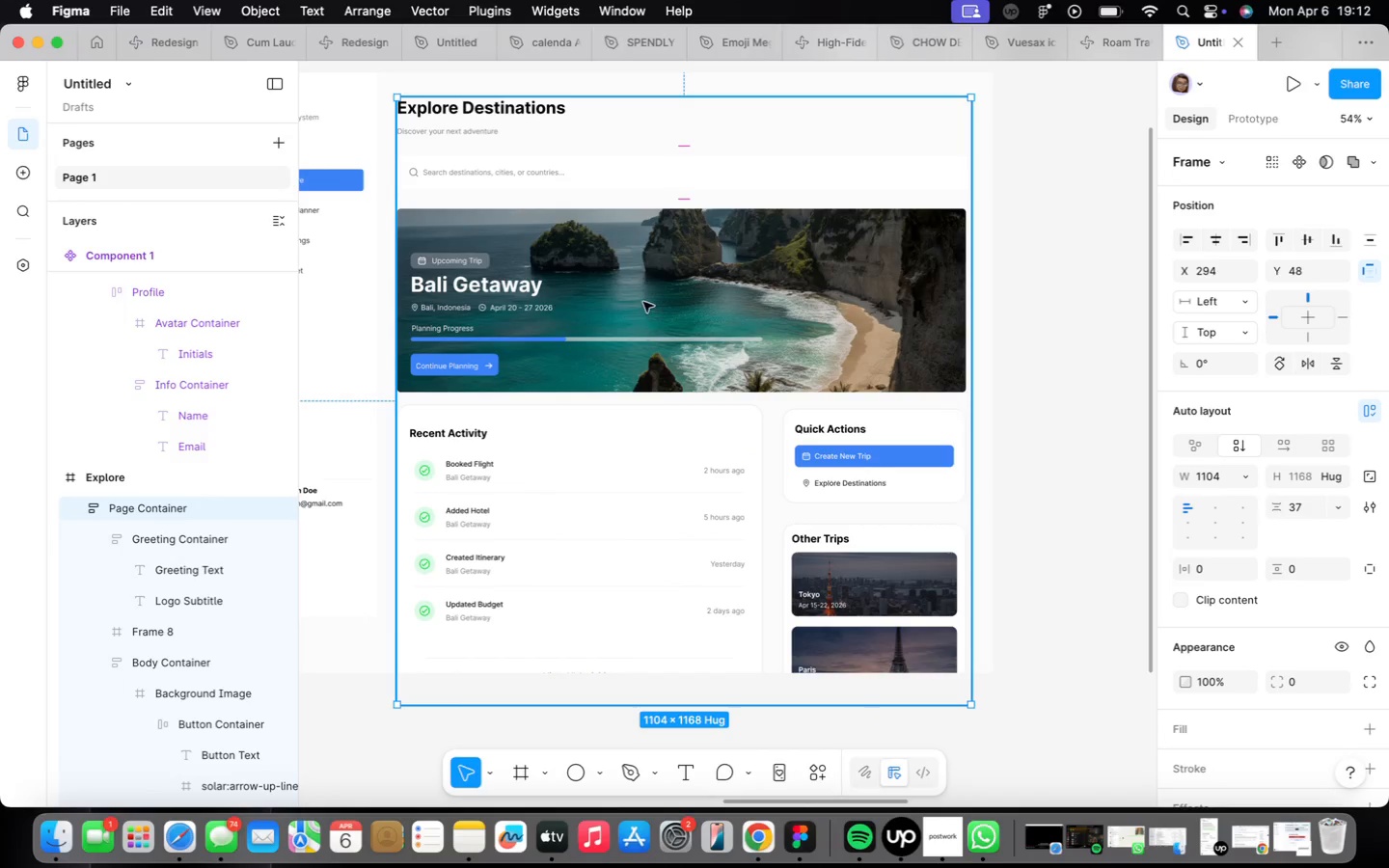 
double_click([635, 314])
 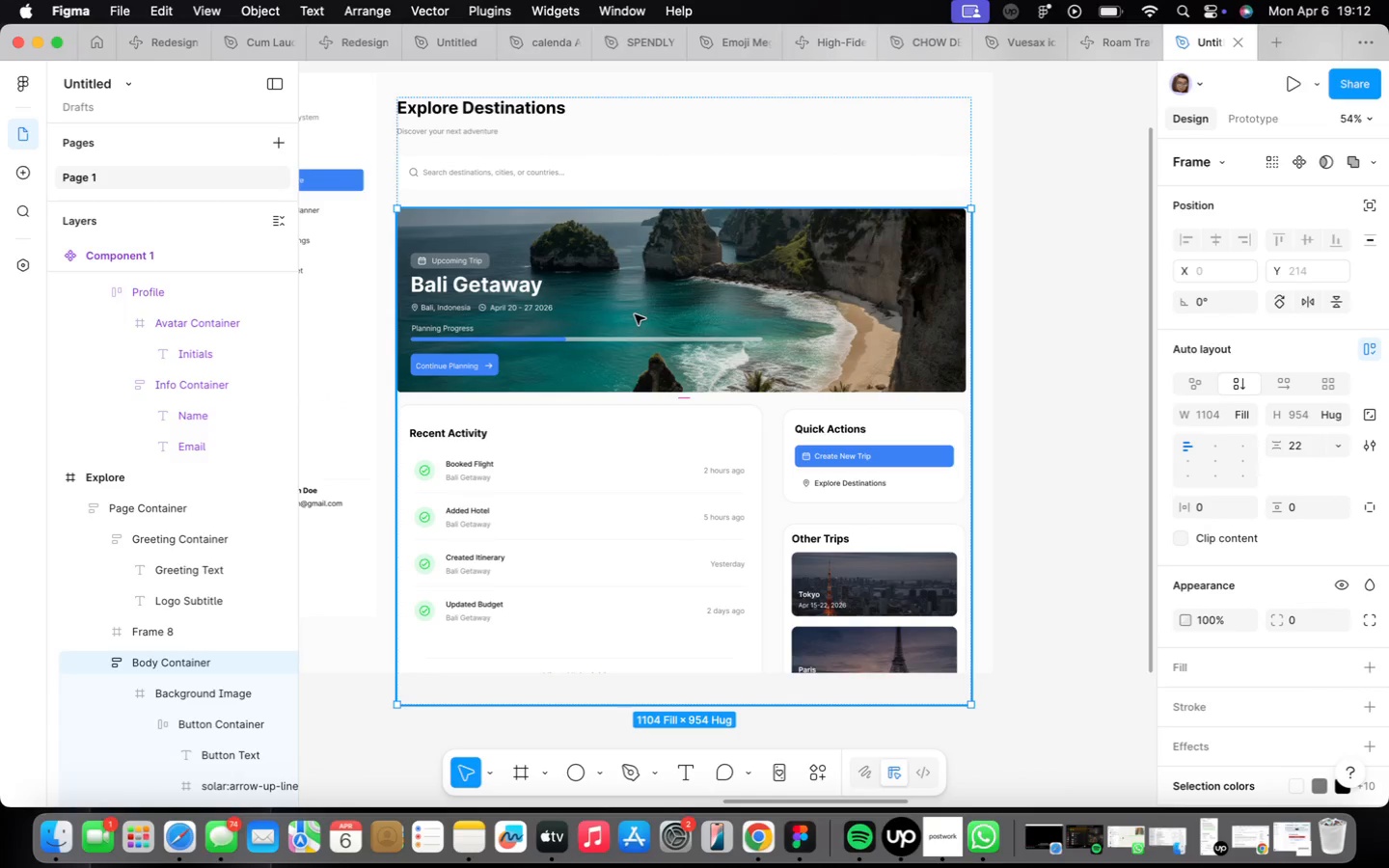 
left_click([635, 314])
 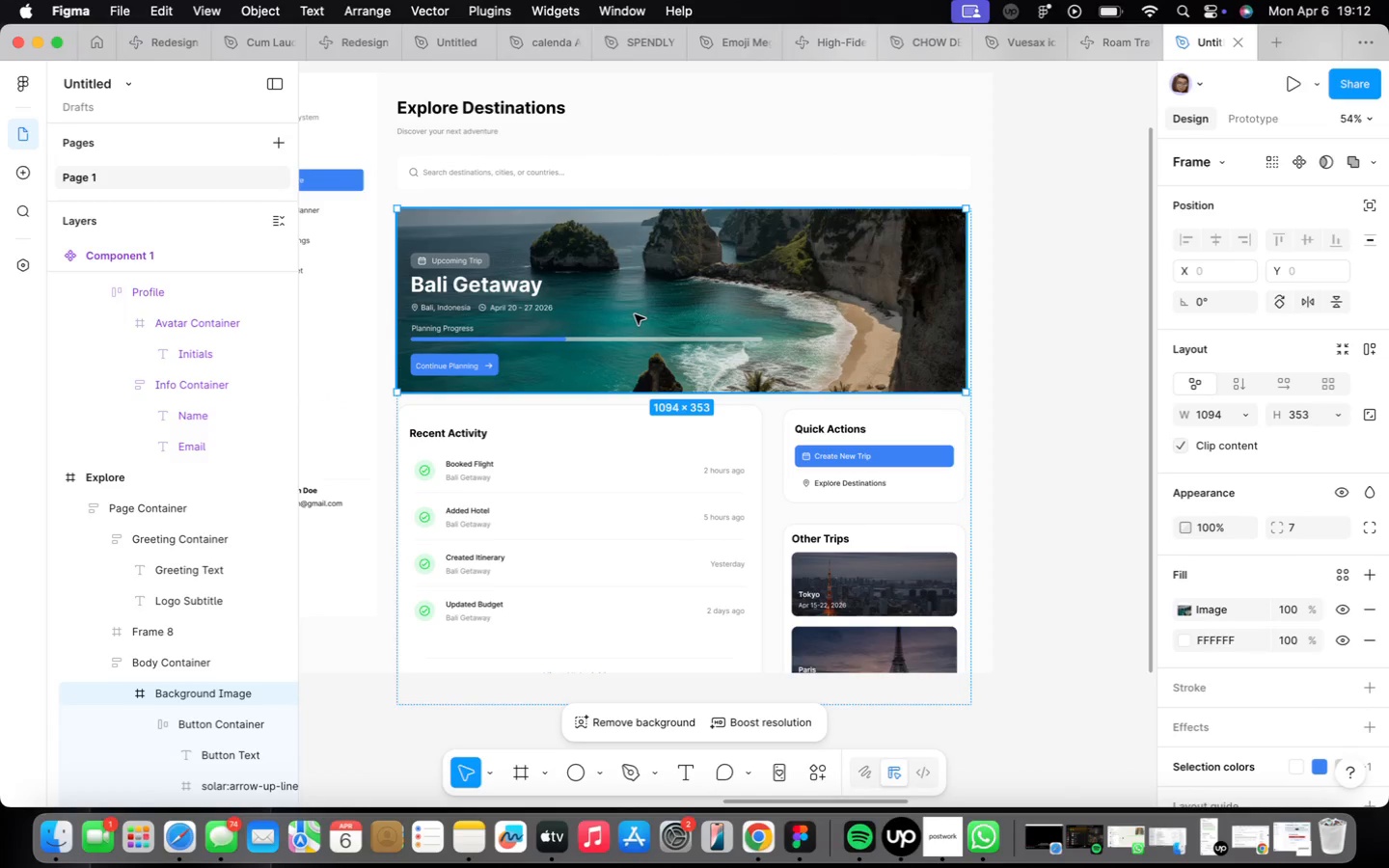 
key(Backspace)
 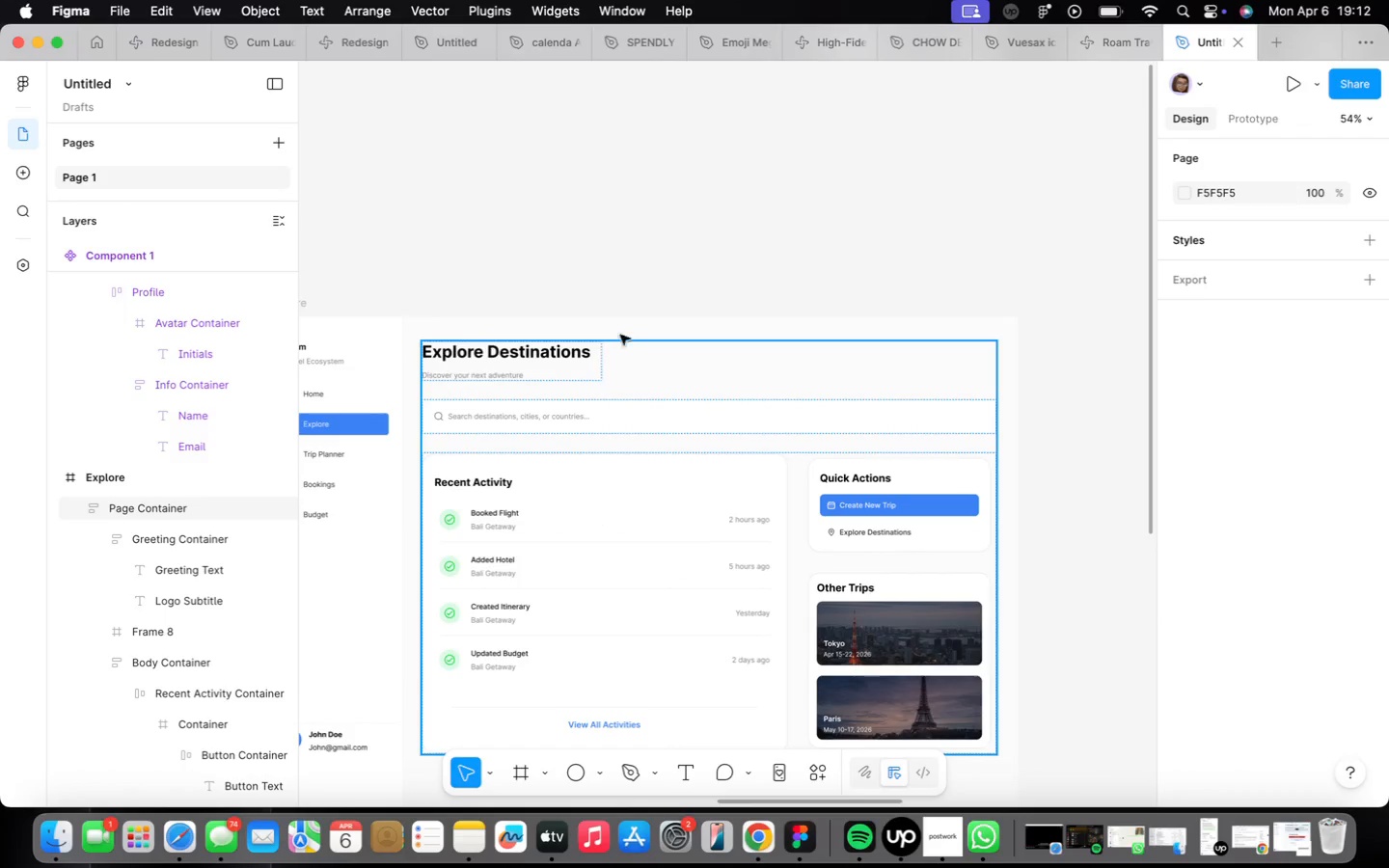 
type(tAll)
 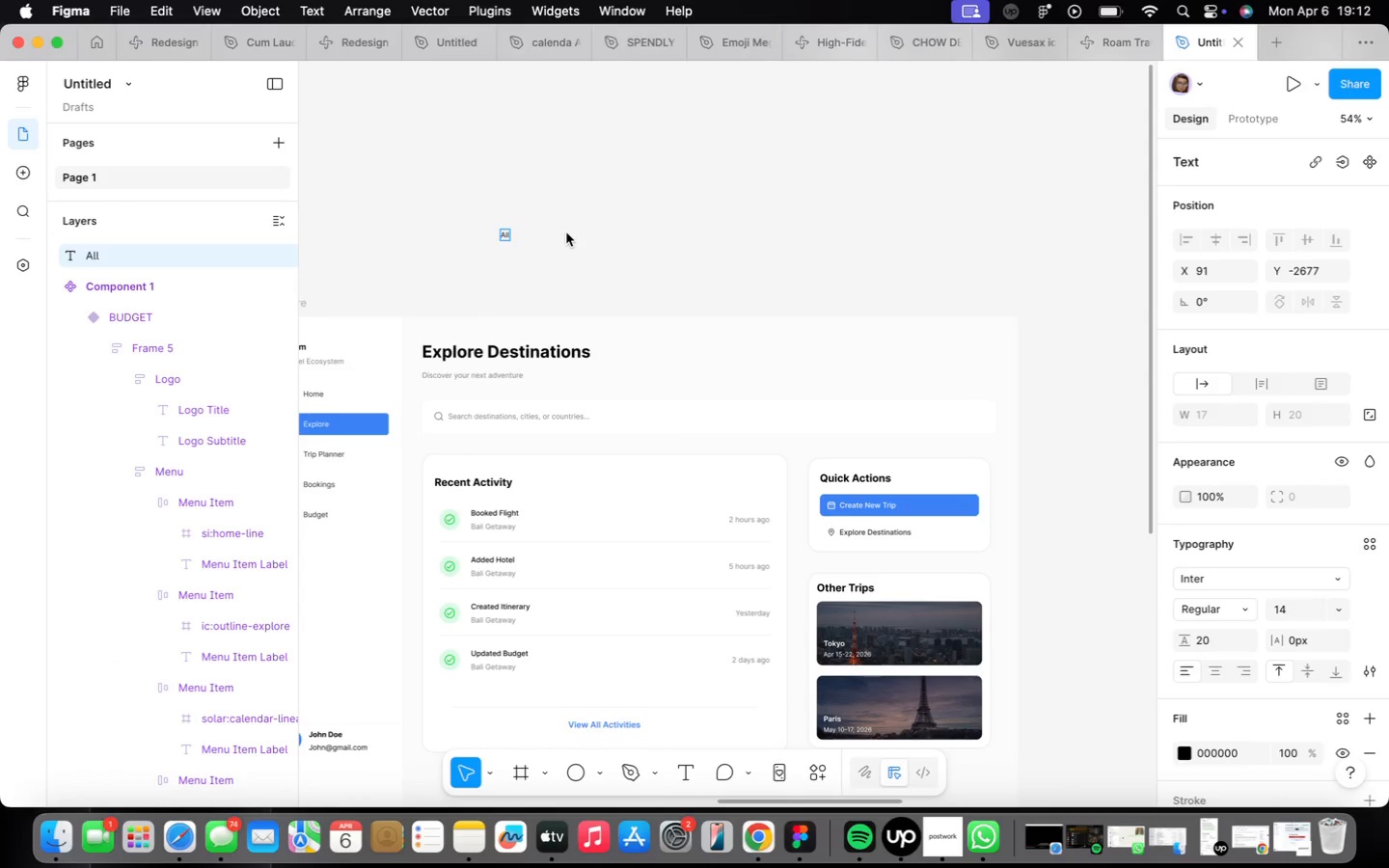 
scroll: coordinate [566, 232], scroll_direction: up, amount: 13.0
 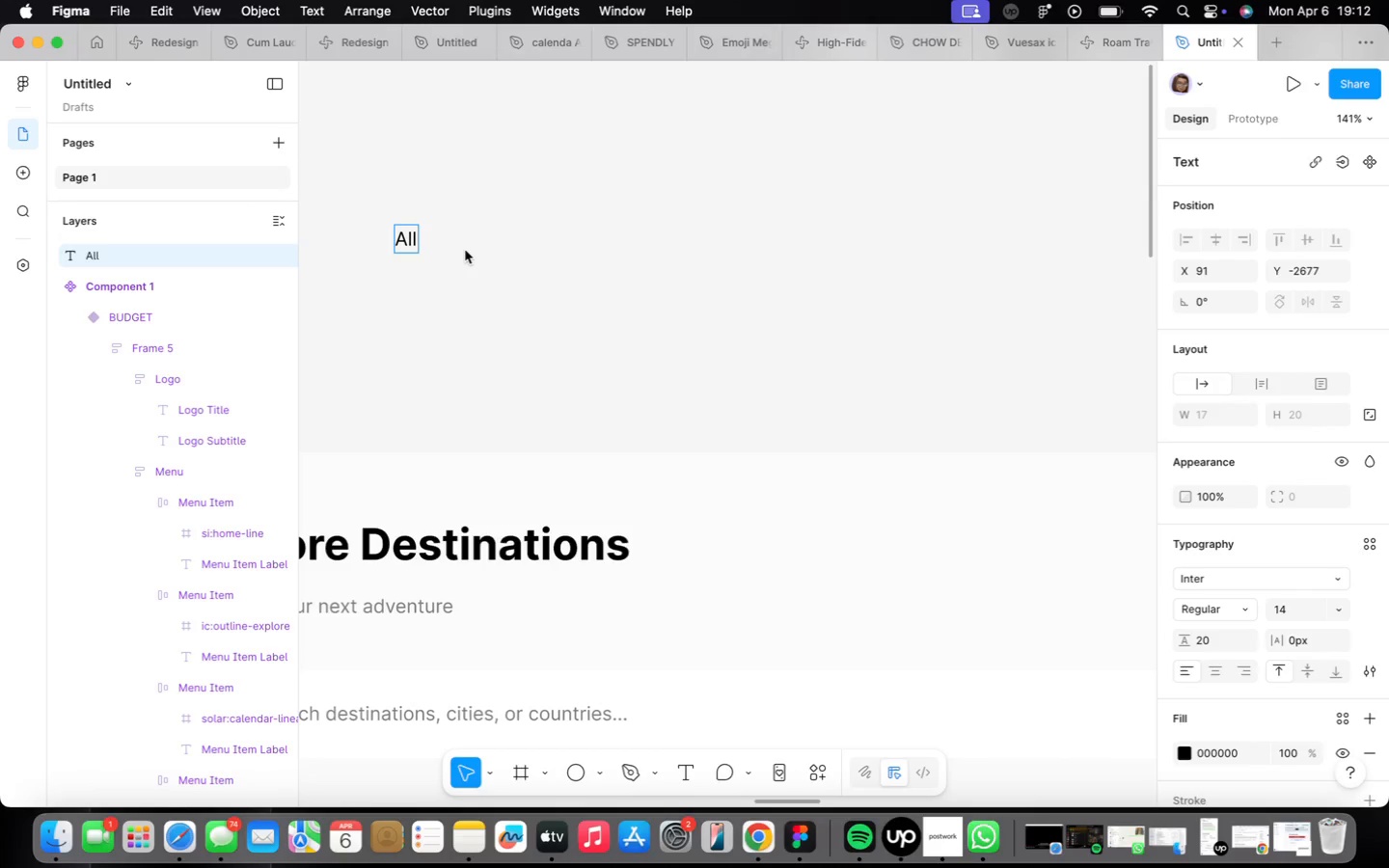 
left_click([465, 250])
 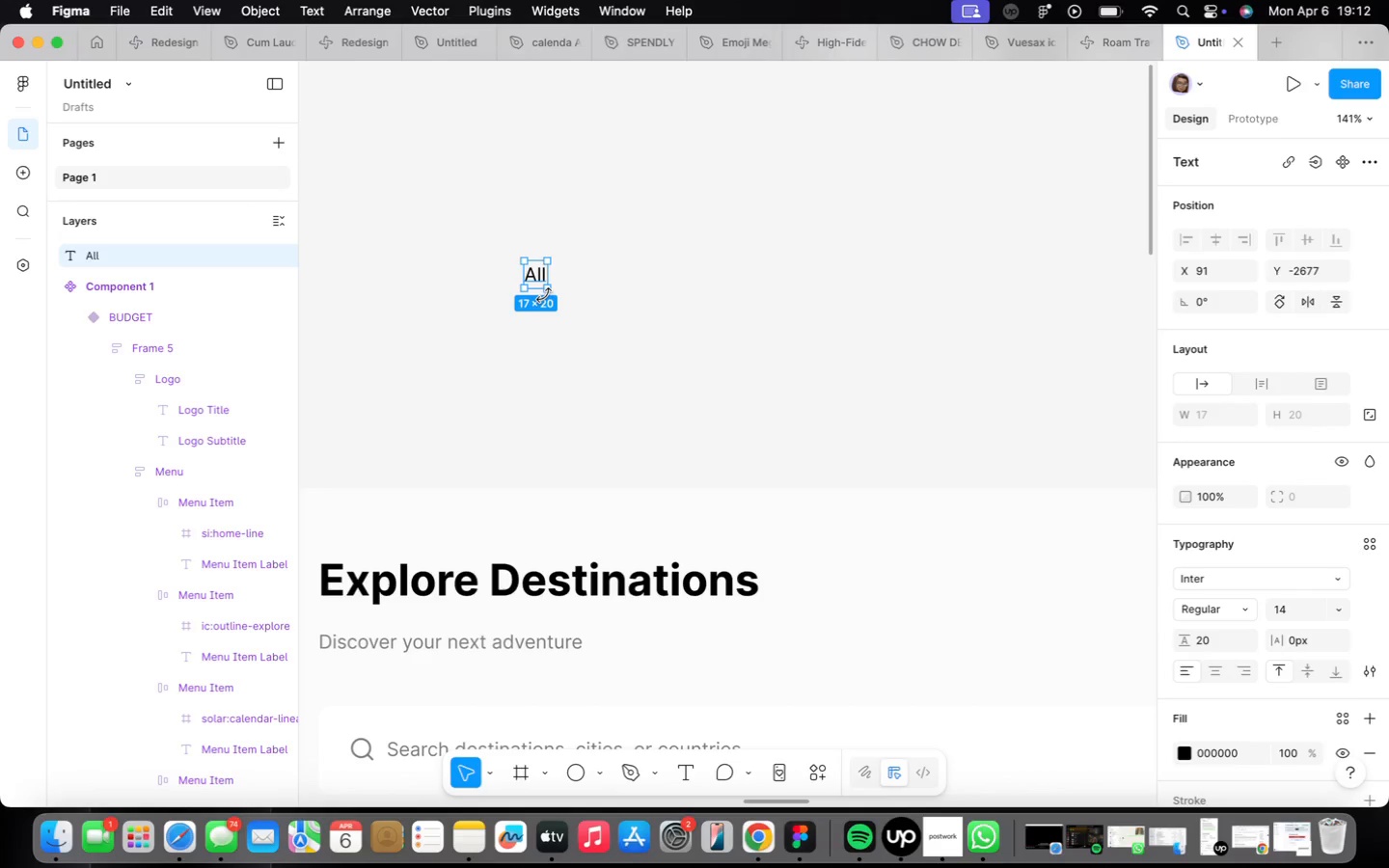 
key(Shift+A)
 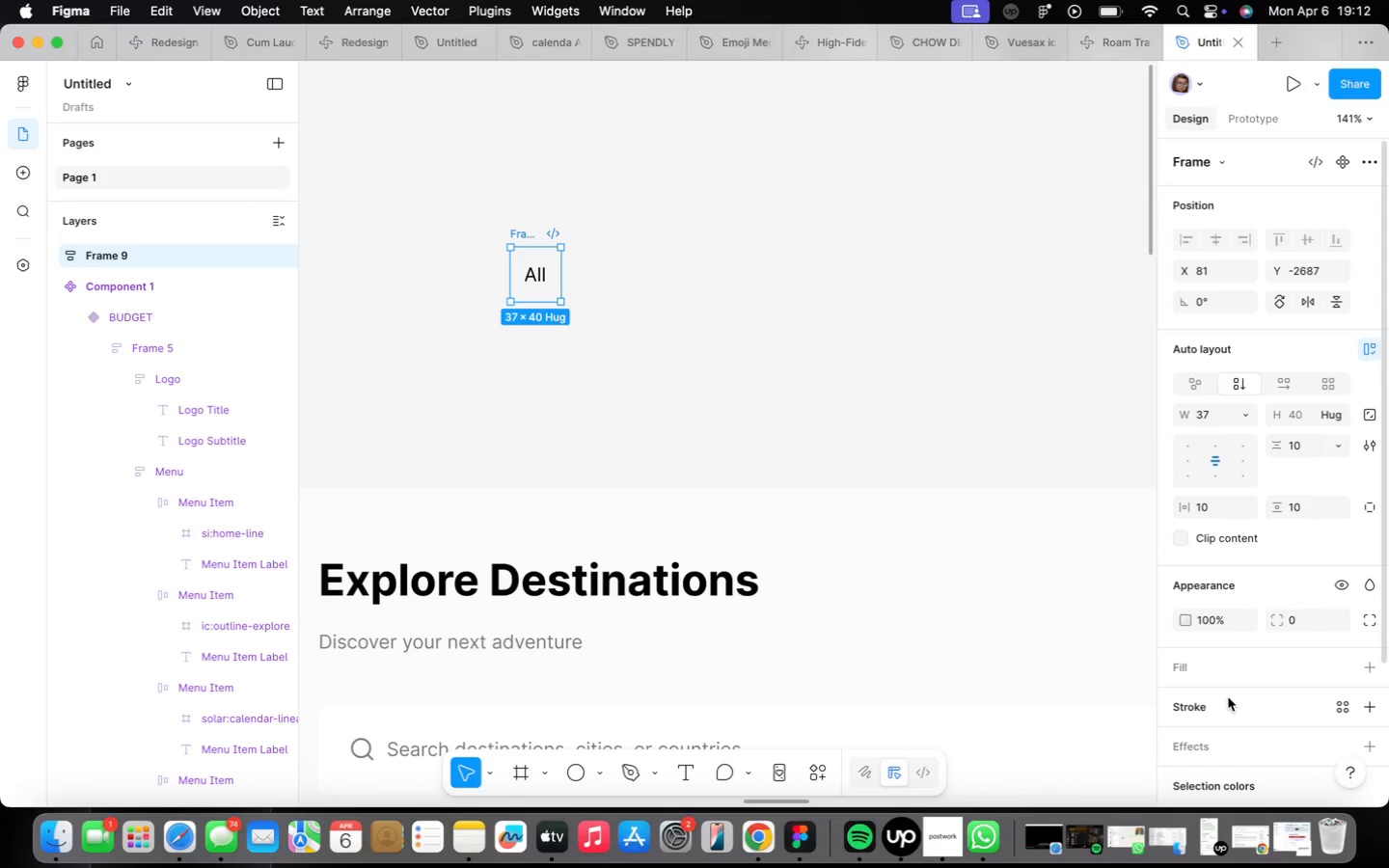 
left_click([1363, 666])
 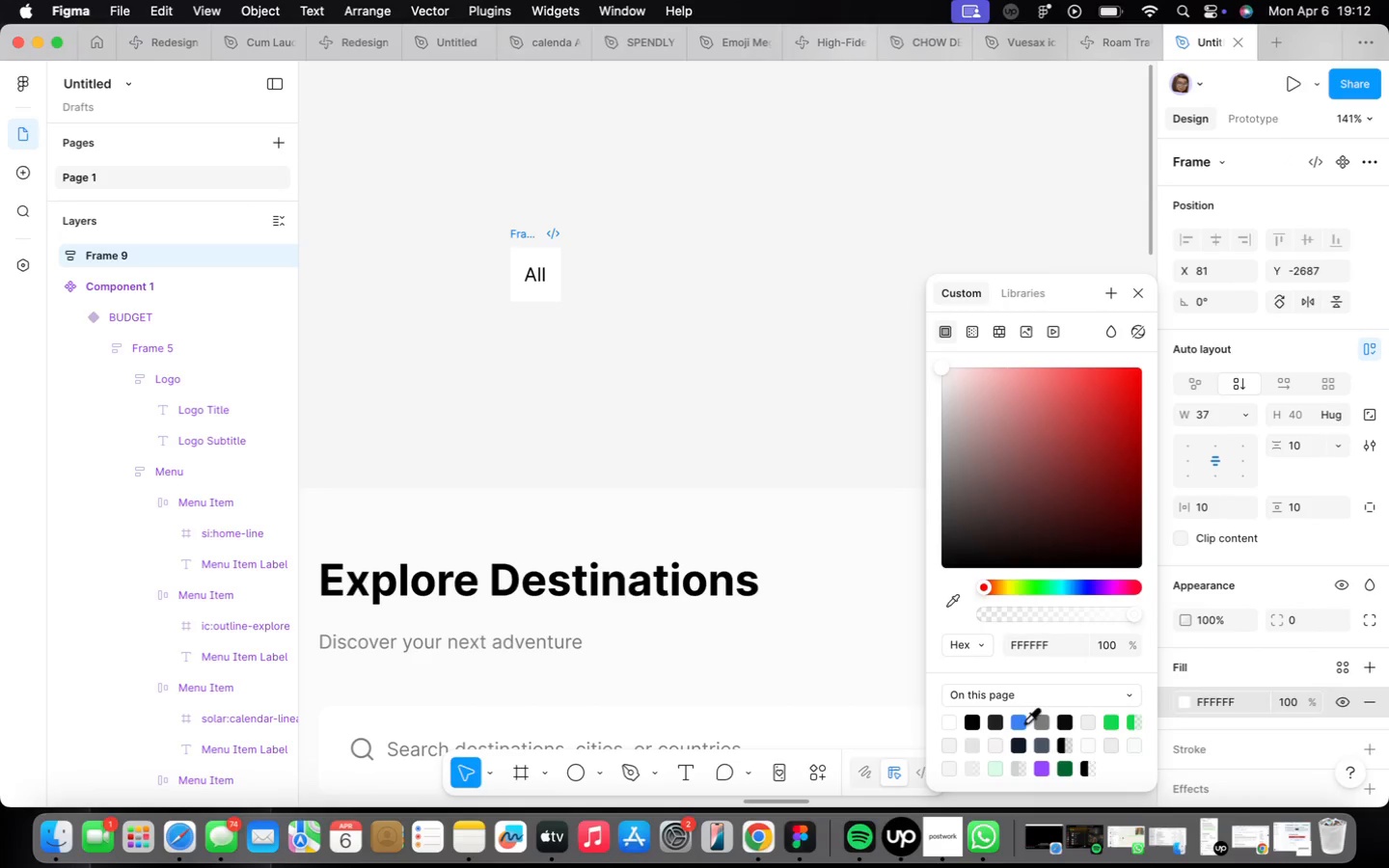 
left_click([1025, 719])
 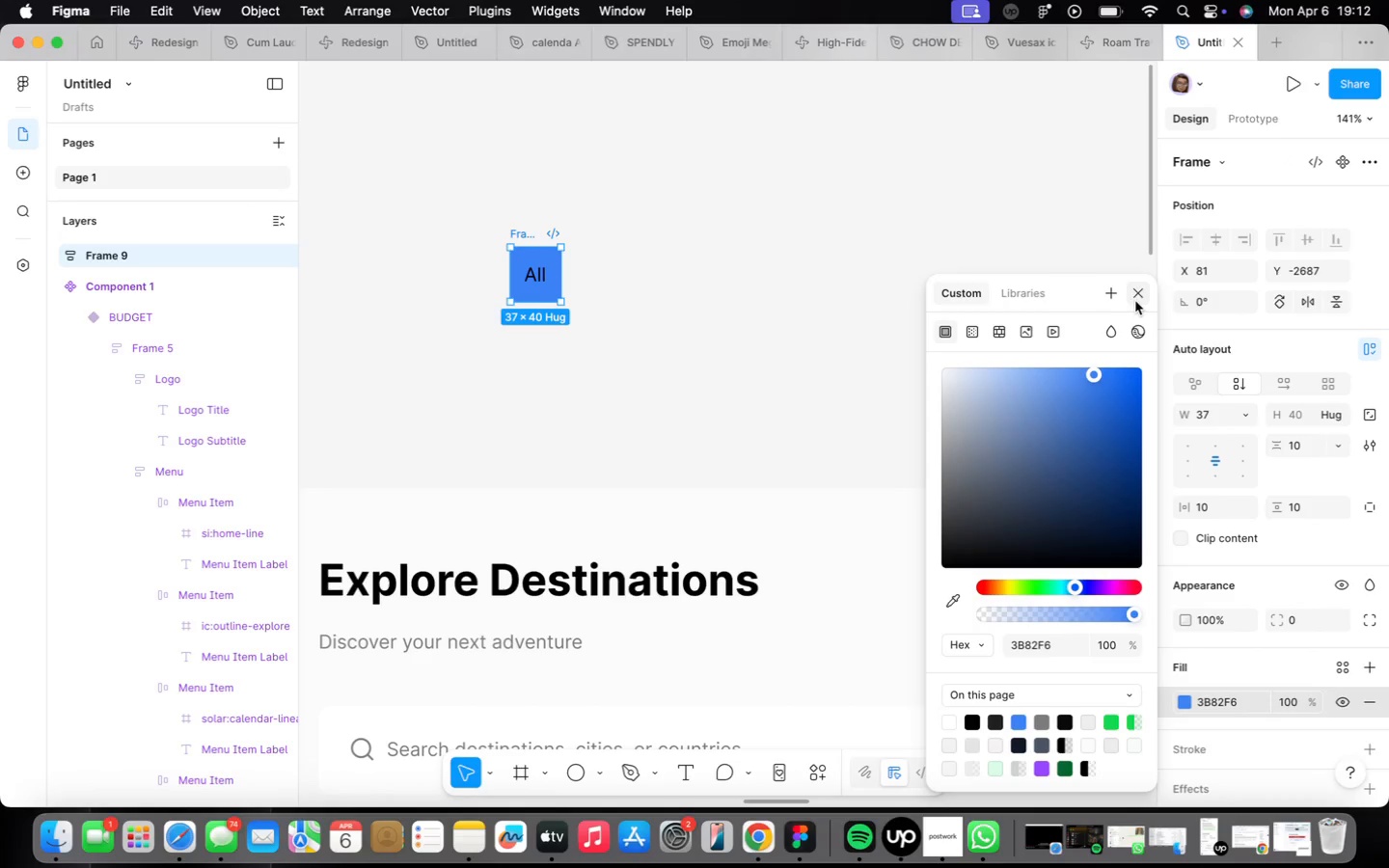 
left_click([1139, 303])
 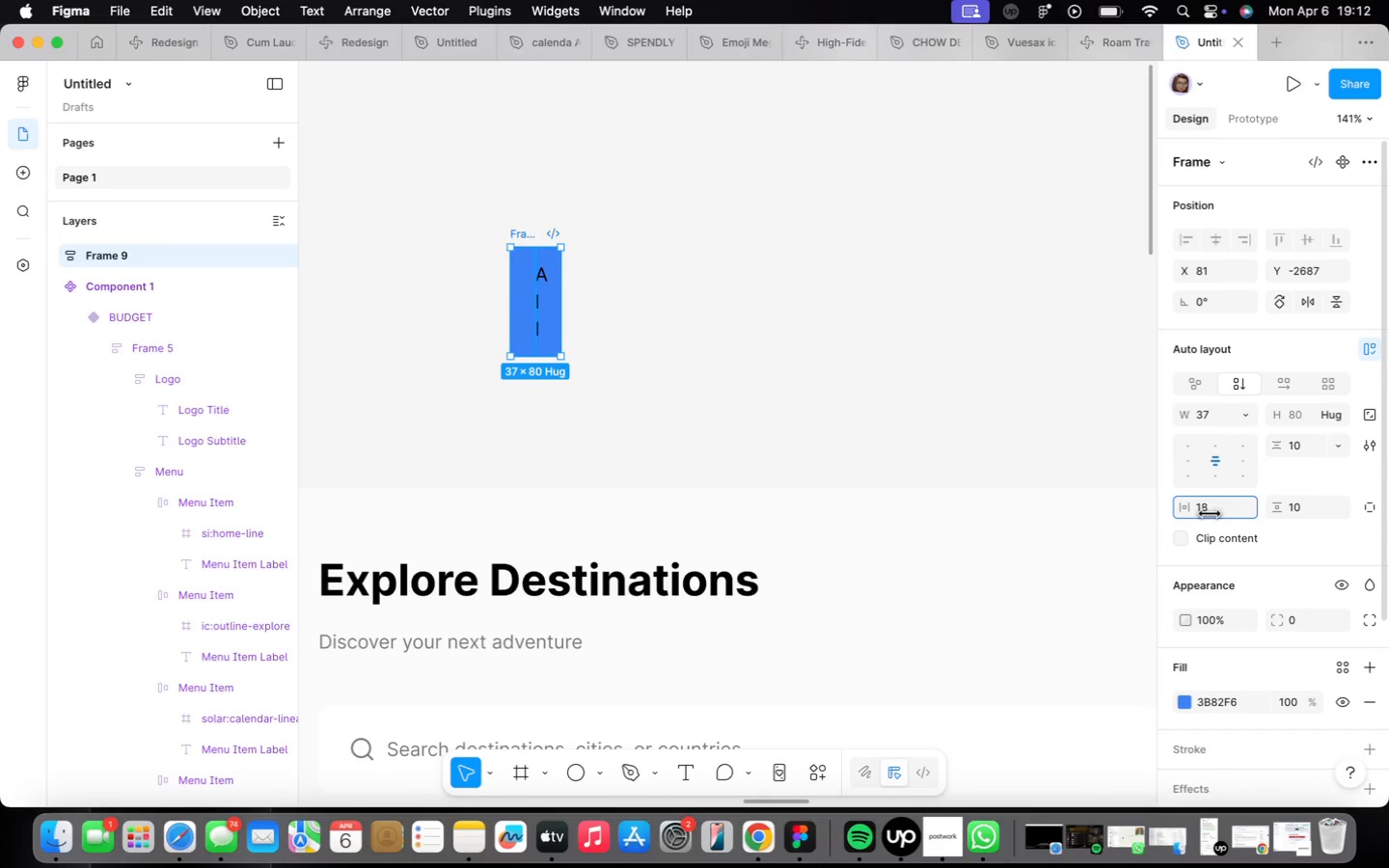 
key(Meta+CommandLeft)
 